 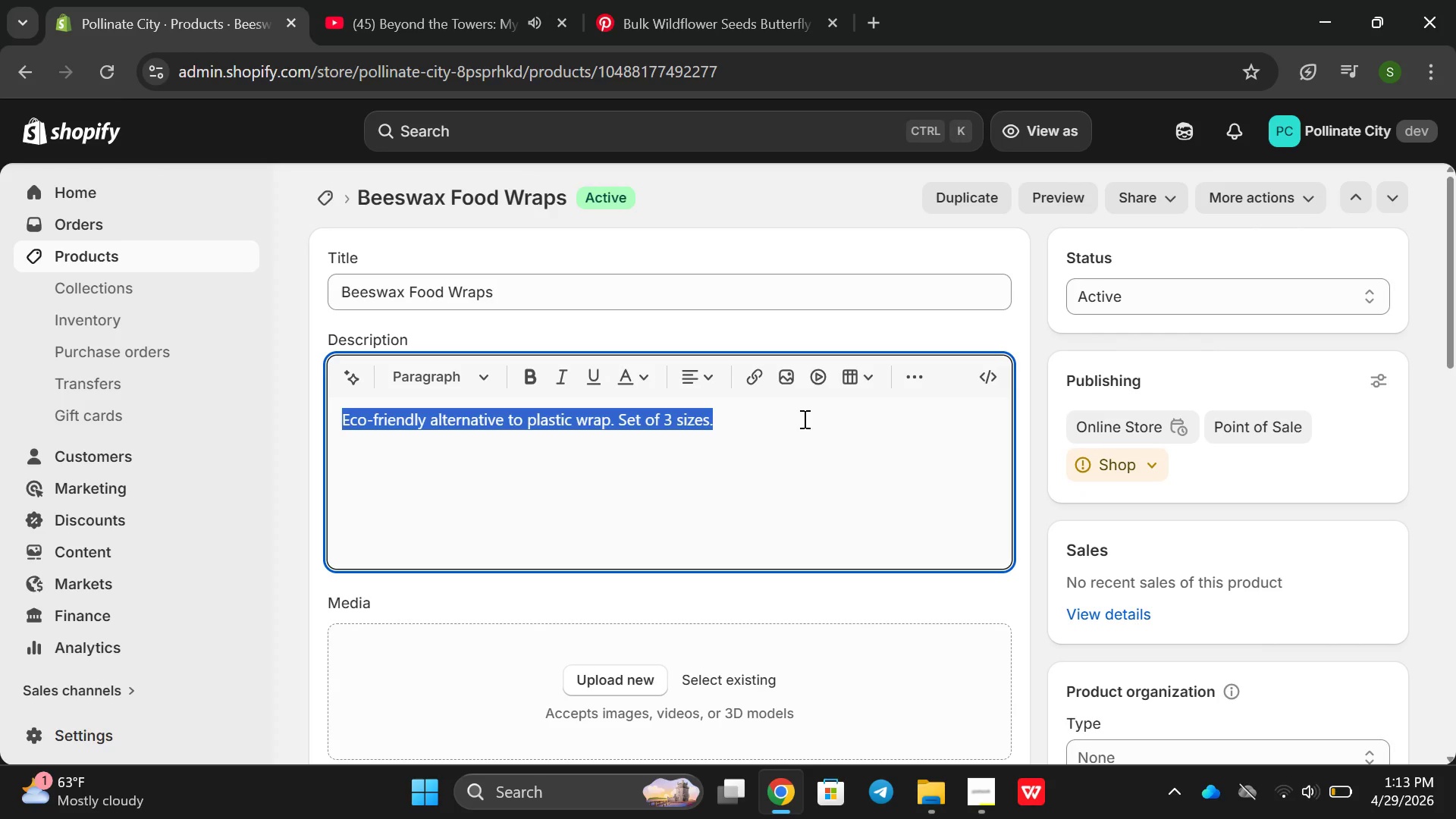 
hold_key(key=ShiftRight, duration=0.48)
 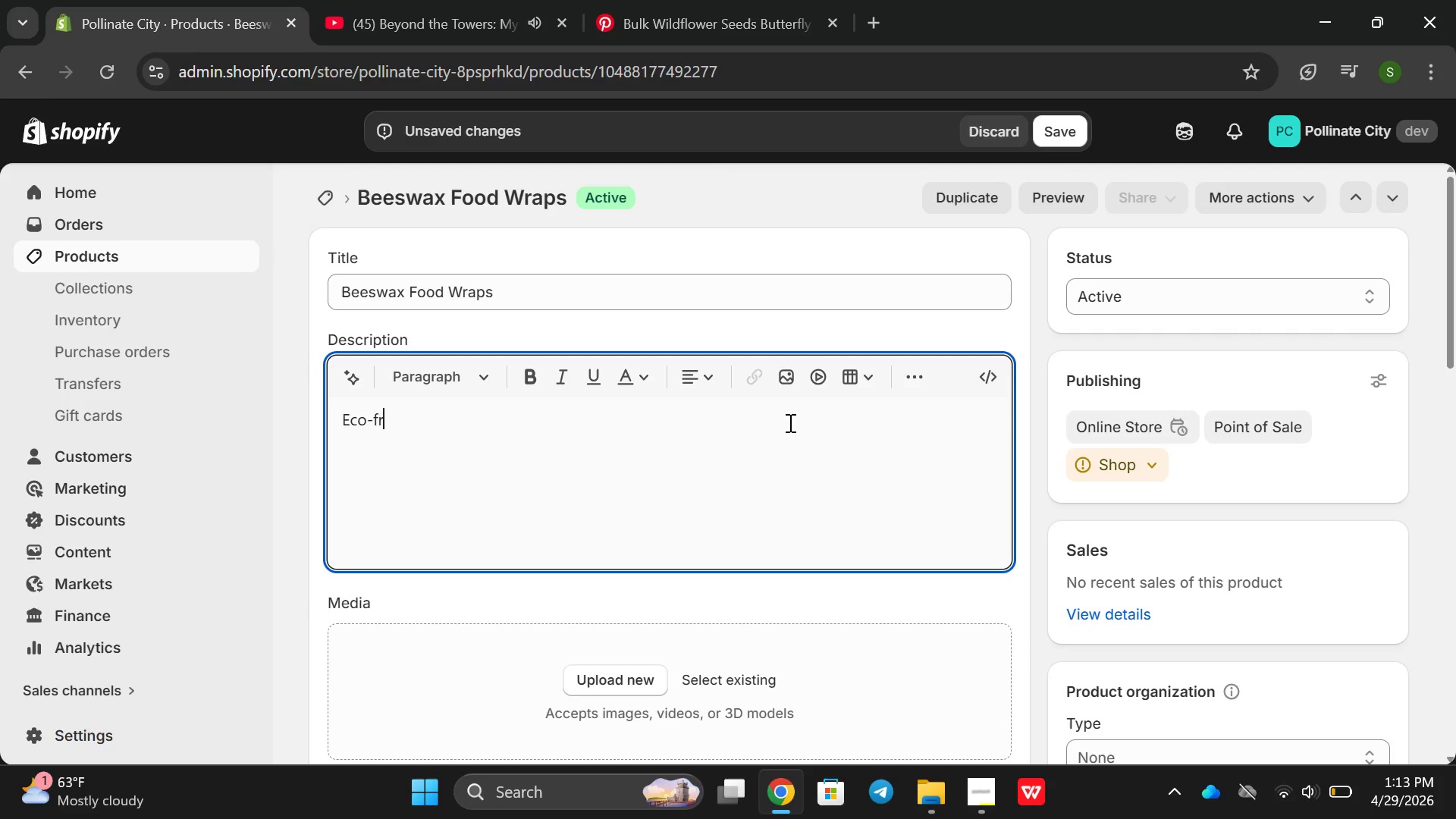 
hold_key(key=ShiftRight, duration=0.38)
 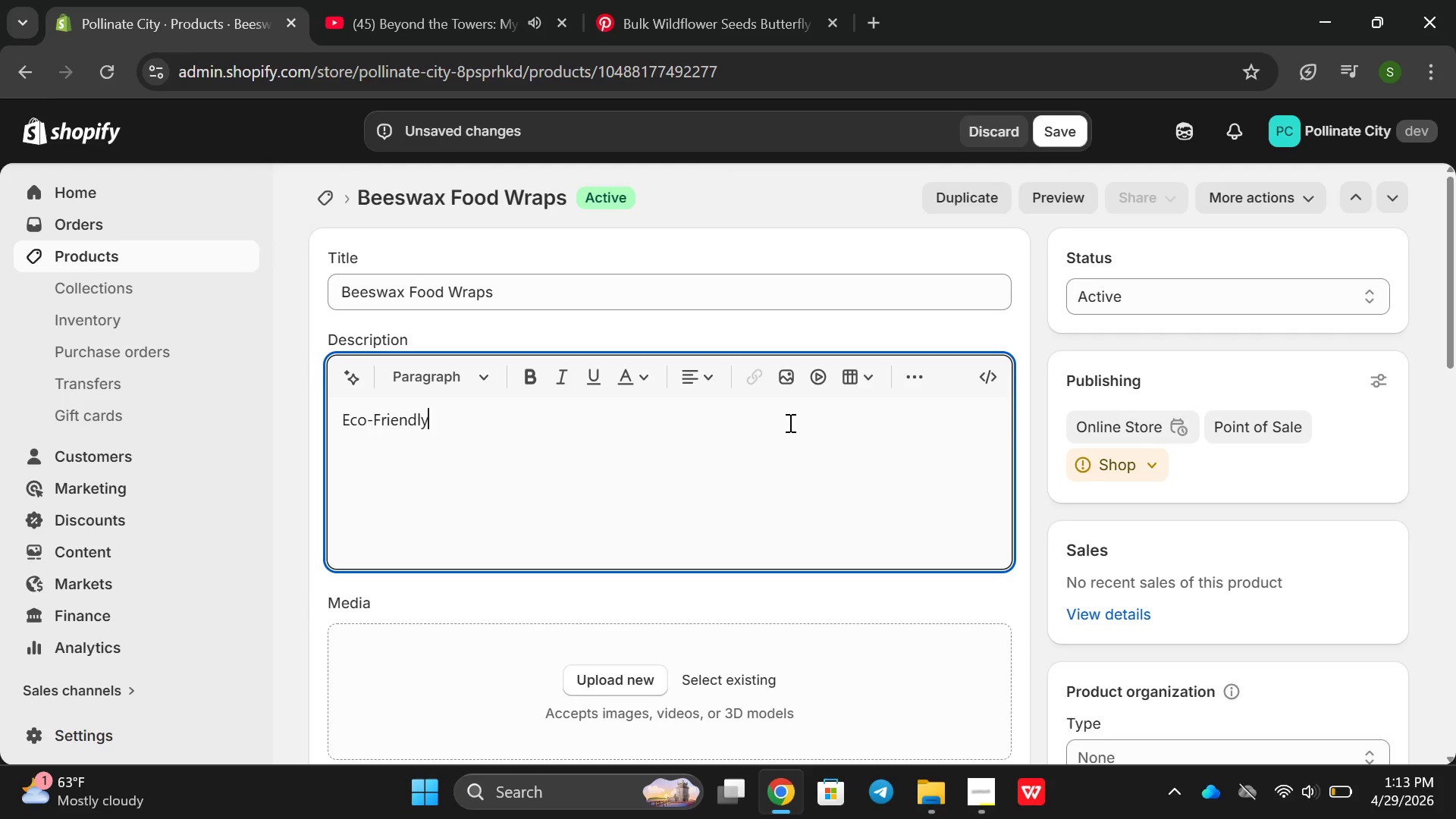 
wait(5.64)
 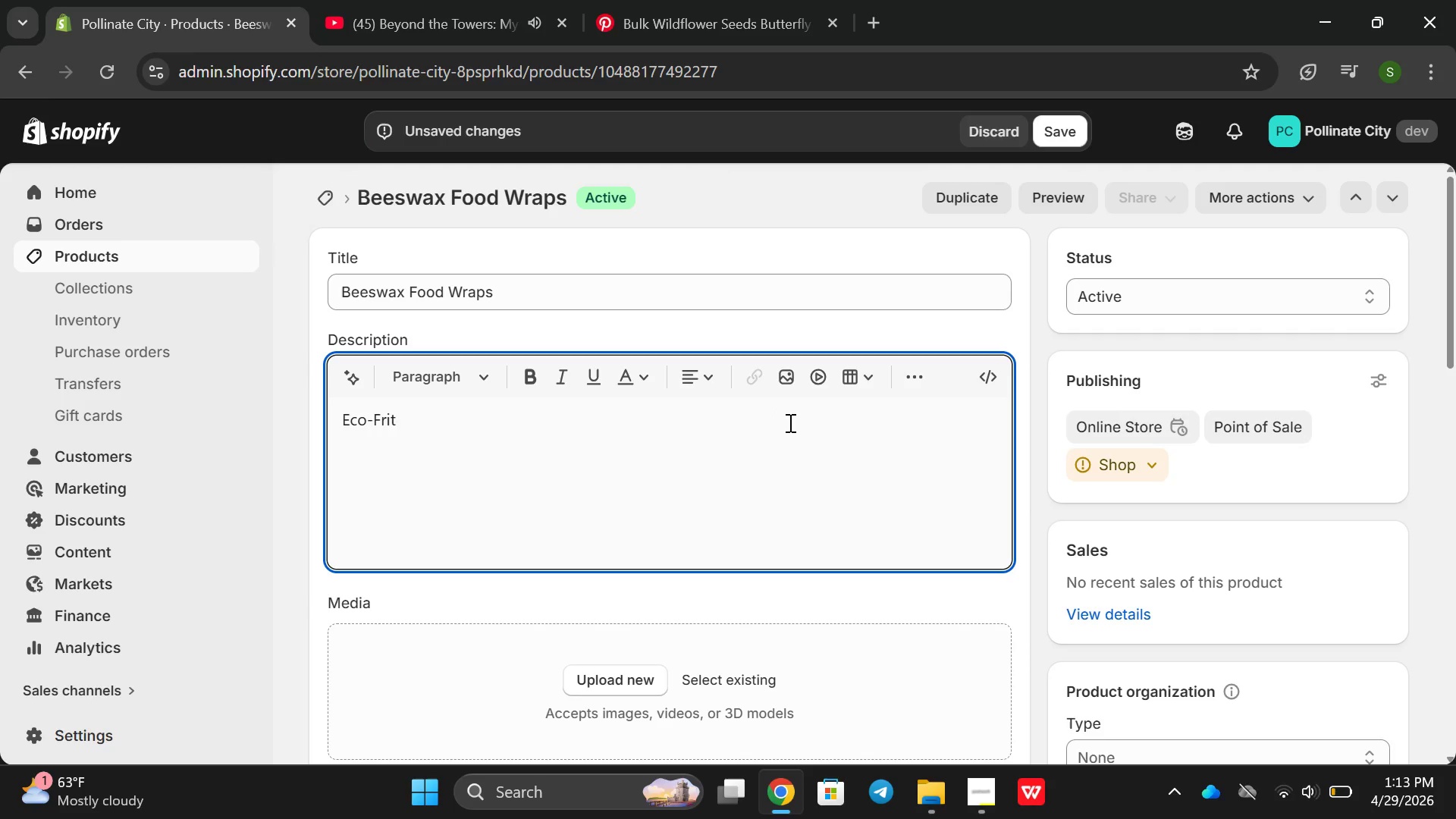 
hold_key(key=ShiftRight, duration=0.45)
 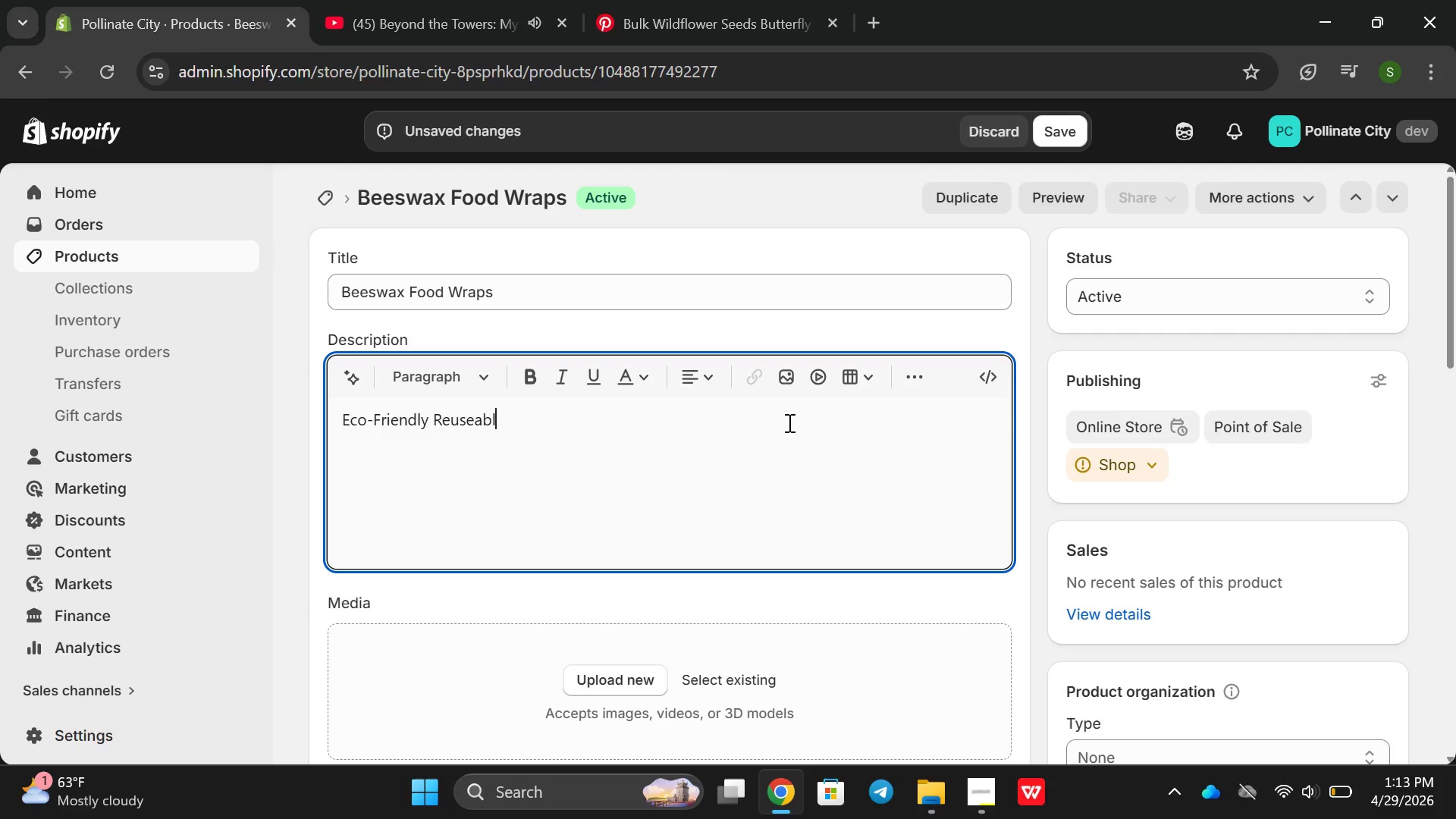 
hold_key(key=ShiftRight, duration=0.62)
 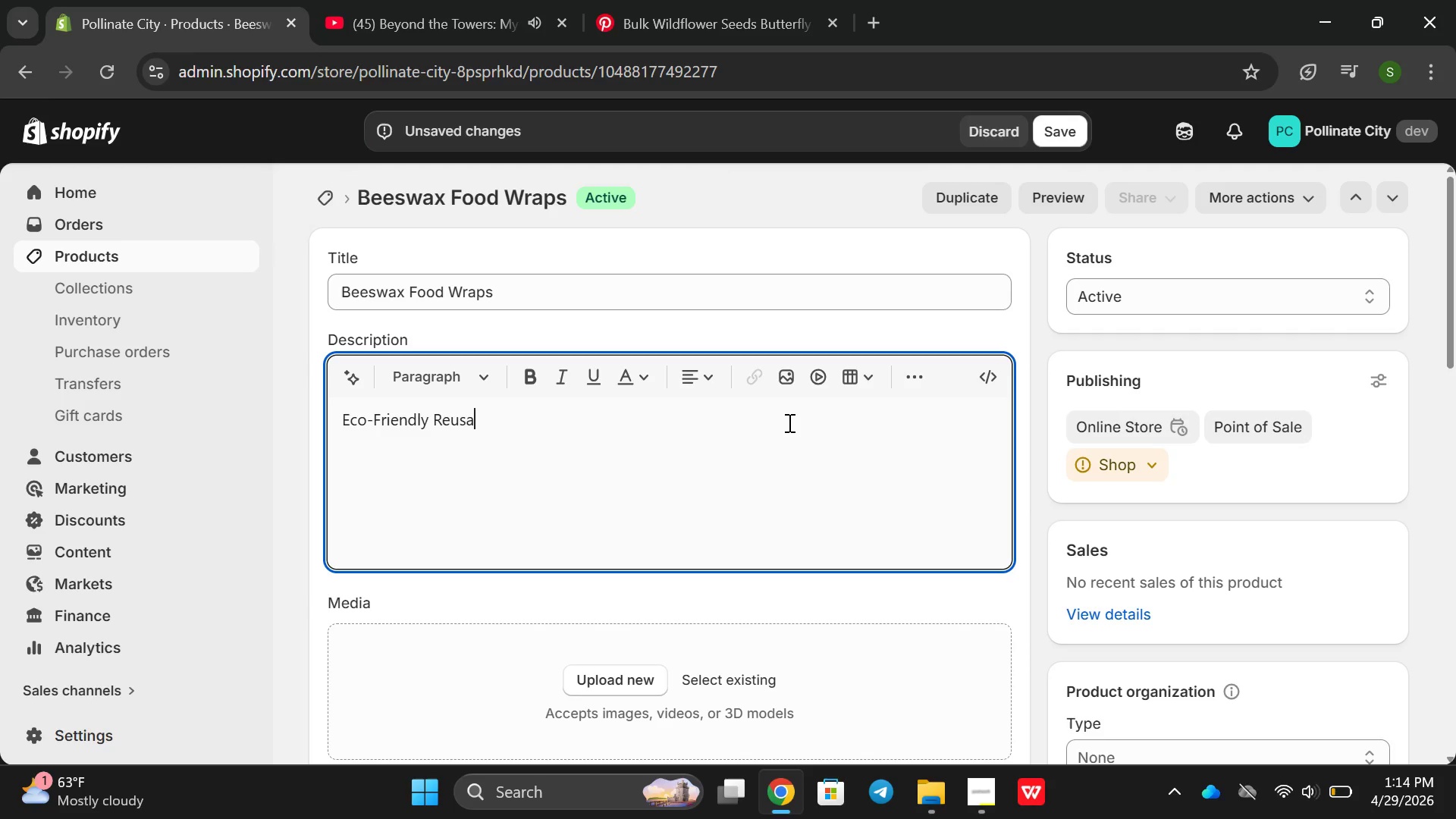 
wait(7.11)
 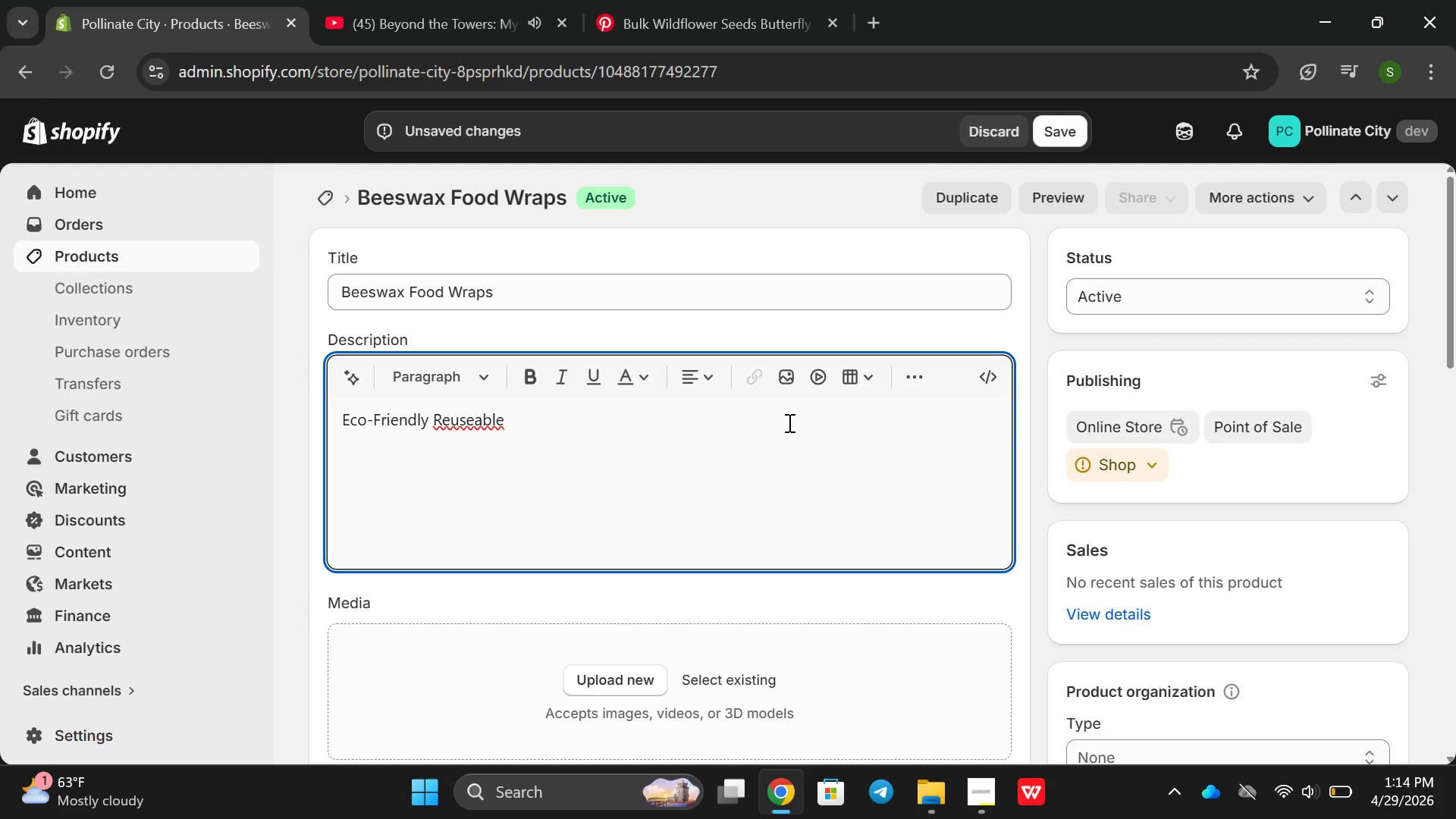 
left_click([785, 422])
 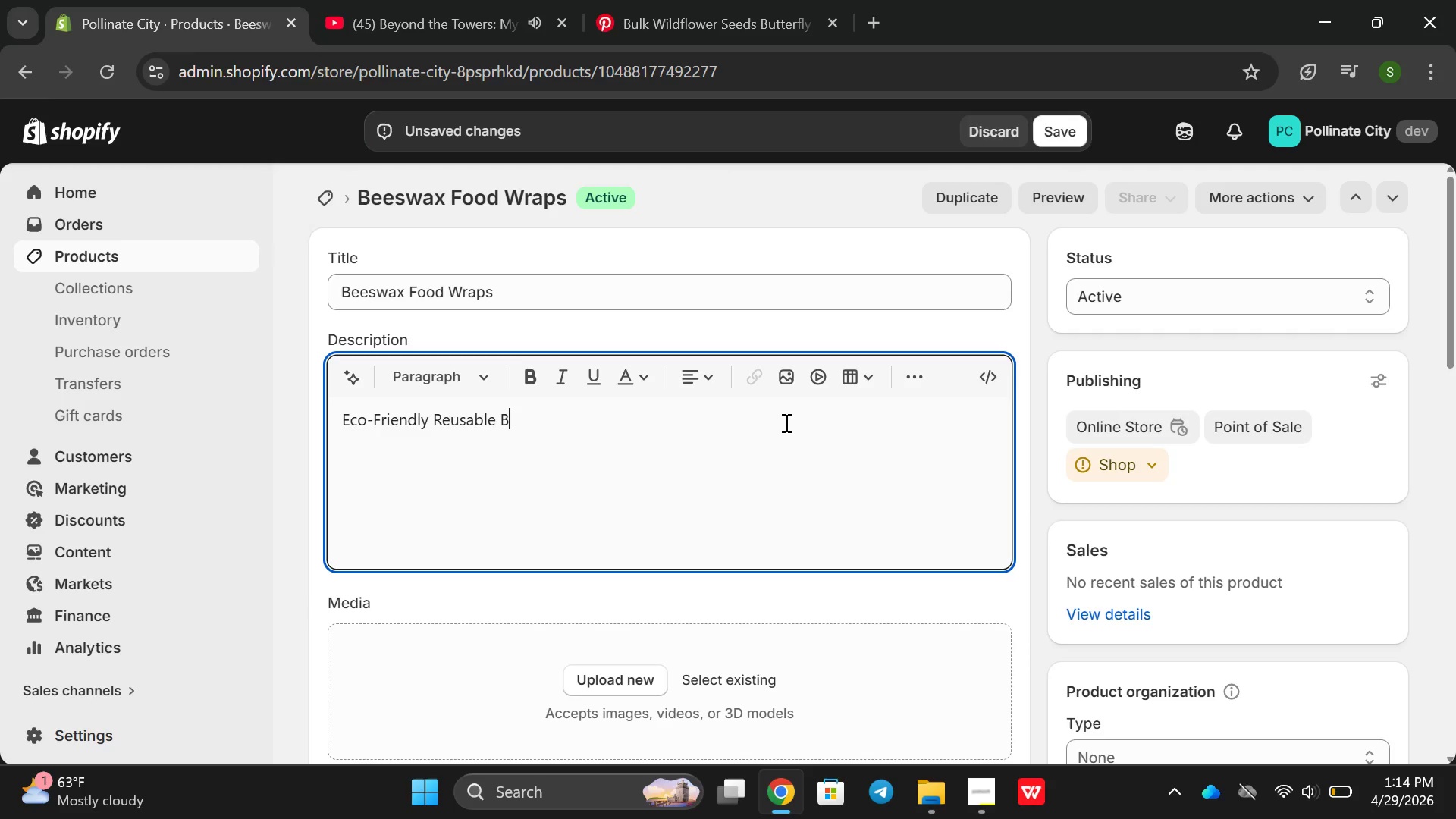 
type(Beeswax wrap)
 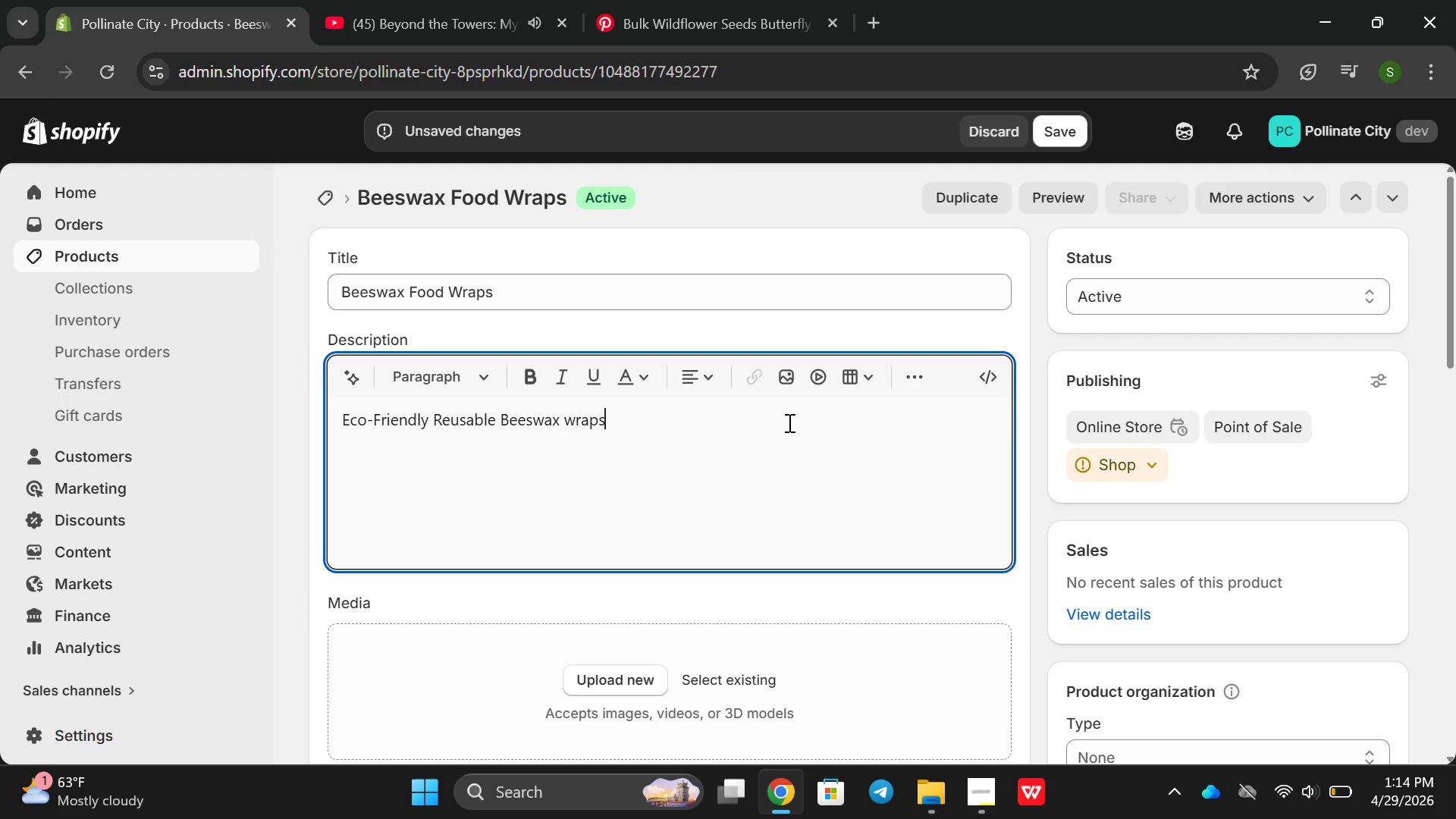 
type(s)
key(Backspace)
key(Backspace)
key(Backspace)
key(Backspace)
key(Backspace)
type(Wraps- s)
key(Backspace)
type(SEt)
key(Backspace)
key(Backspace)
type(et of 3 Sized )
key(Backspace)
key(Backspace)
type(s)
 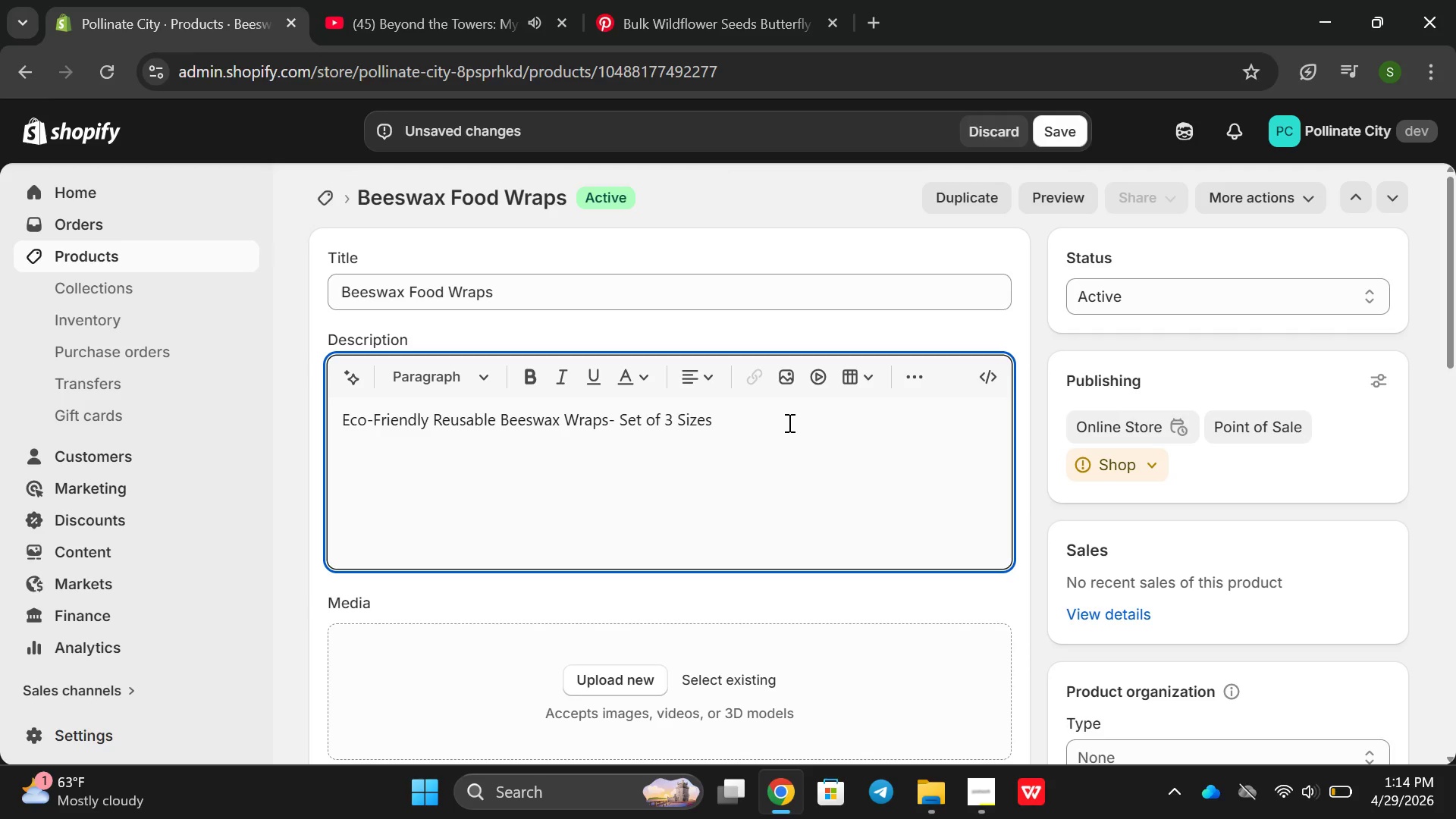 
key(Enter)
 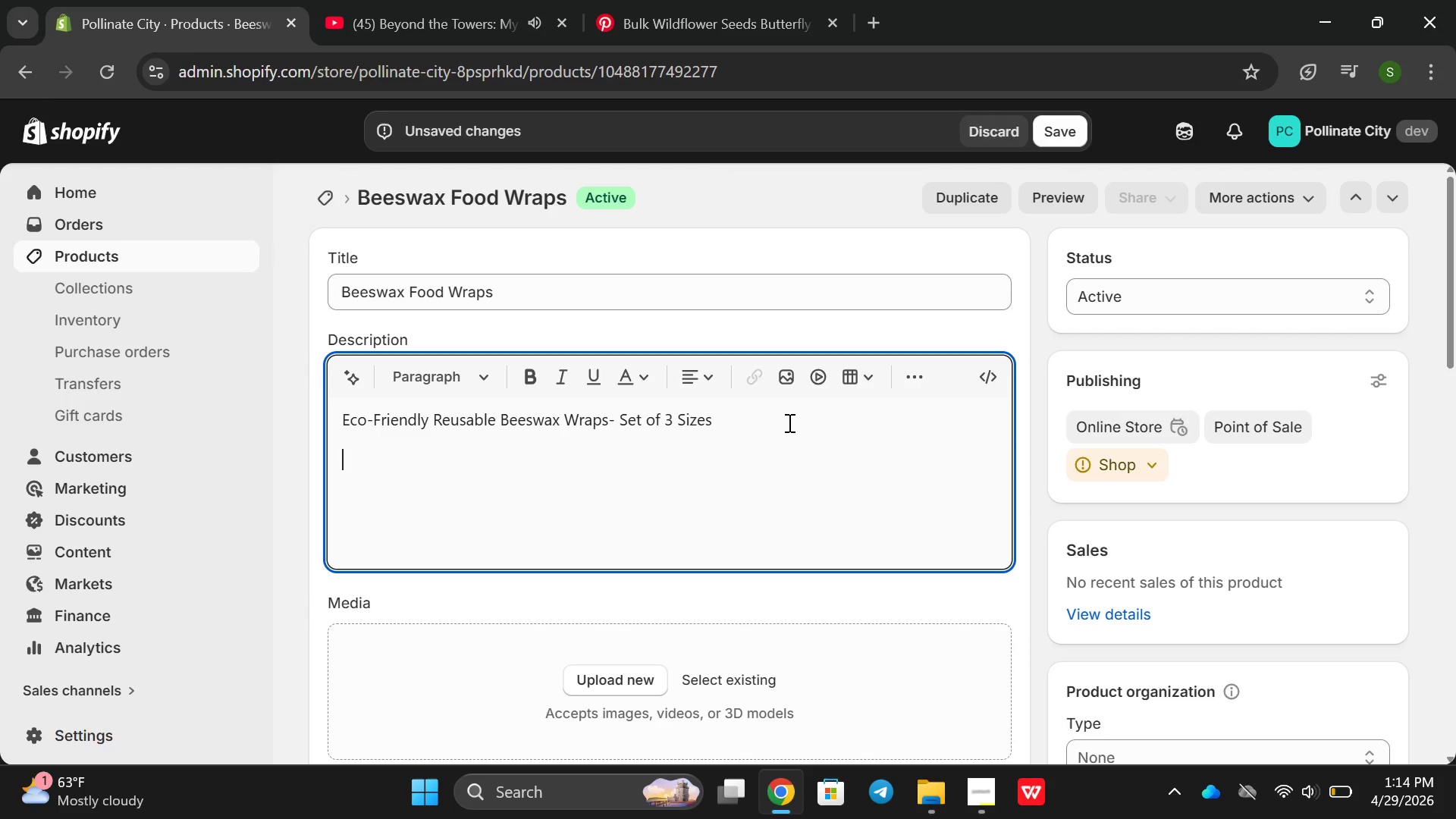 
type(Pr)
key(Backspace)
key(Backspace)
type(Replace ppl)
key(Backspace)
key(Backspace)
type(lastic wrap i)
key(Backspace)
type(with thee beacu)
key(Backspace)
key(Backspace)
type(utilf)
key(Backspace)
key(Backspace)
type(ful )
key(Backspace)
type(, reusea)
key(Backspace)
key(Backspace)
type(avle food wa)
key(Backspace)
type(raps, mad)
key(Backspace)
key(Backspace)
key(Backspace)
key(Backspace)
key(Backspace)
type( made form)
key(Backspace)
key(Backspace)
key(Backspace)
type(rom p)
key(Backspace)
type(or)
key(Backspace)
type(ur local urban beeswac )
key(Backspace)
key(Backspace)
type(x )
key(Backspace)
type(, The warme)
key(Backspace)
type(th f your hands softens the ew)
key(Backspace)
type(w)
key(Backspace)
key(Backspace)
type(wax )
key(Backspace)
type(, Vre)
key(Backspace)
key(Backspace)
key(Backspace)
type(Creaitng)
key(Backspace)
key(Backspace)
key(Backspace)
key(Backspace)
 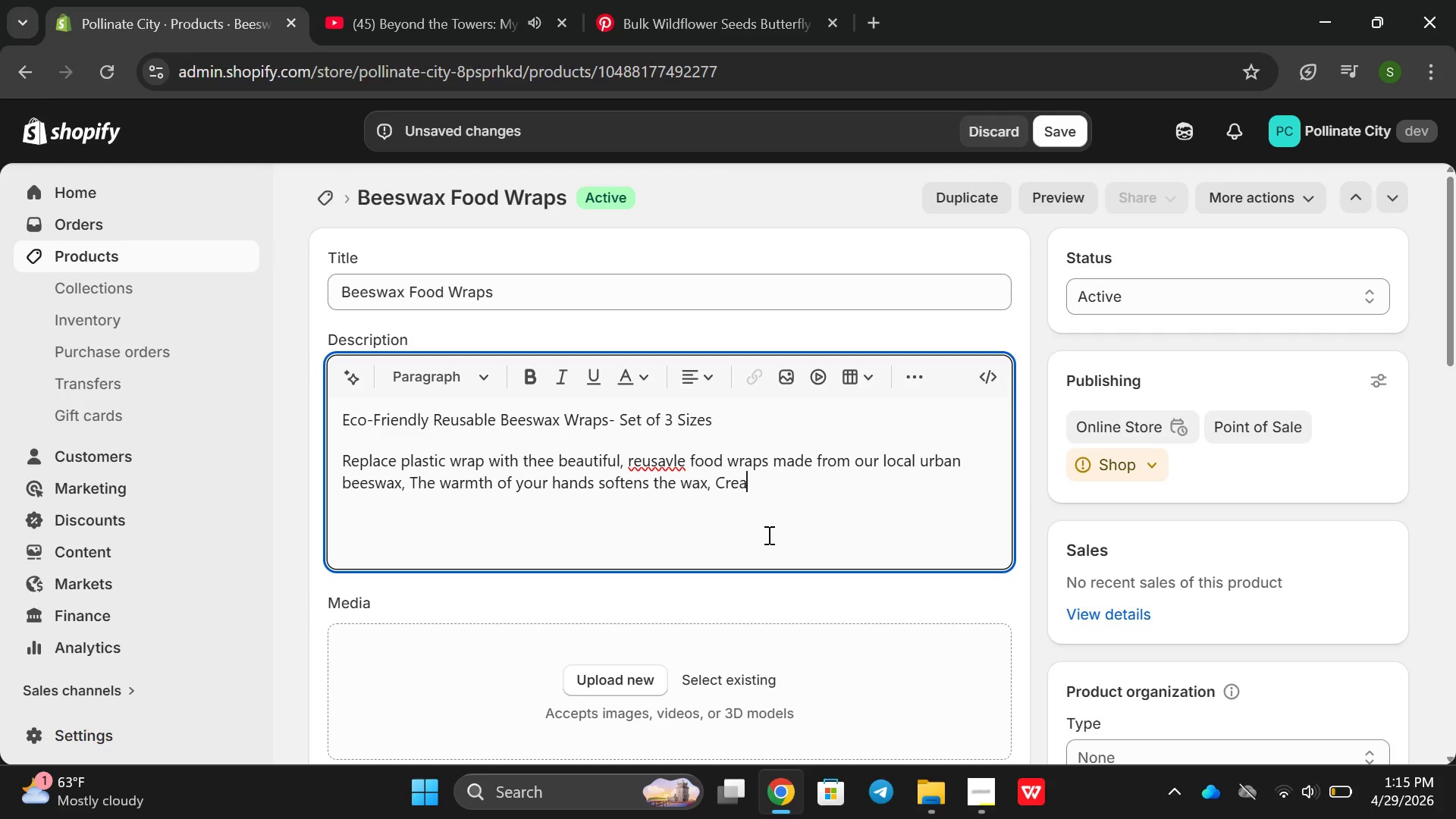 
type(ting a seal around bowls, sandl)
key(Backspace)
type(withc)
key(Backspace)
key(Backspace)
key(Backspace)
type(chesm or )
key(Backspace)
key(Backspace)
key(Backspace)
key(Backspace)
key(Backspace)
type( m)
key(Backspace)
type( or cut vegetablse)
key(Backspace)
key(Backspace)
type(es.)
 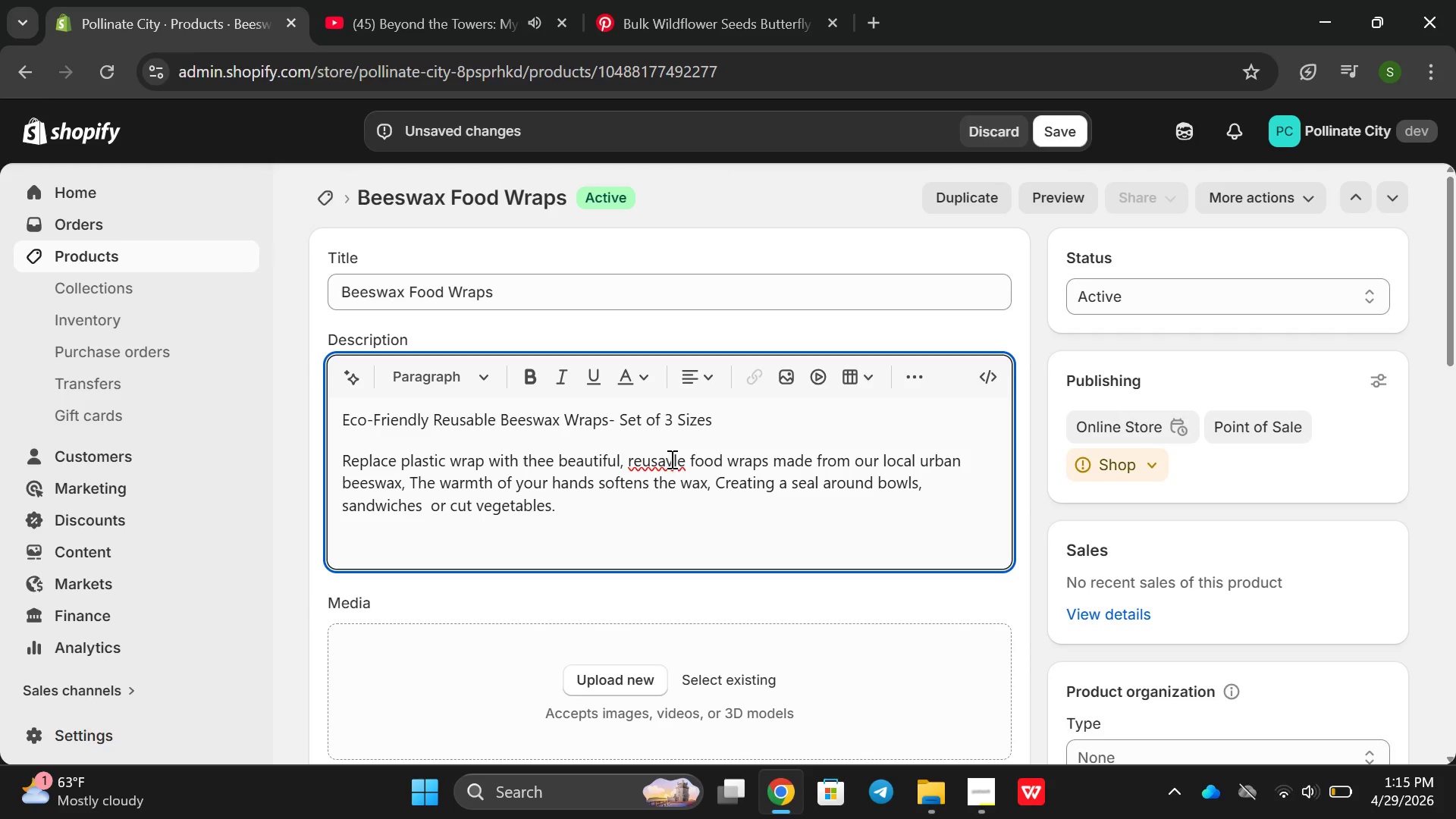 
left_click([674, 459])
 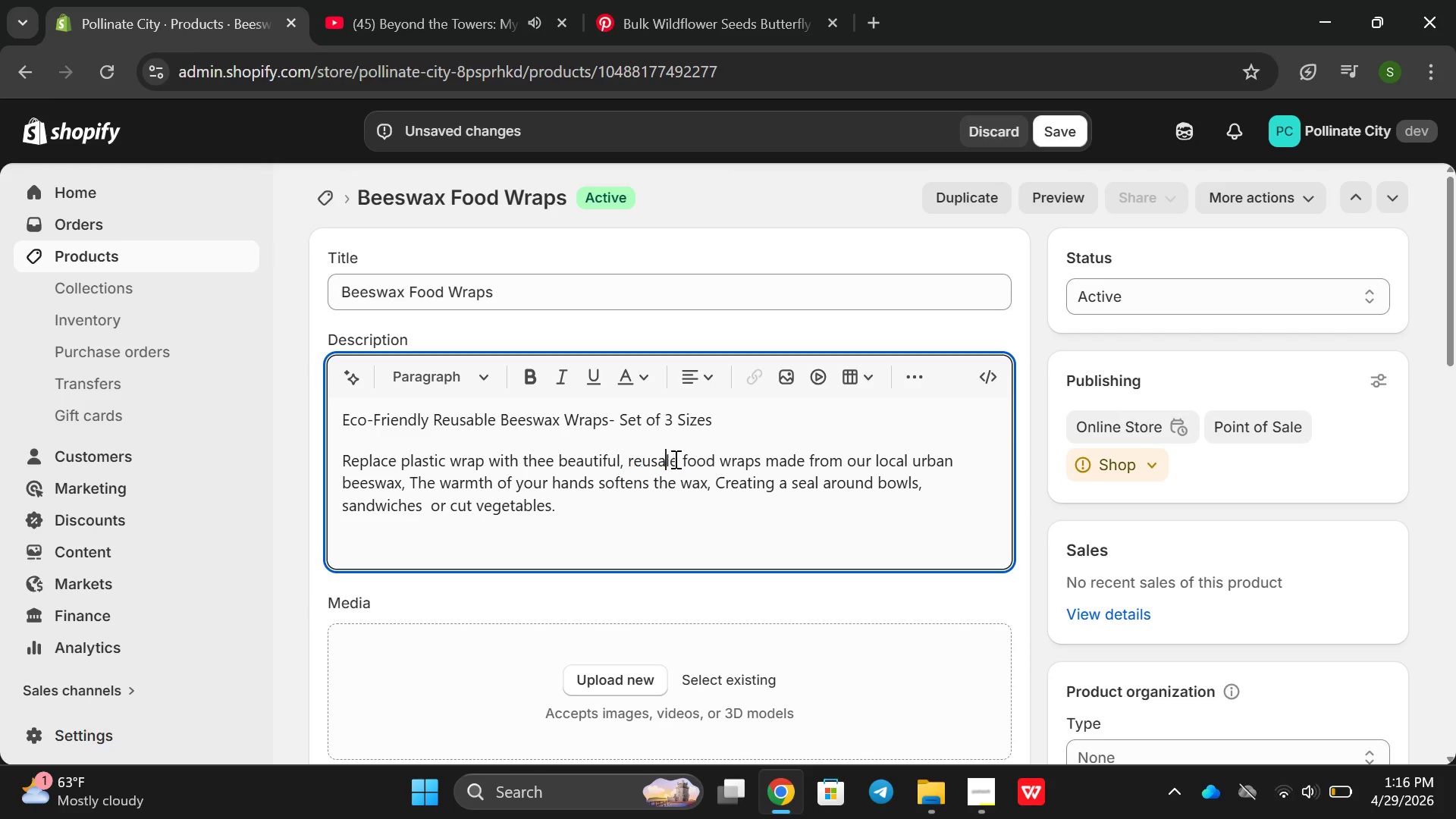 
key(Backspace)
 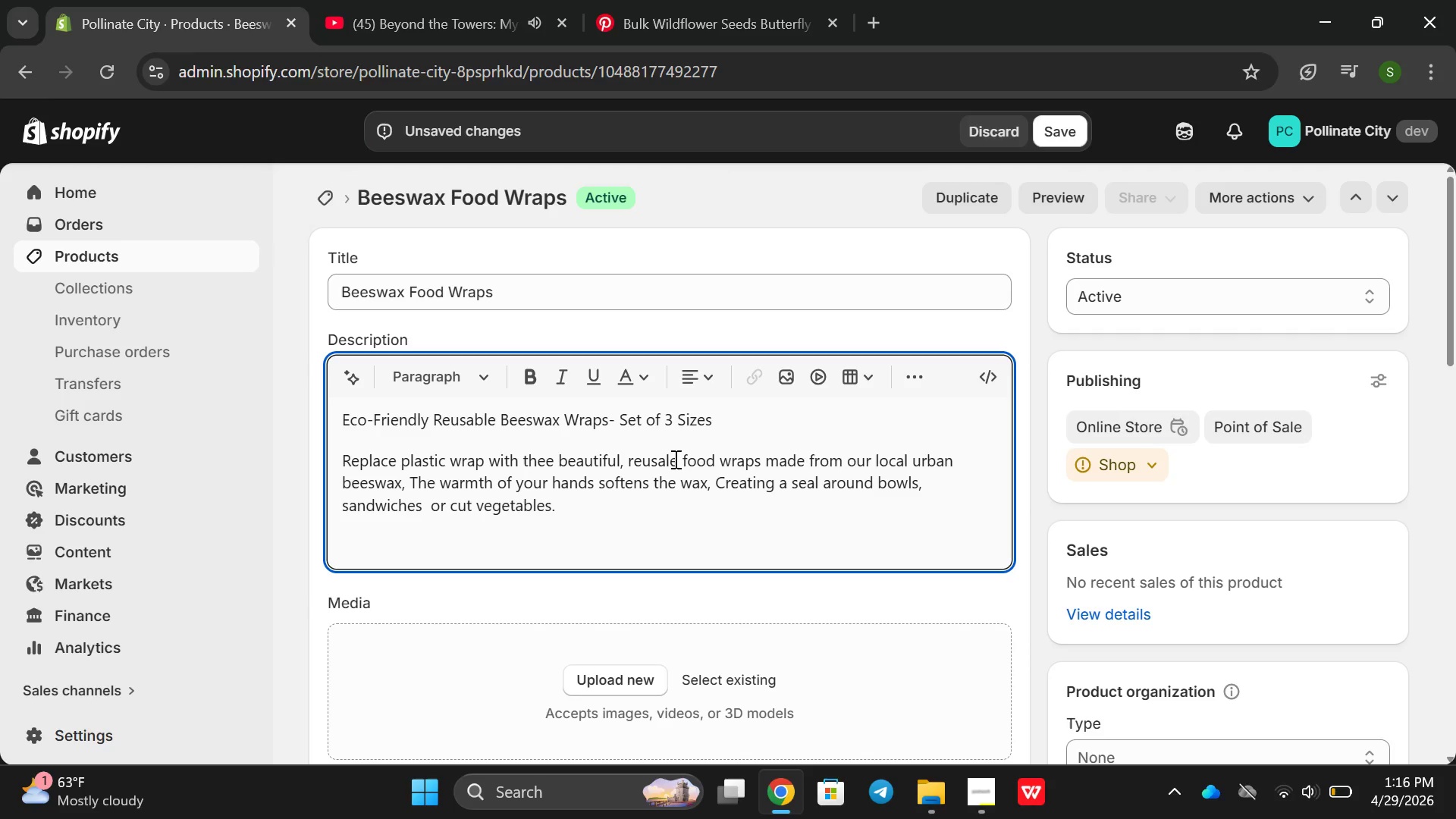 
key(B)
 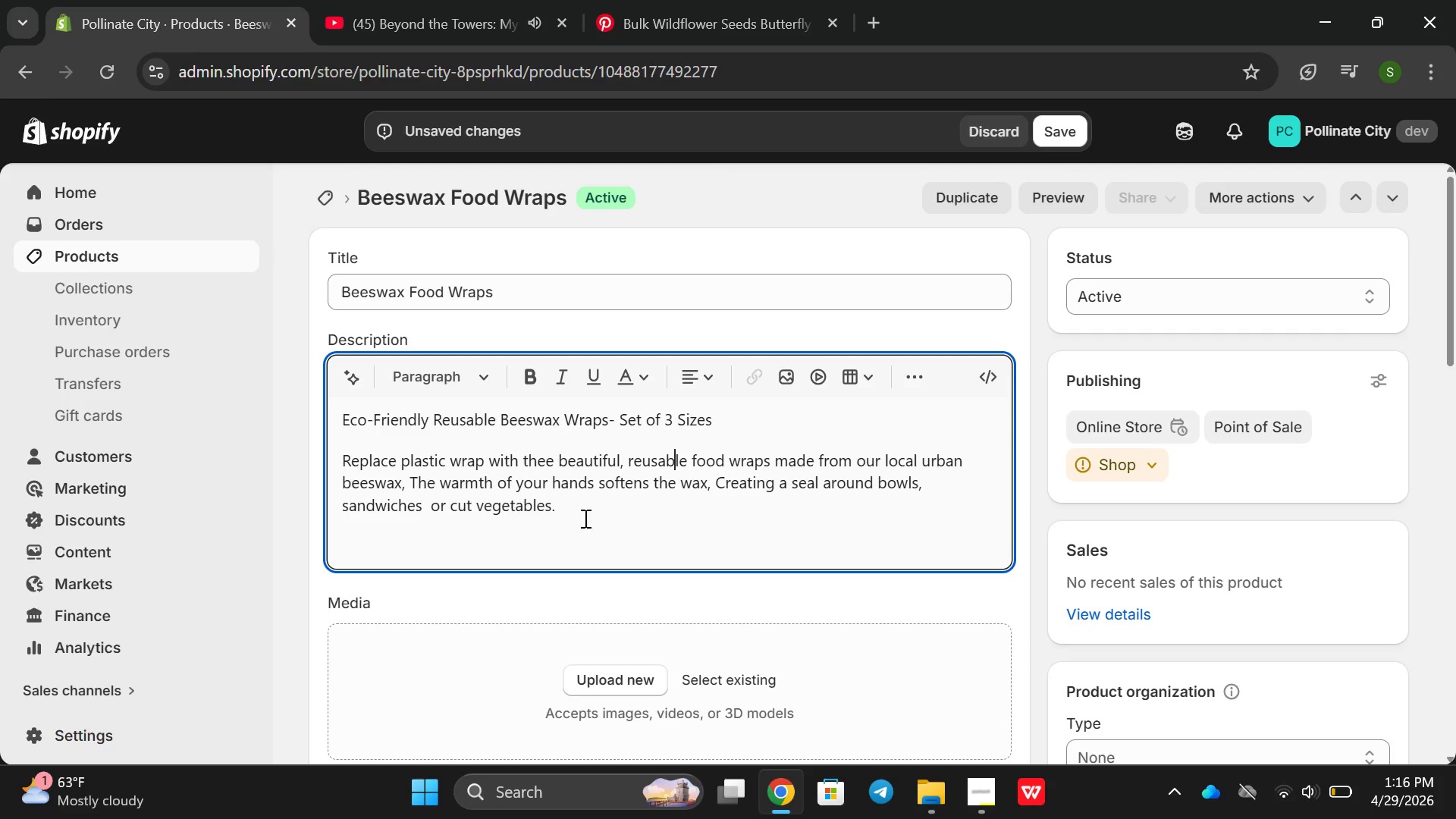 
left_click([584, 518])
 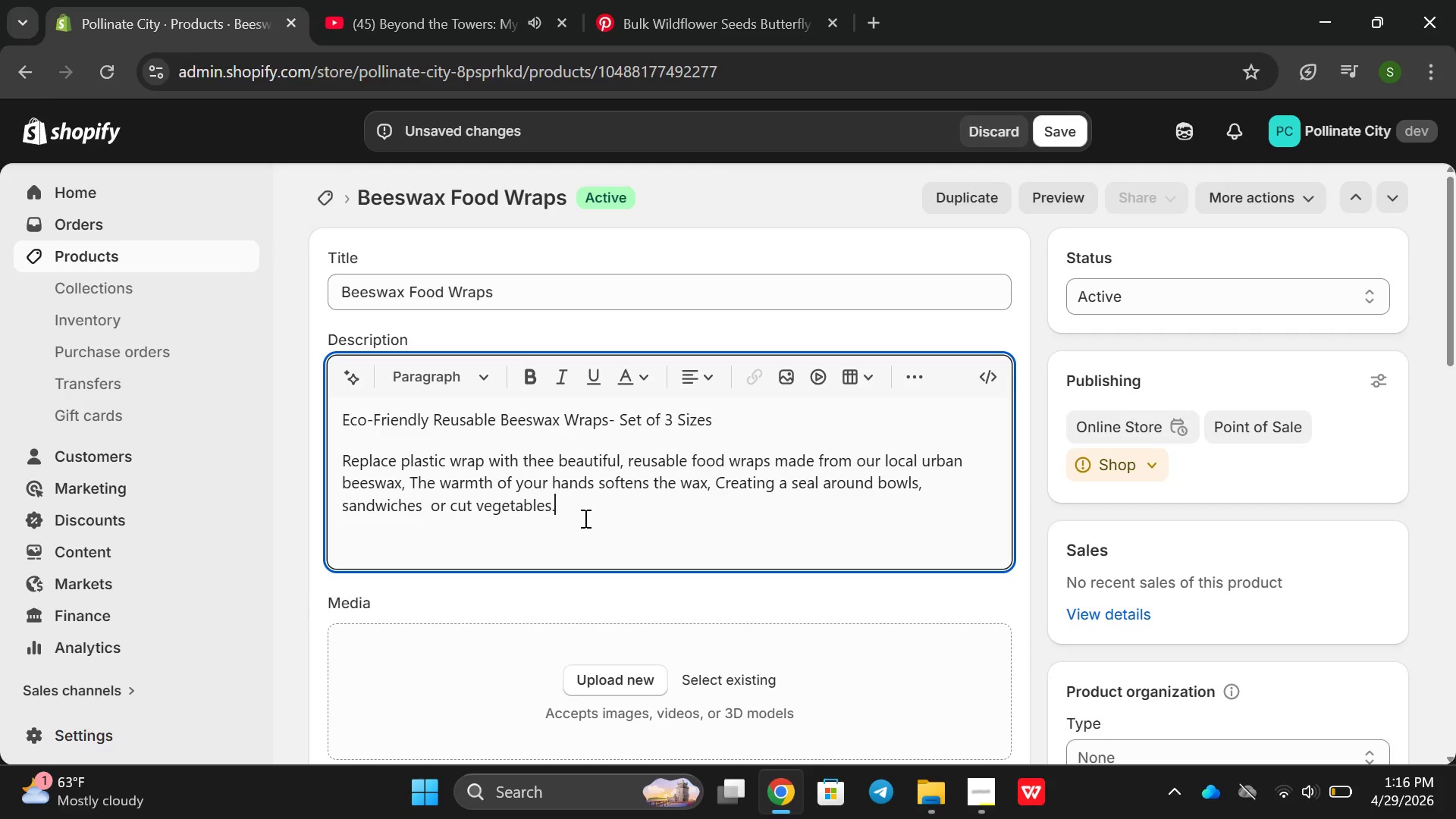 
key(Enter)
 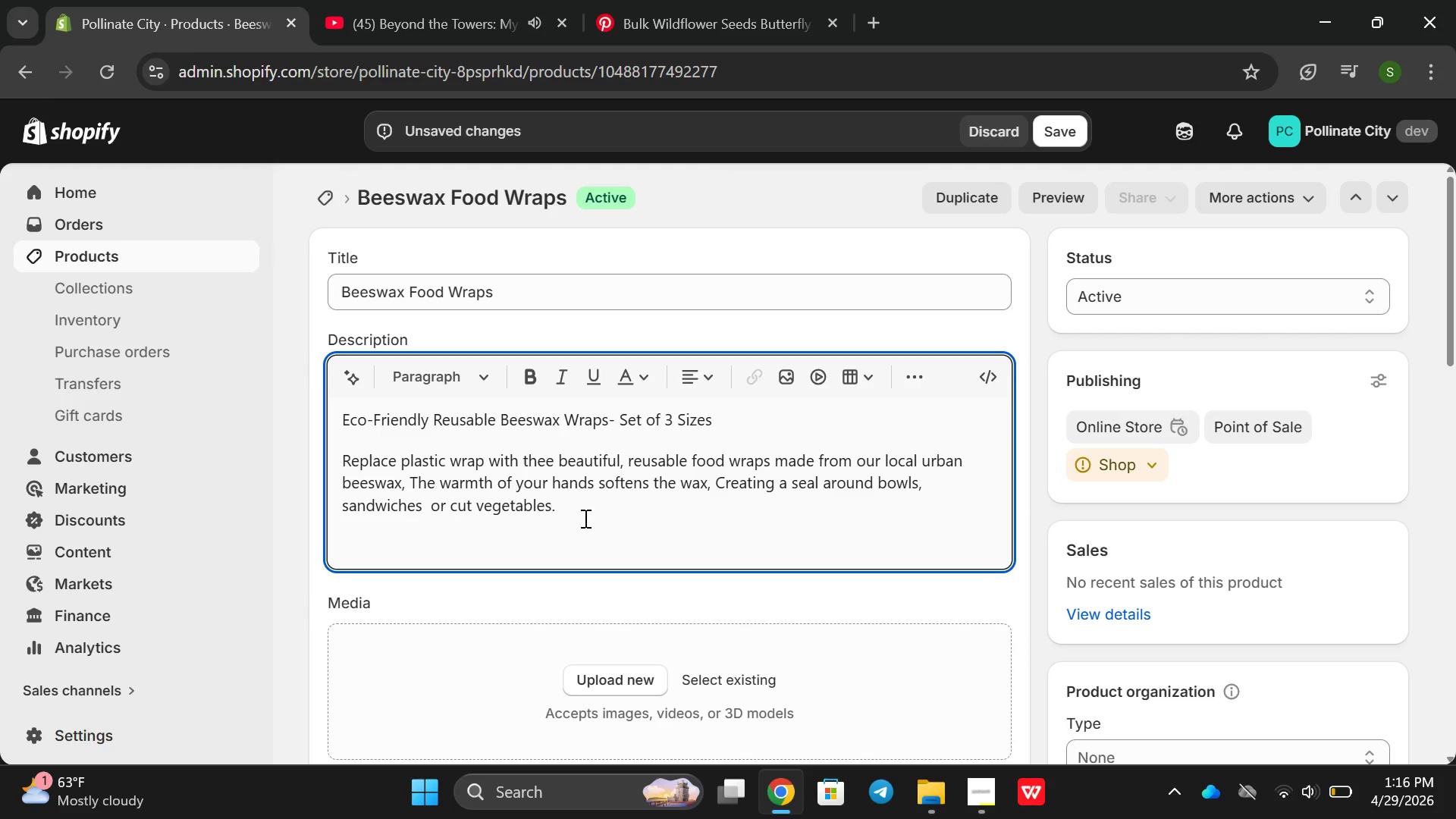 
type(Key D)
key(Backspace)
type(Details:)
 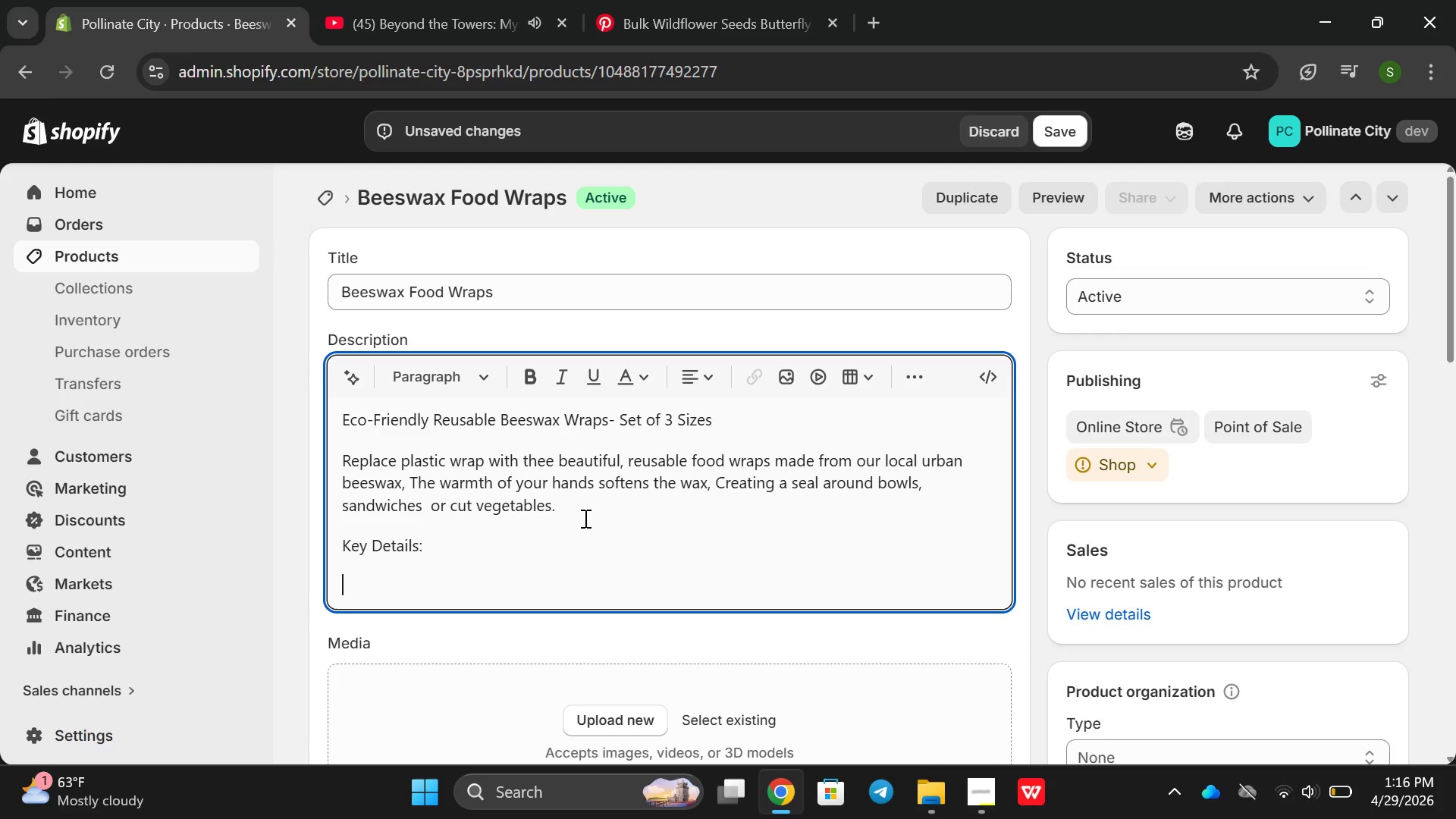 
 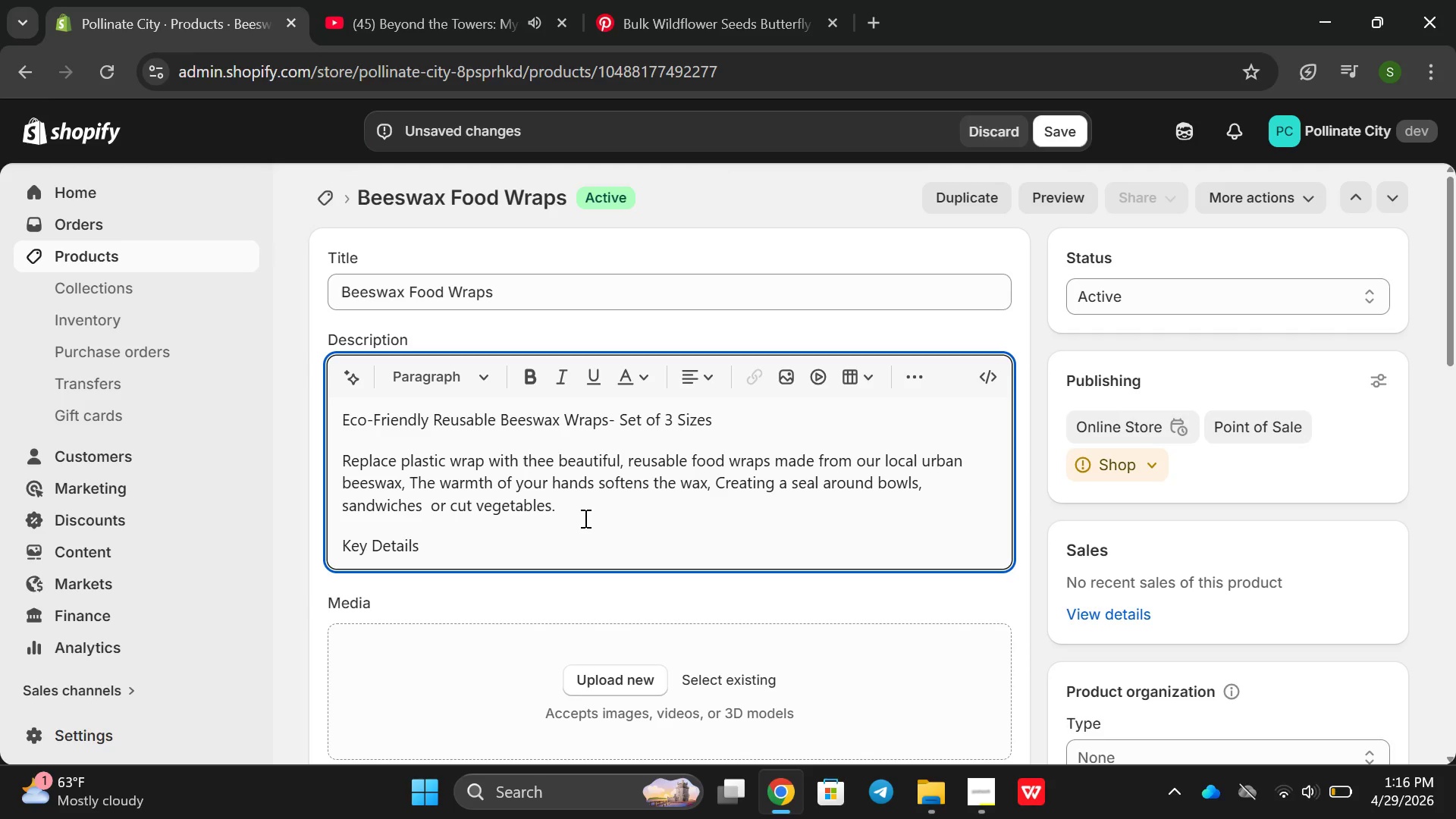 
key(Enter)
 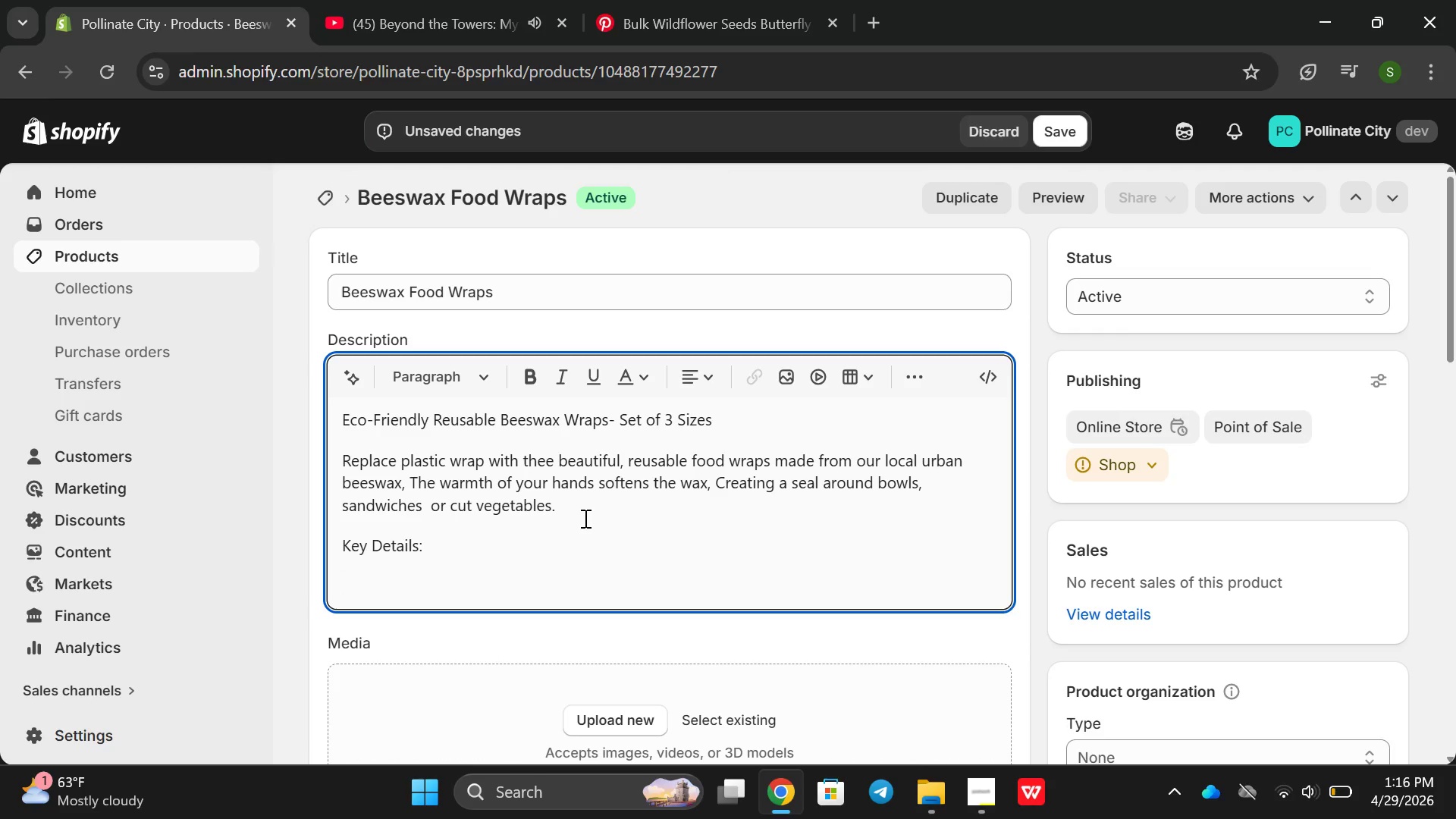 
type(Wi)
key(Backspace)
type(eight )
key(Backspace)
type(: 80 )
key(Backspace)
type(g (set of 3))
 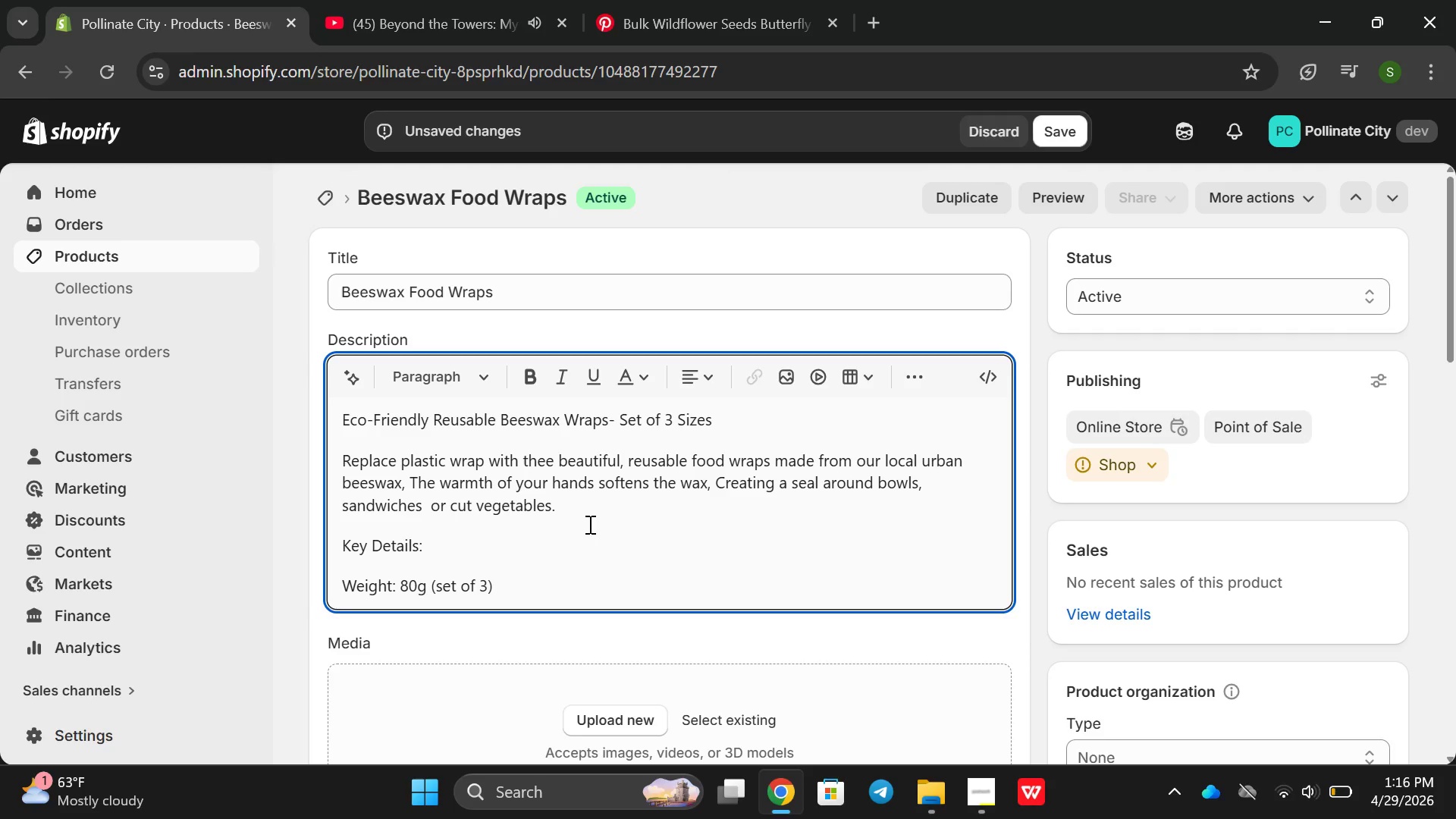 
key(Enter)
 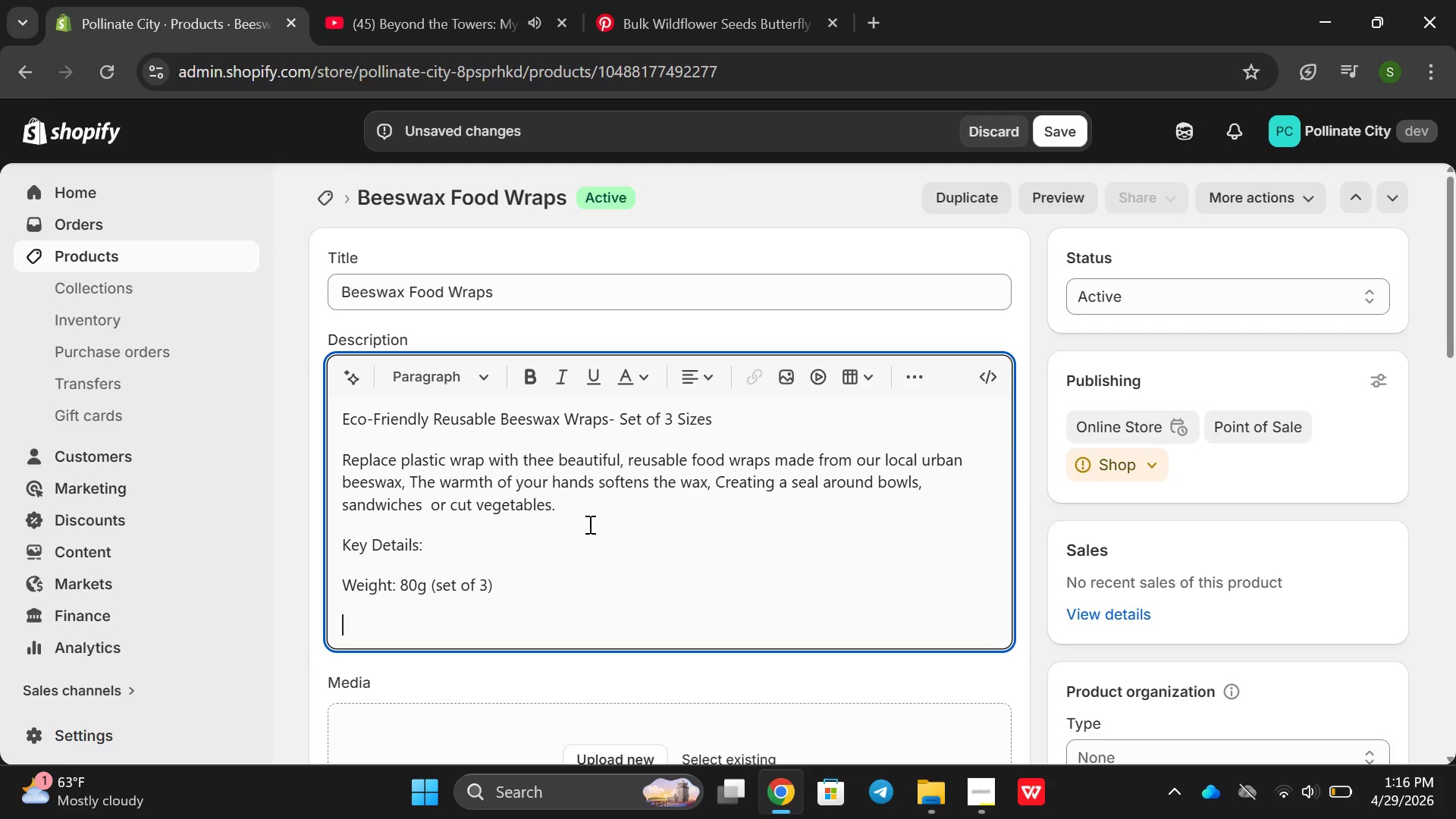 
type(Sizeeds)
key(Backspace)
key(Backspace)
key(Backspace)
type(s : small )
 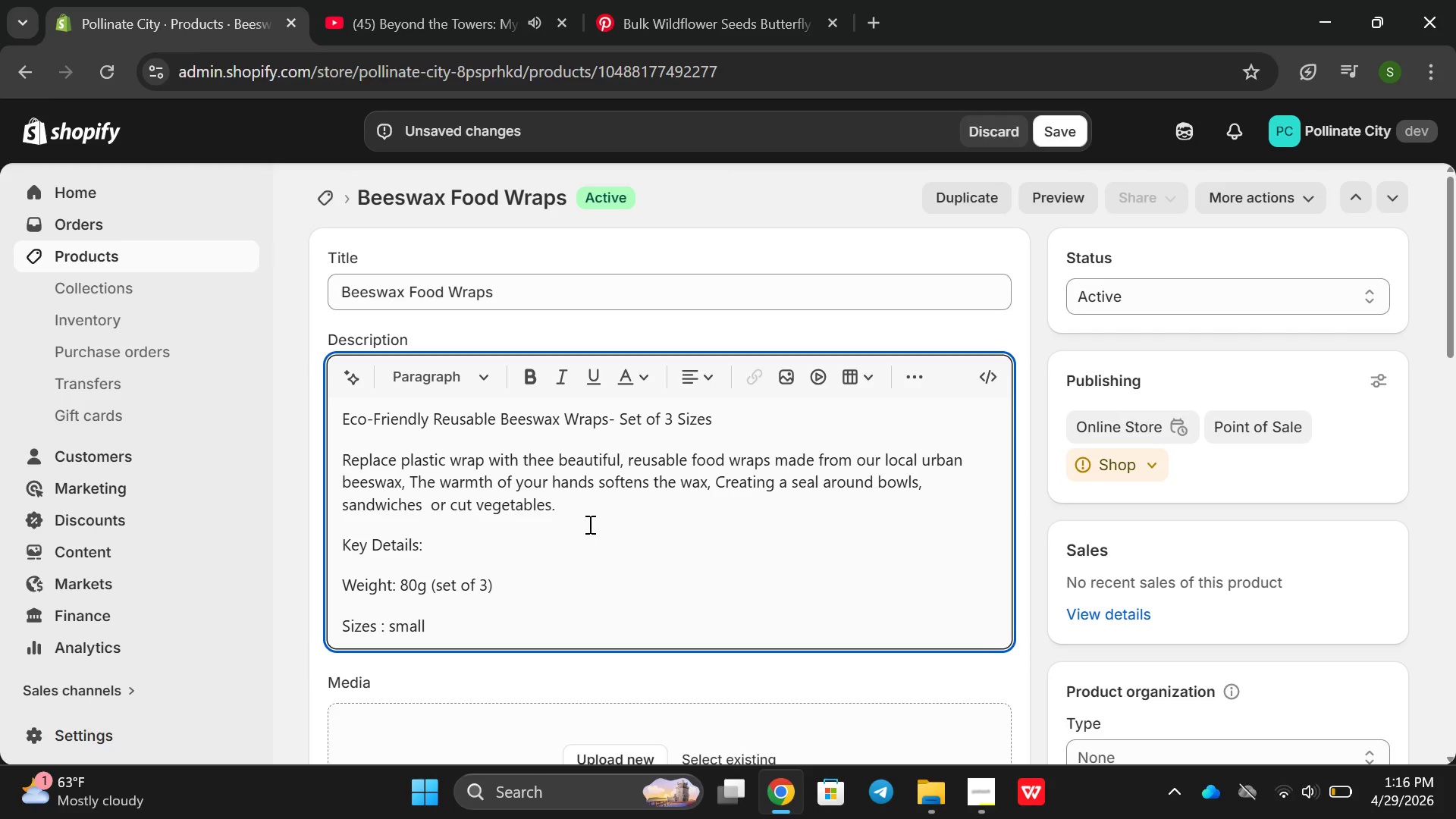 
key(Backspace)
key(Backspace)
key(Backspace)
key(Backspace)
key(Backspace)
key(Backspace)
type(Small(7"), MEdiu)
key(Backspace)
key(Backspace)
key(Backspace)
key(Backspace)
type(ediu )
 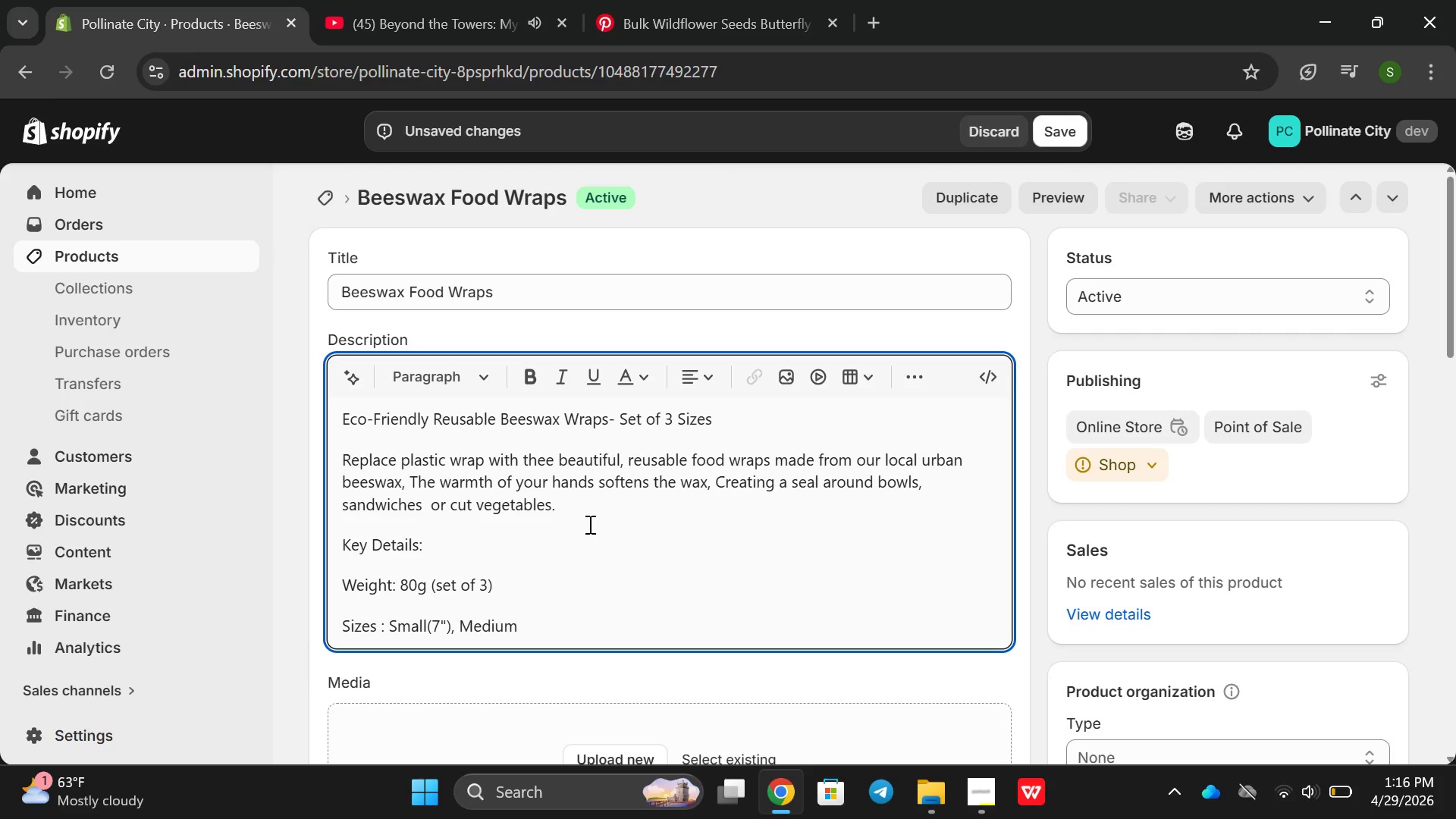 
 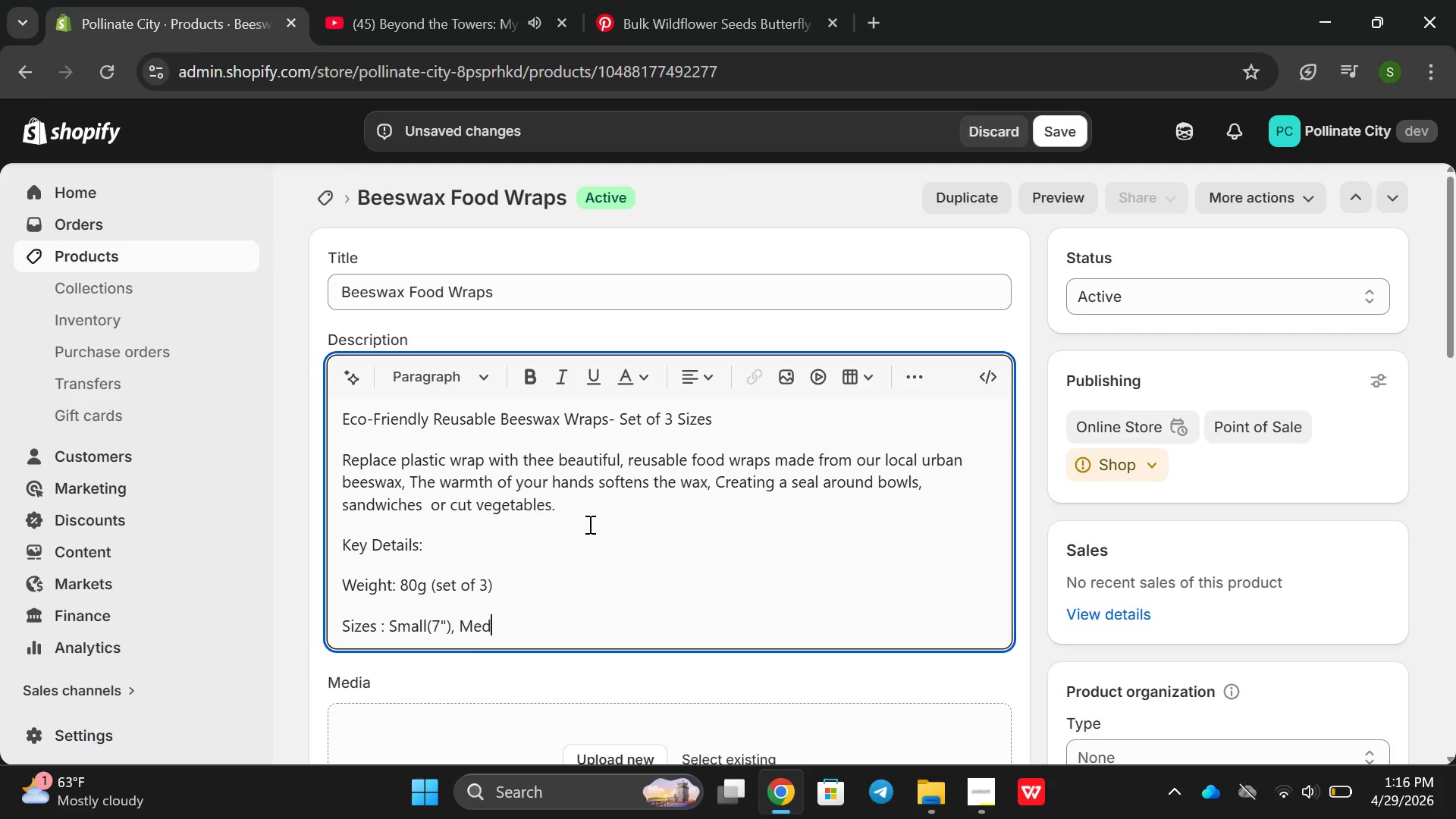 
hold_key(key=M, duration=0.31)
 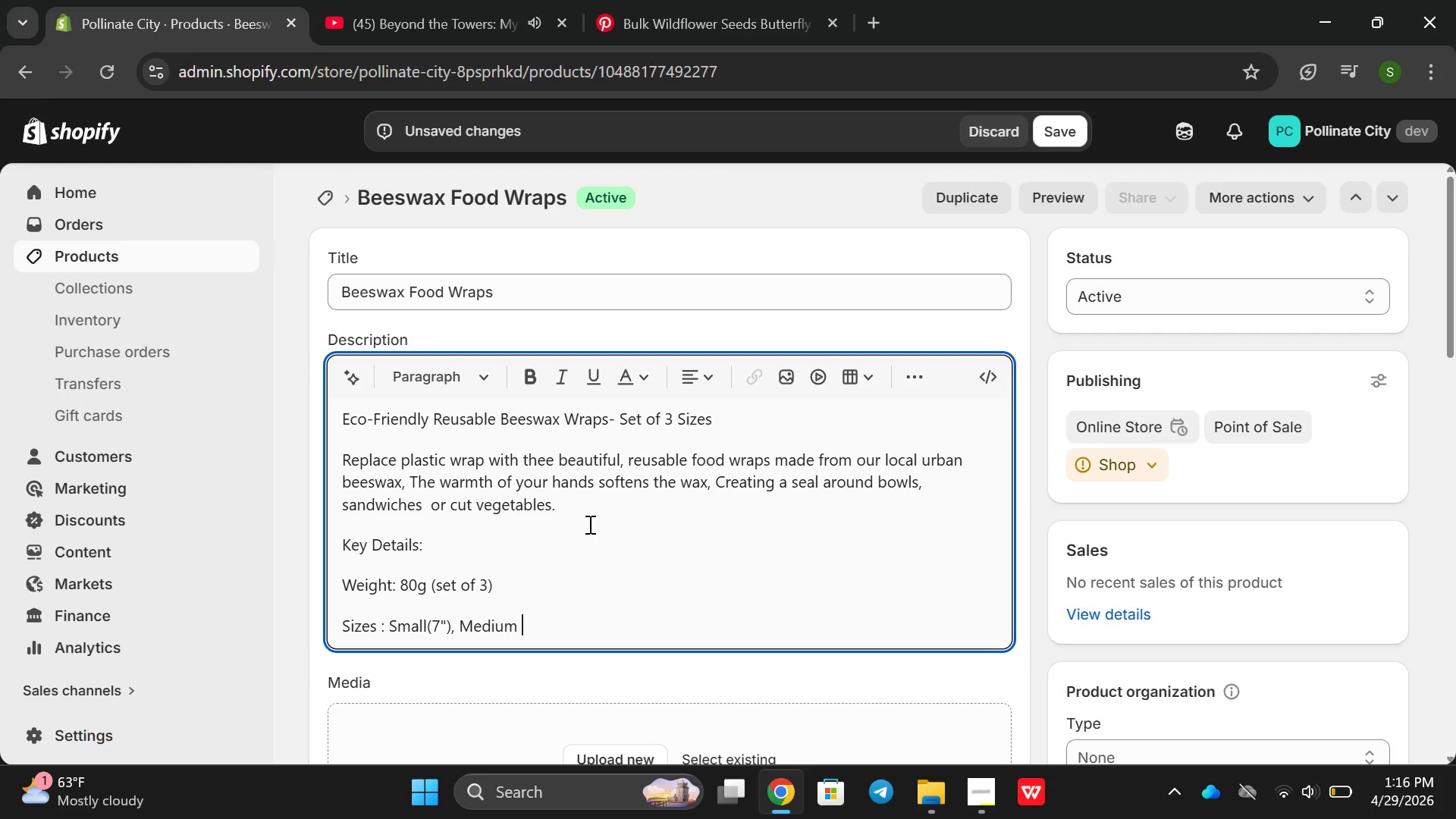 
key(Backspace)
type((10") )
 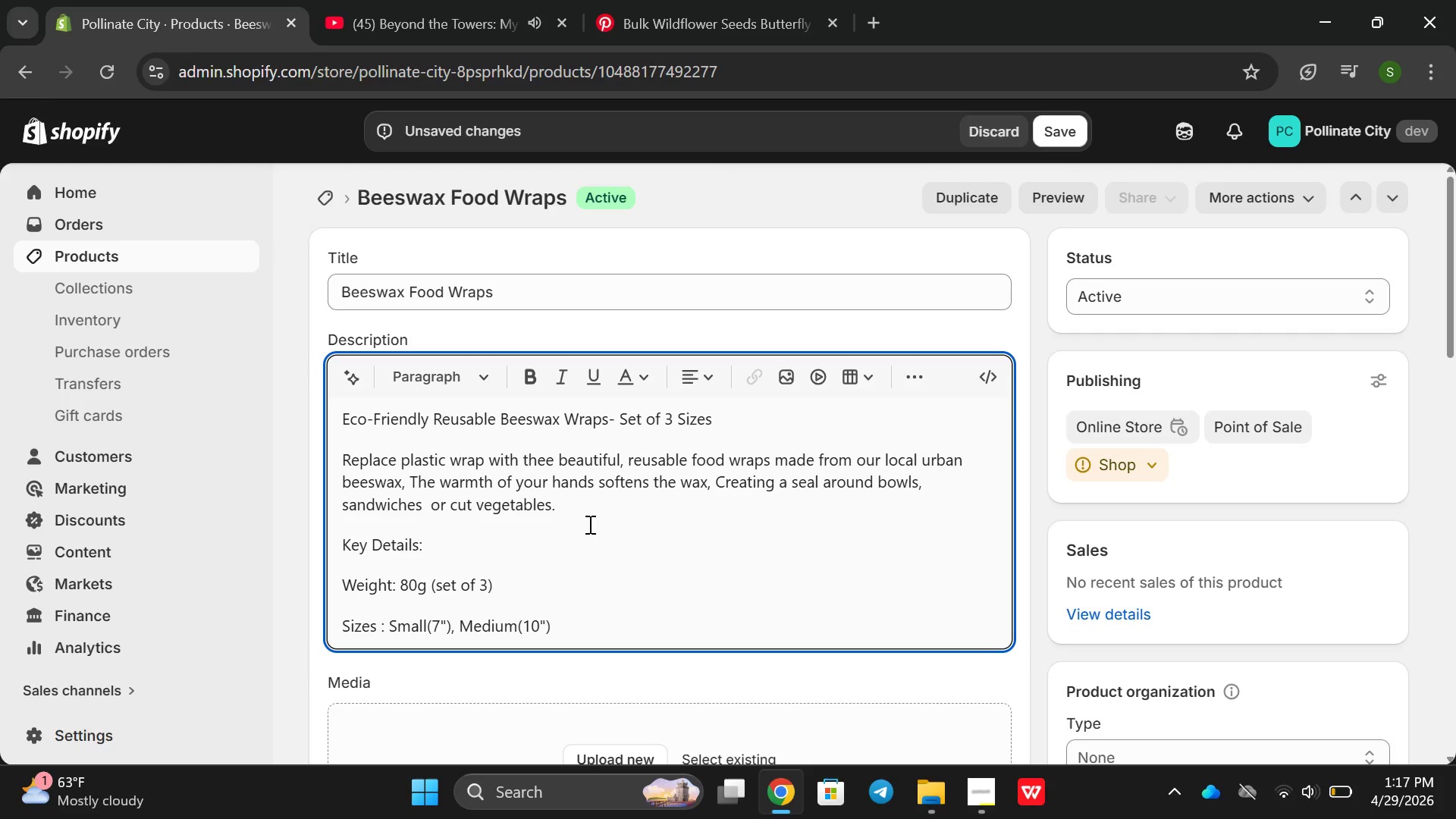 
type(, Large )
key(Backspace)
type((13"))
 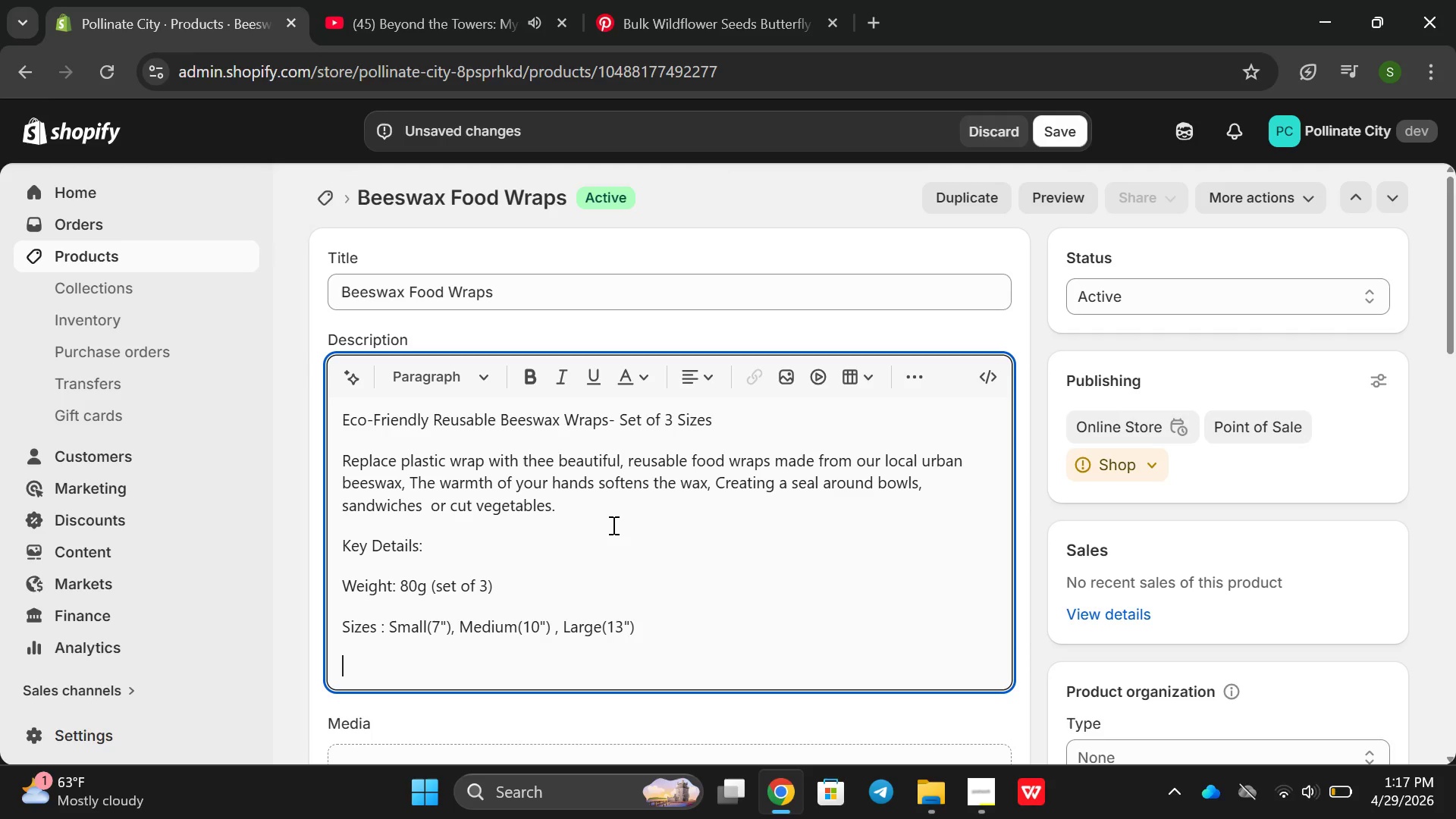 
 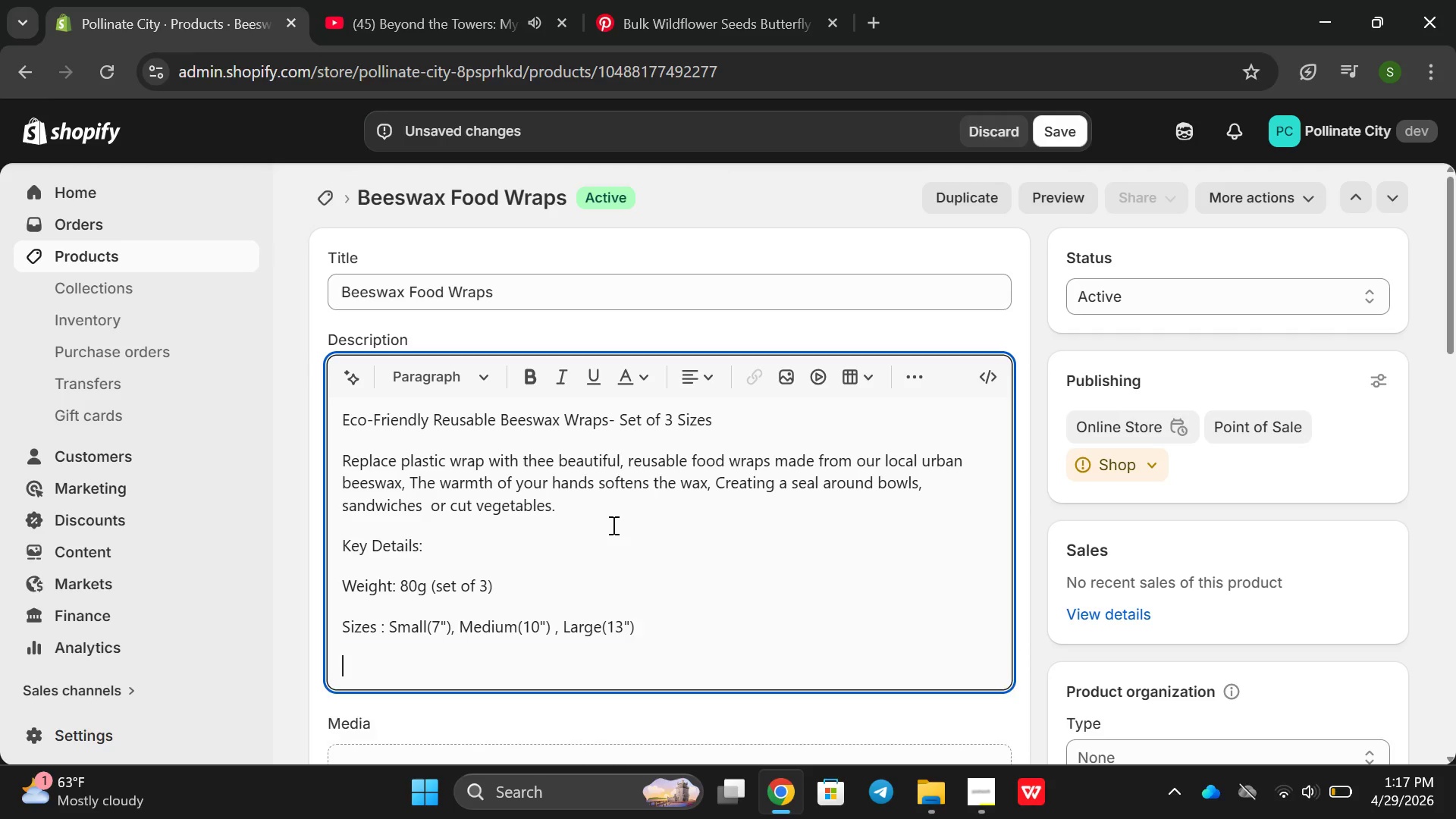 
key(Enter)
 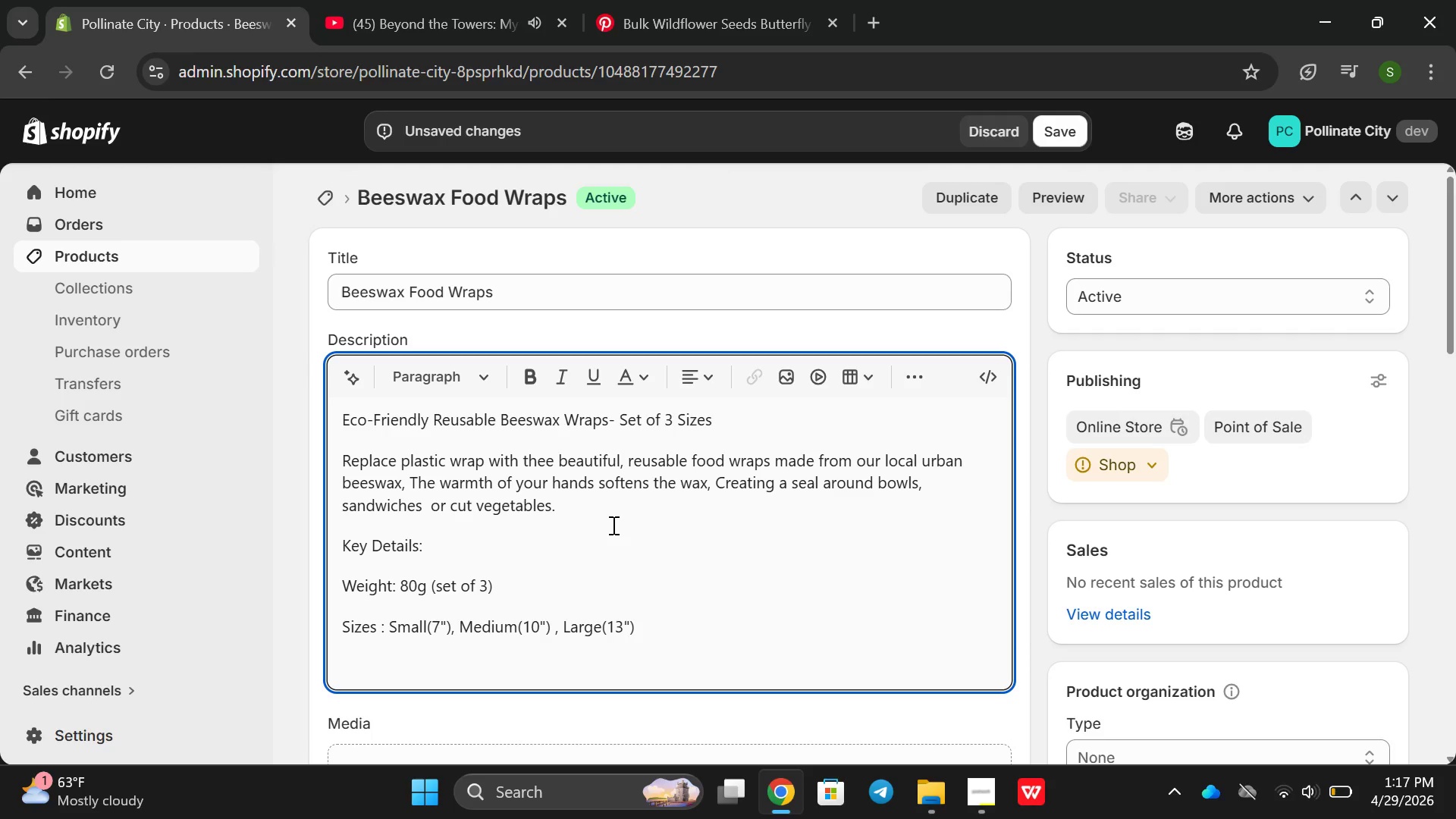 
type(Materials )
key(Backspace)
type(" organic )
key(Backspace)
key(Backspace)
key(Backspace)
type(:)
key(Backspace)
key(Backspace)
type(: Orgain)
key(Backspace)
key(Backspace)
type(niz cotton)
key(Backspace)
key(Backspace)
key(Backspace)
key(Backspace)
key(Backspace)
key(Backspace)
key(Backspace)
key(Backspace)
type(c cotton )
key(Backspace)
type(, r)
key(Backspace)
type(urban beew)
key(Backspace)
type(swx , tree resin )
key(Backspace)
type(, jojoba oil)
 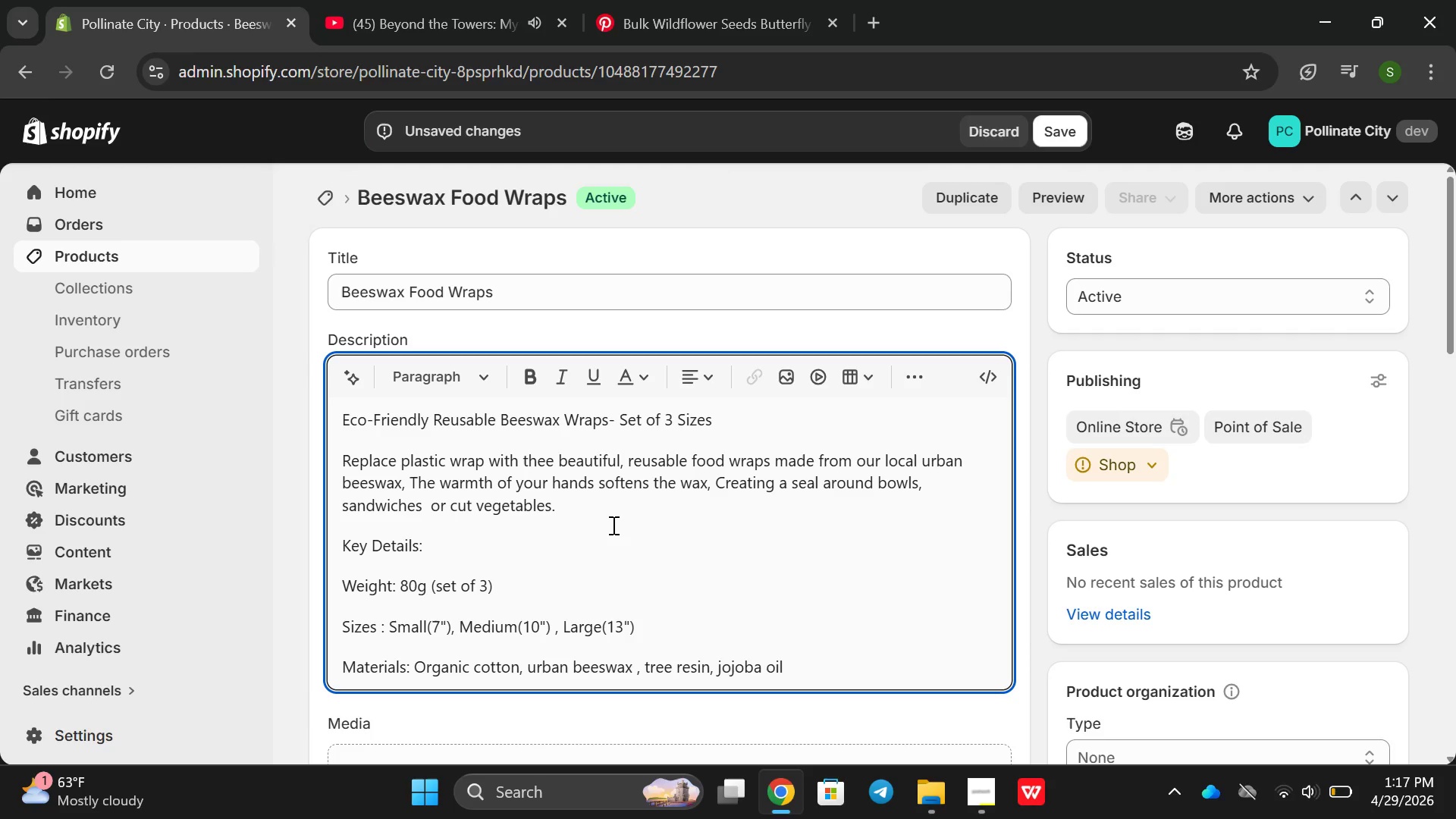 
key(Enter)
 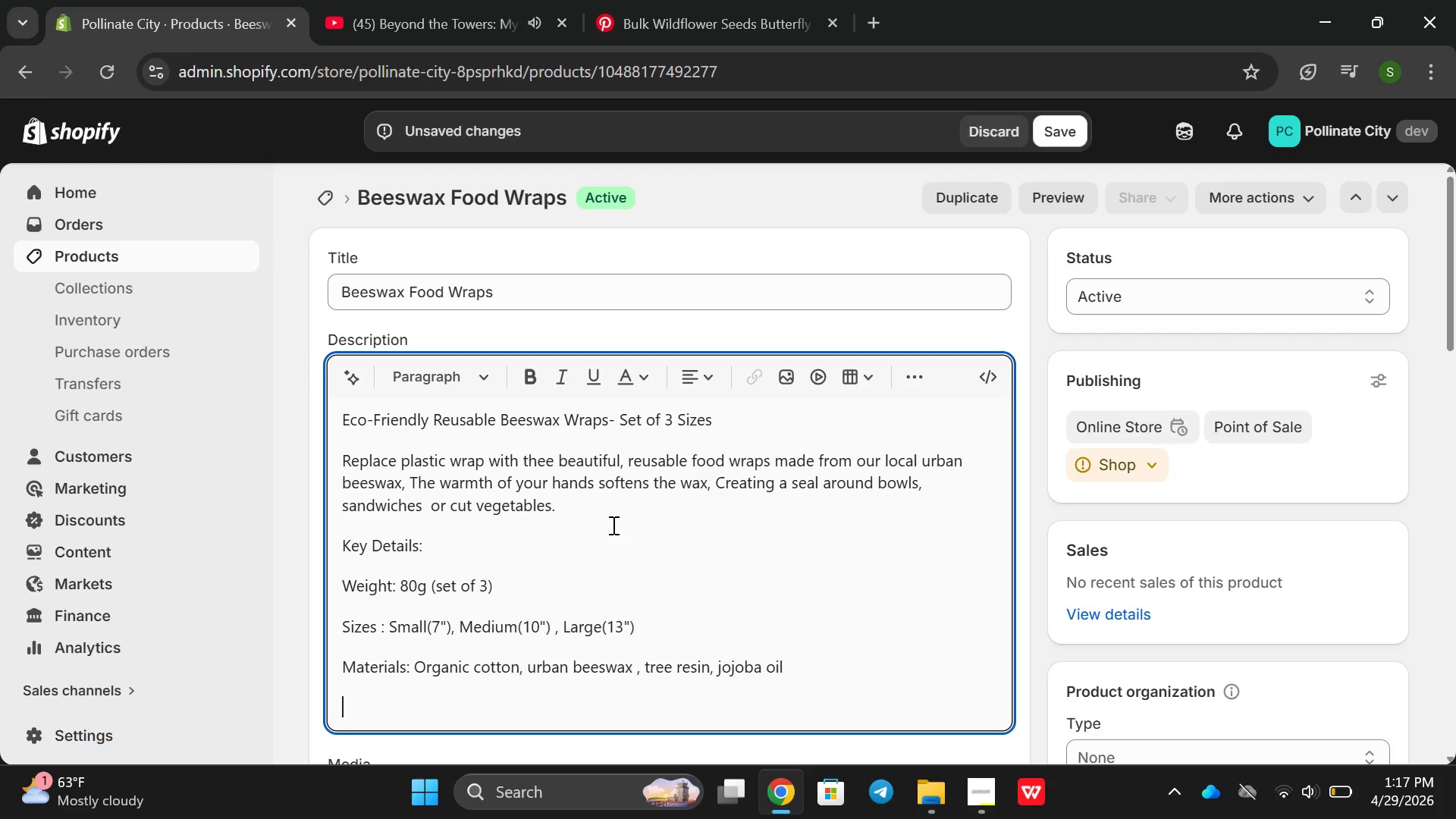 
type(How to )
key(Backspace)
key(Backspace)
key(Backspace)
type(To USe )
 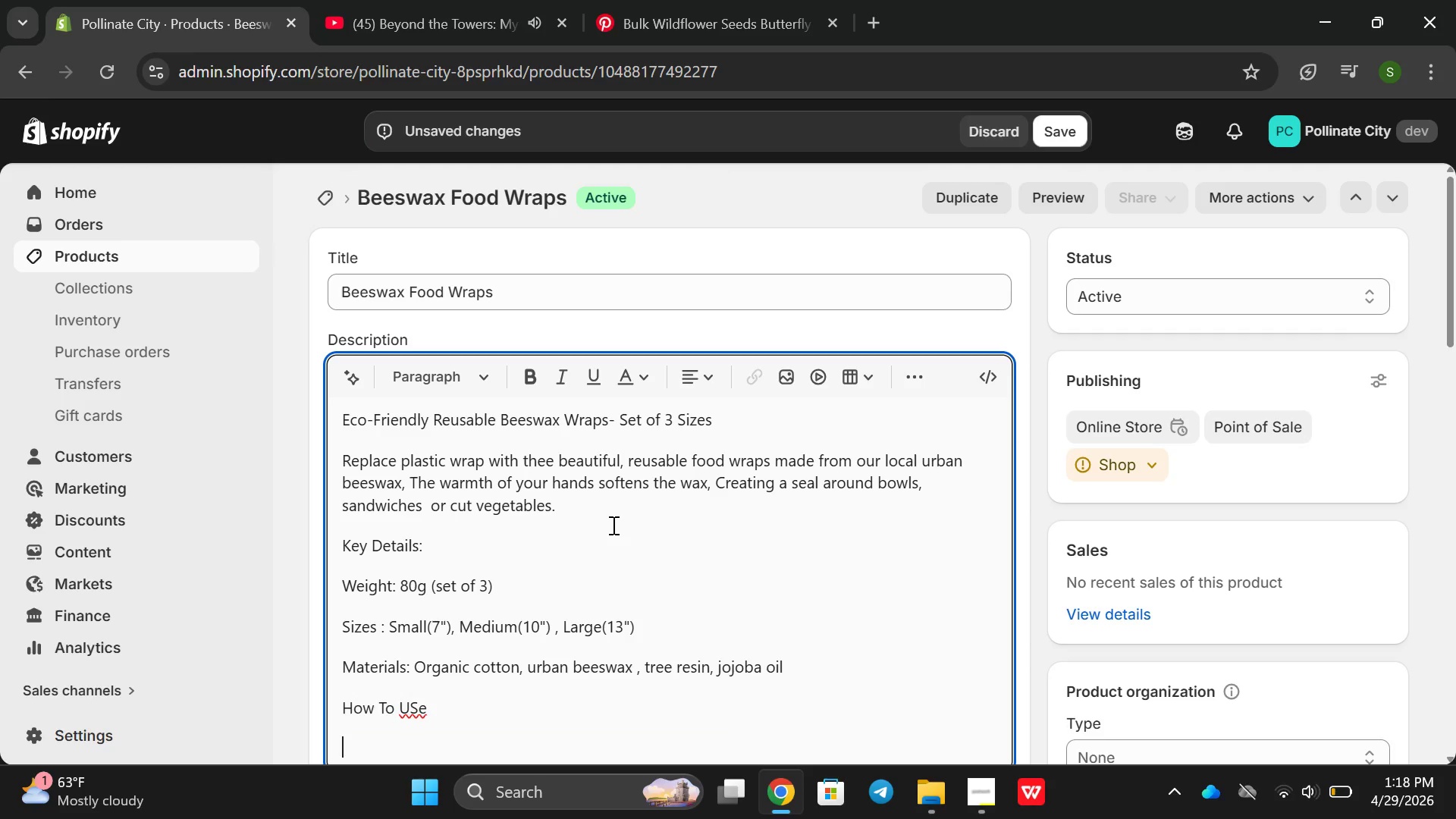 
 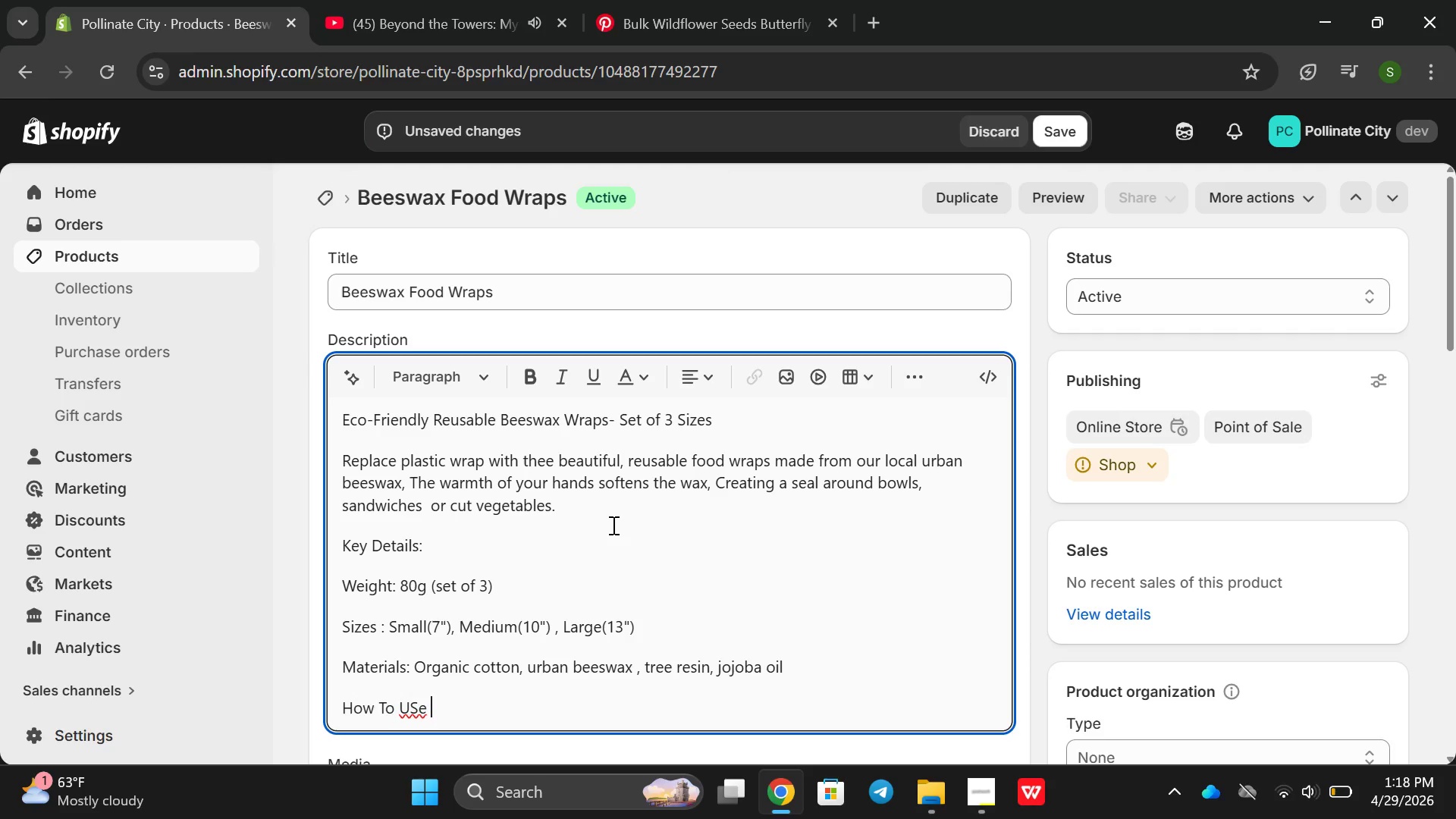 
key(Enter)
 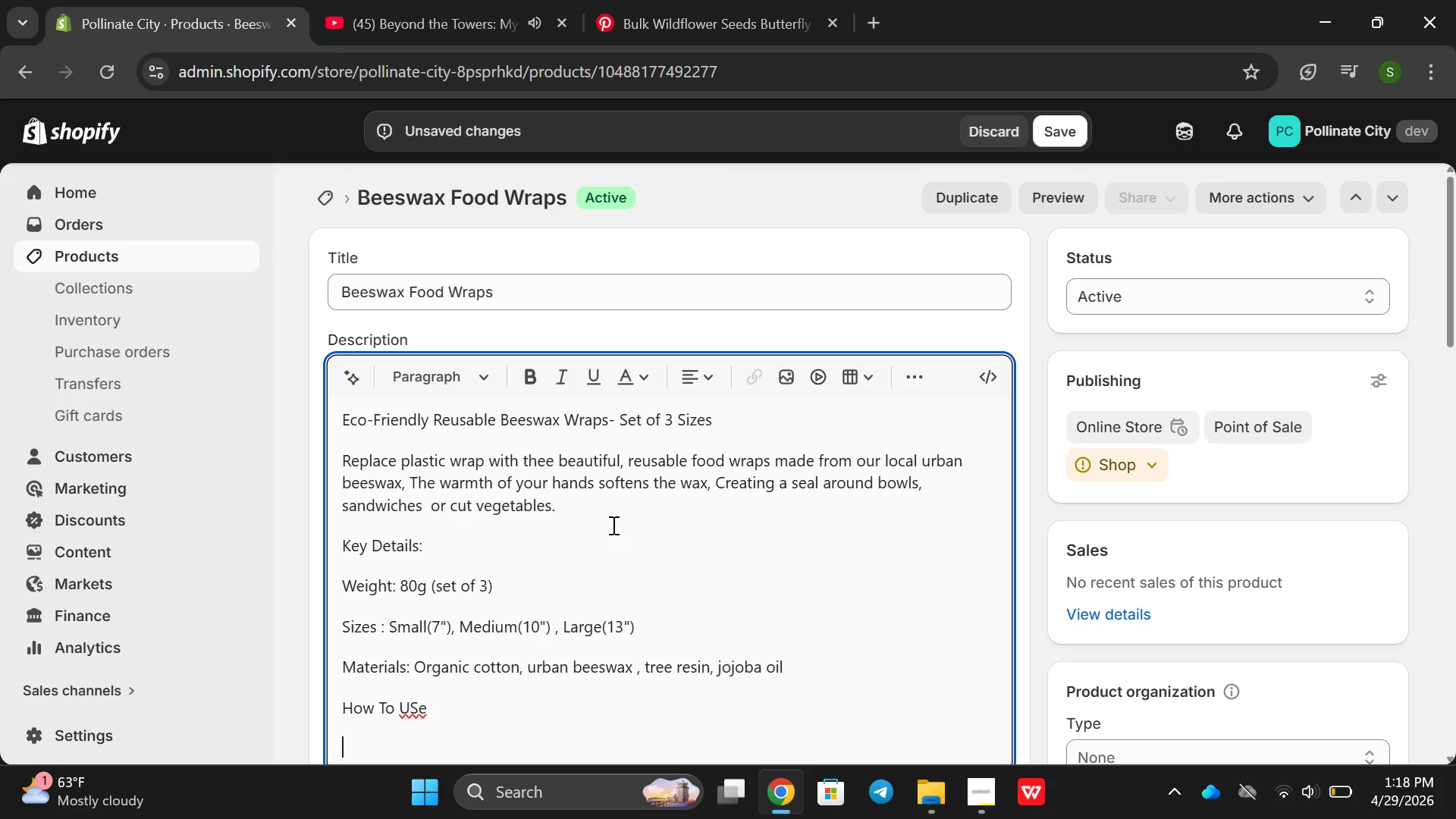 
type(Ue)
key(Backspace)
key(Backspace)
key(Backspace)
key(Backspace)
key(Backspace)
key(Backspace)
type(se:)
 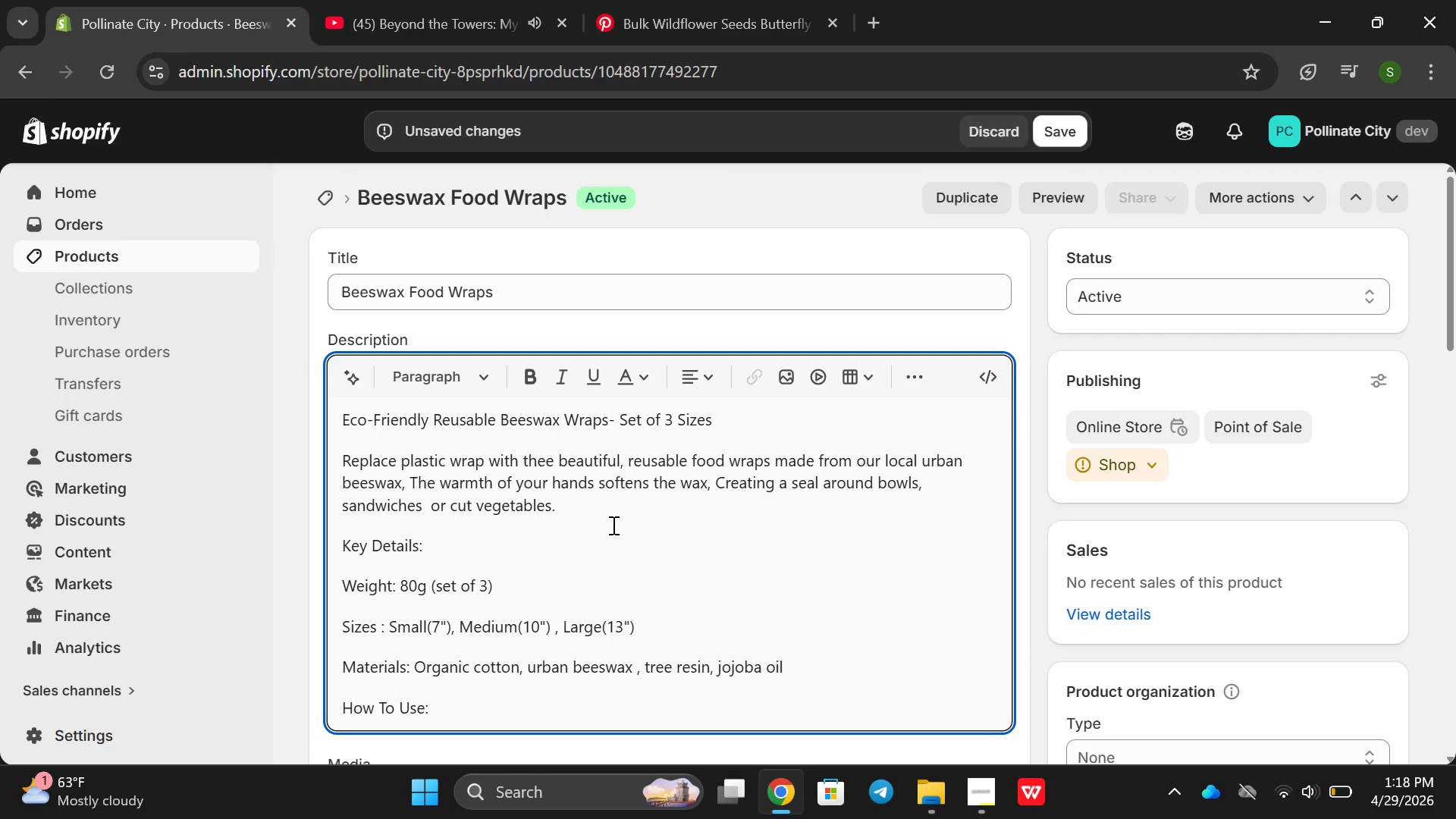 
key(Enter)
 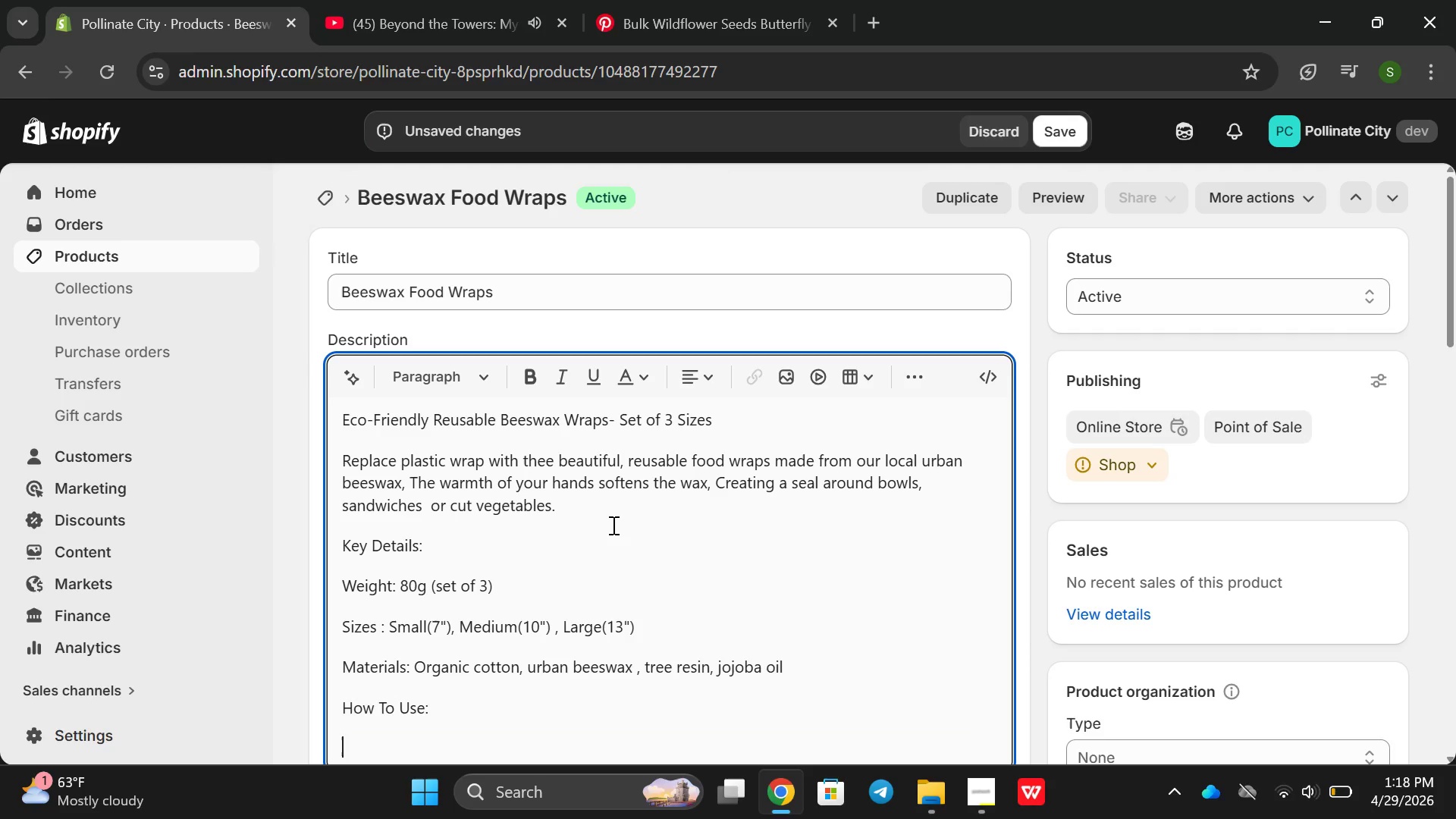 
hold_key(key=ShiftRight, duration=0.55)
 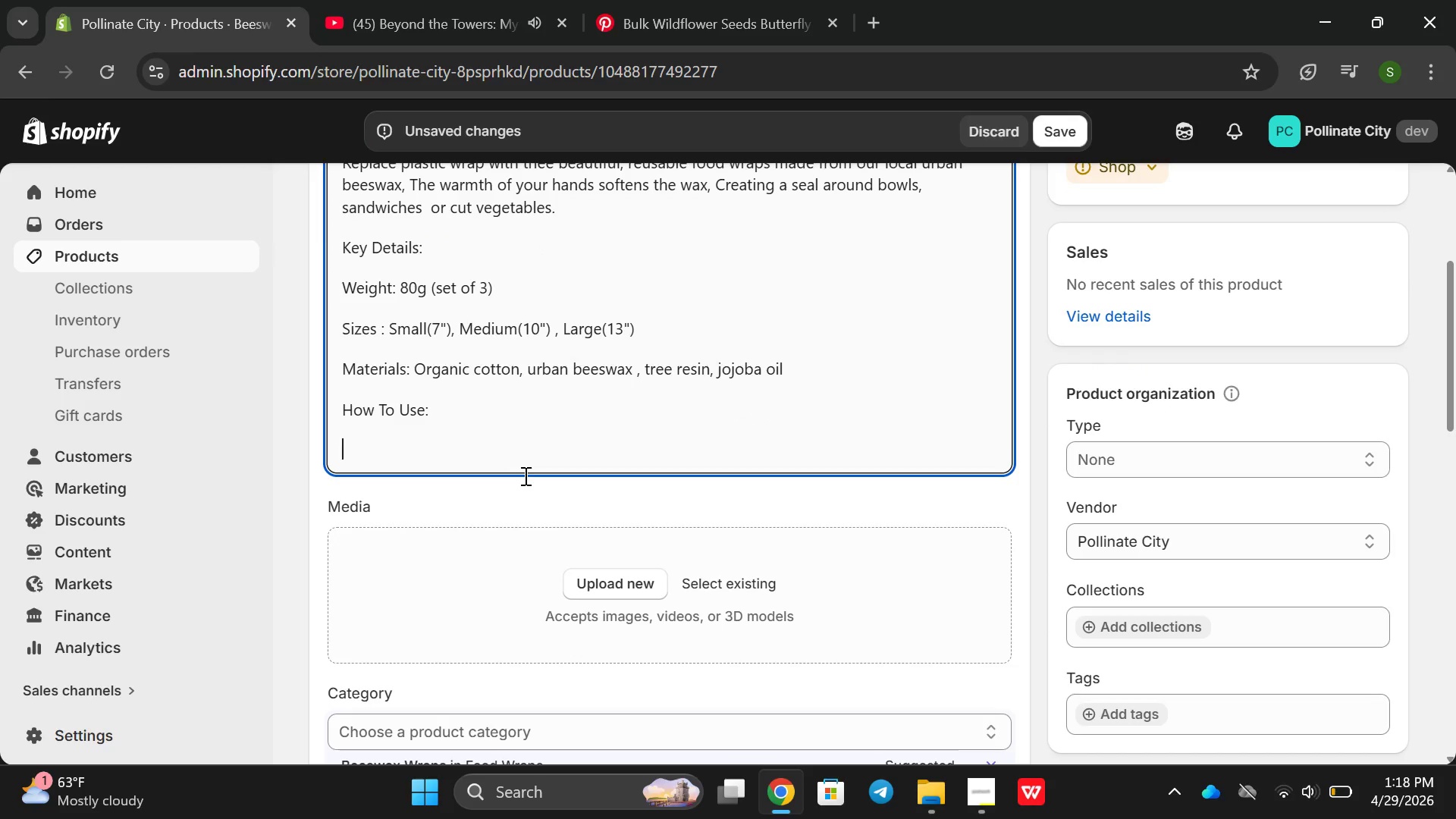 
type(USe )
key(Backspace)
key(Backspace)
key(Backspace)
type(se warmth of hands to softend )
key(Backspace)
key(Backspace)
type(n)
key(Backspace)
type( wrap ,, p)
key(Backspace)
key(Backspace)
key(Backspace)
type(.)
key(Backspace)
key(Backspace)
key(Backspace)
type(. Pro)
key(Backspace)
type(a)
key(Backspace)
type(ess over bowl o )
key(Backspace)
type( )
key(Backspace)
type(r aound )
key(Backspace)
key(Backspace)
key(Backspace)
key(Backspace)
key(Backspace)
type(rounf )
key(Backspace)
key(Backspace)
type(d foold)
key(Backspace)
type(d wa)
key(Backspace)
key(Backspace)
key(Backspace)
key(Backspace)
key(Backspace)
type(s,)
key(Backspace)
type(. Wash )
key(Backspace)
key(Backspace)
type(od. Wash o)
key(Backspace)
type(inn )
key(Backspace)
key(Backspace)
type( cool water with mild soat)
key(Backspace)
type(p.)
 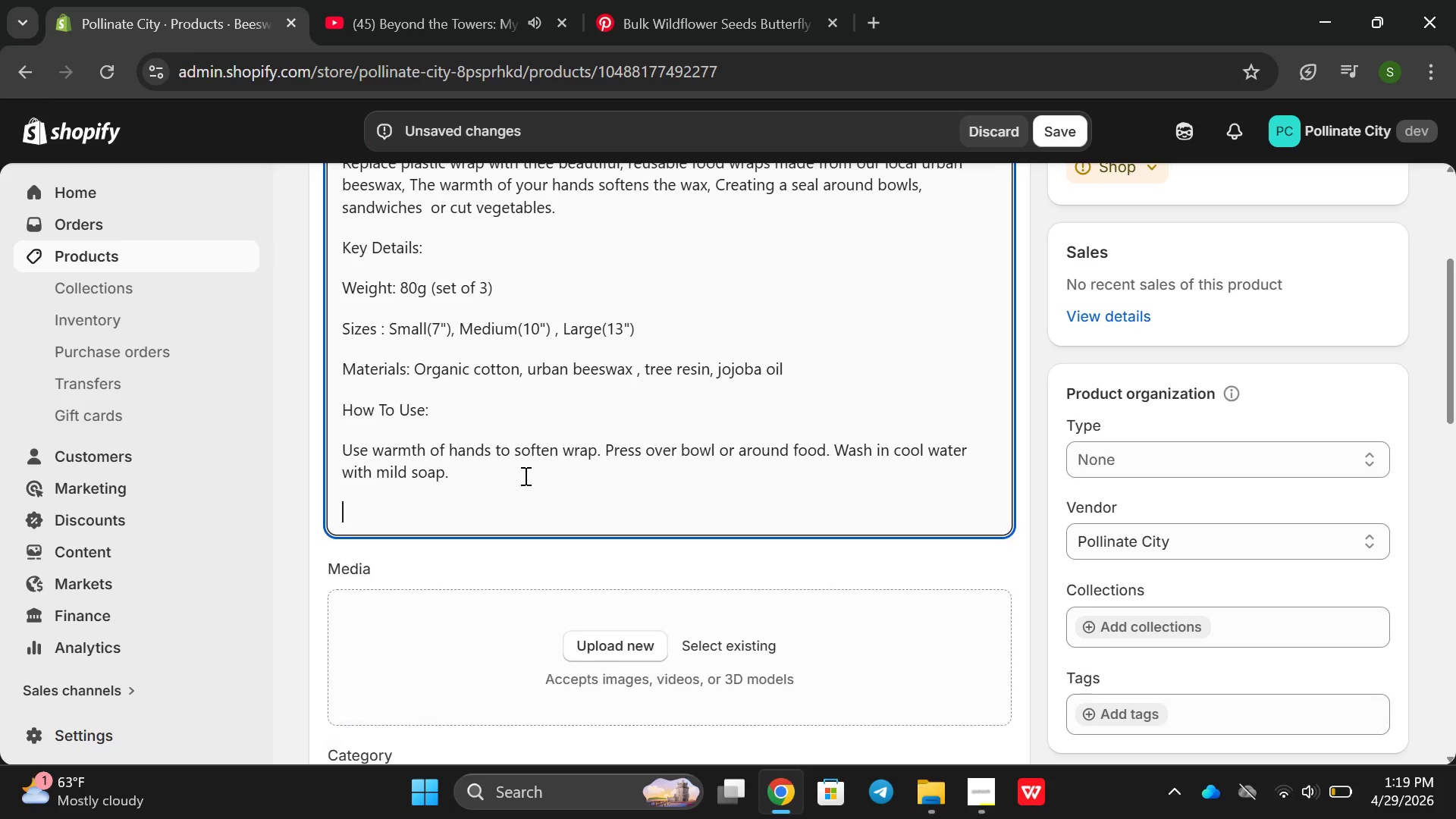 
 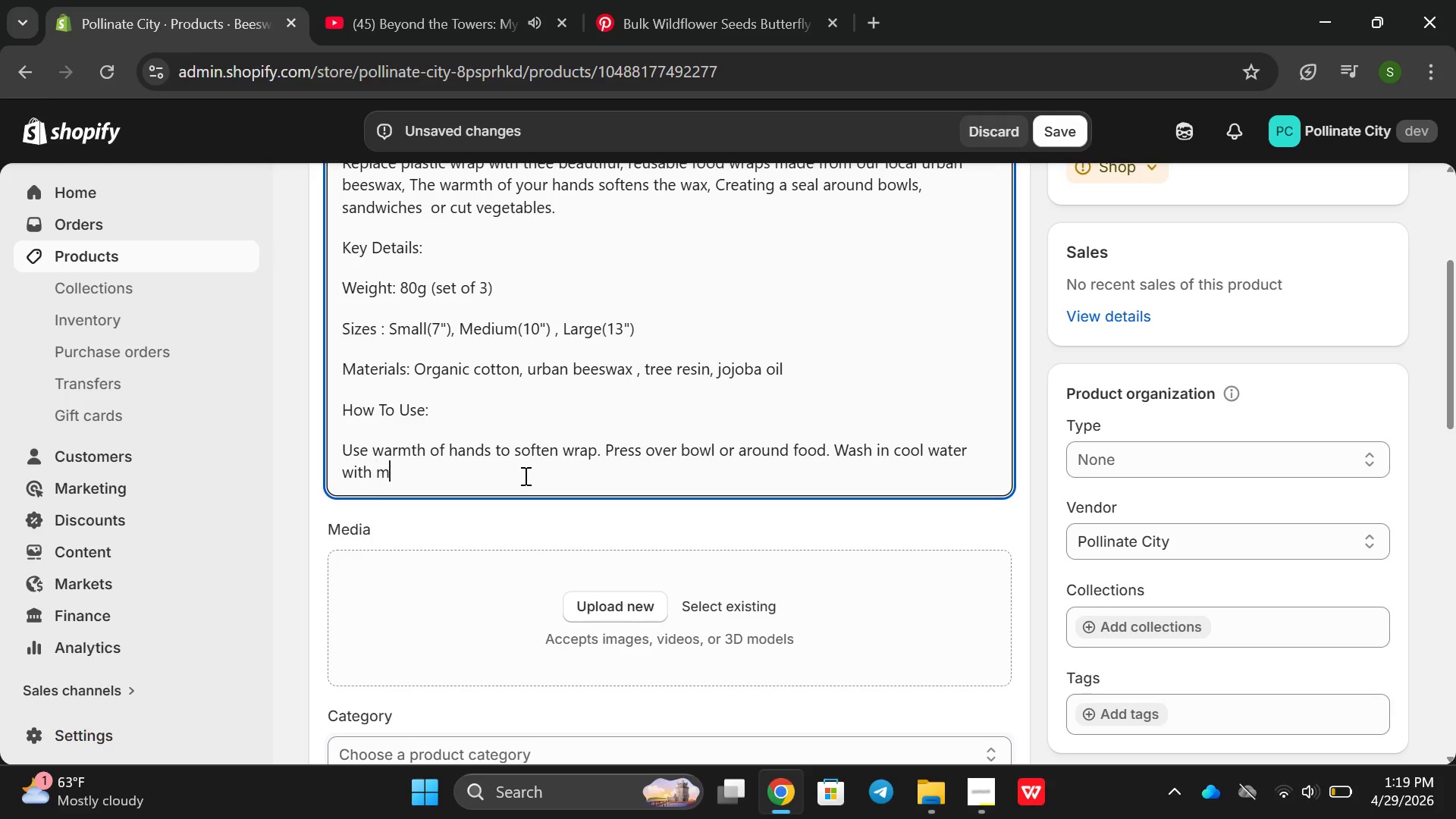 
key(Enter)
 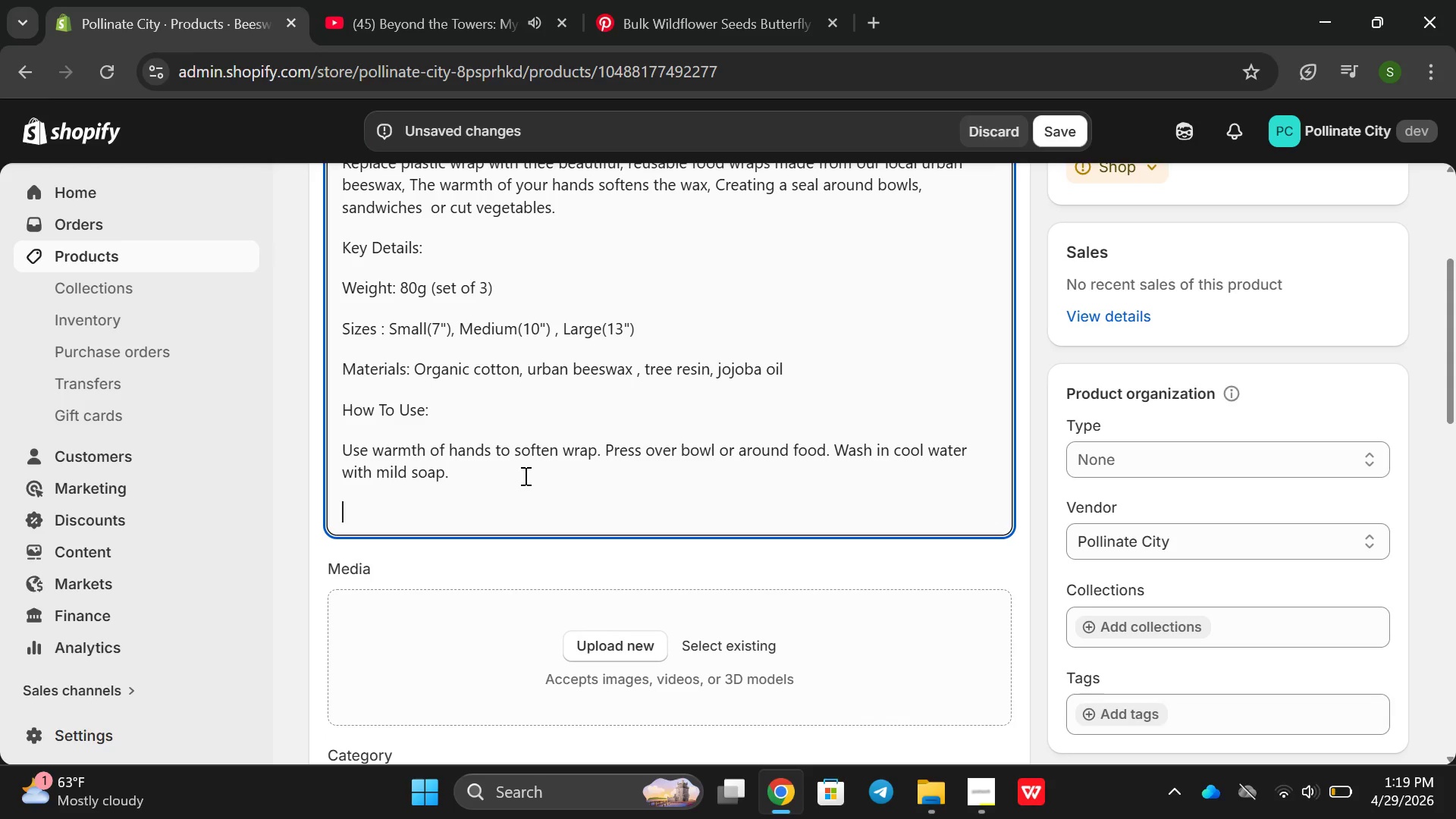 
type(Why )
 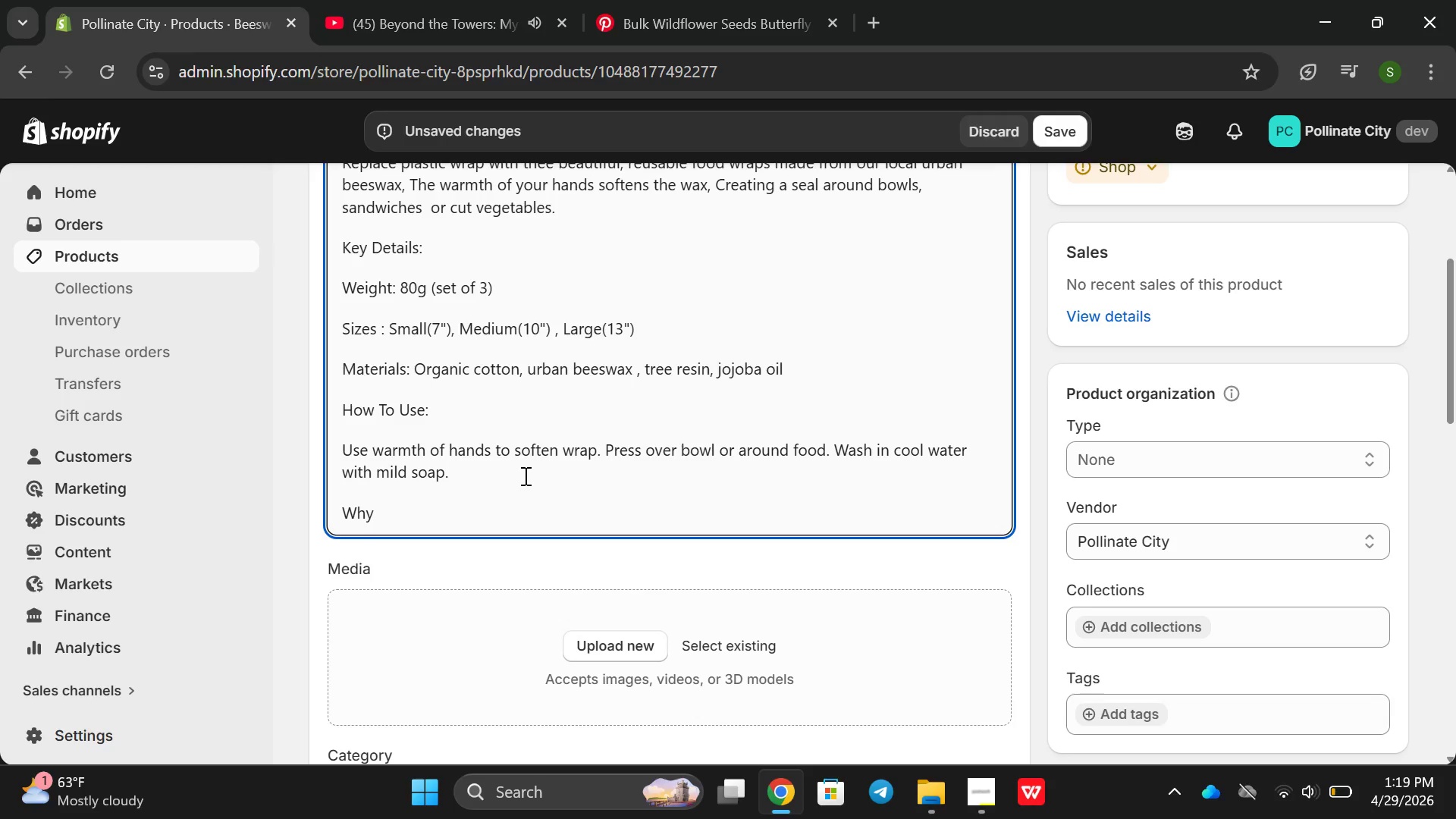 
wait(5.91)
 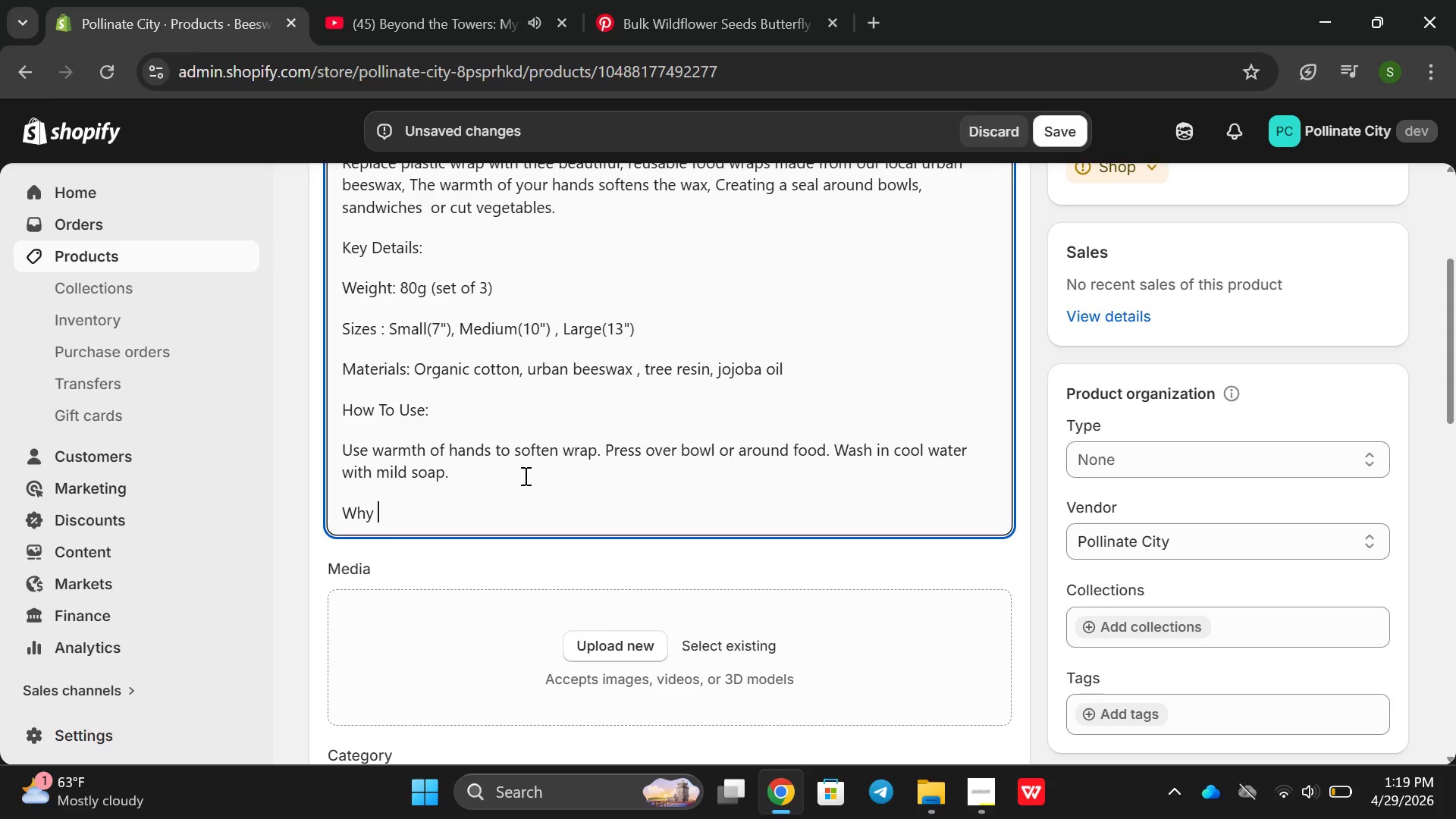 
type(BEes)
key(Backspace)
key(Backspace)
key(Backspace)
type(ess)
key(Backspace)
key(Backspace)
type(eswac)
key(Backspace)
type(x Wraps:)
 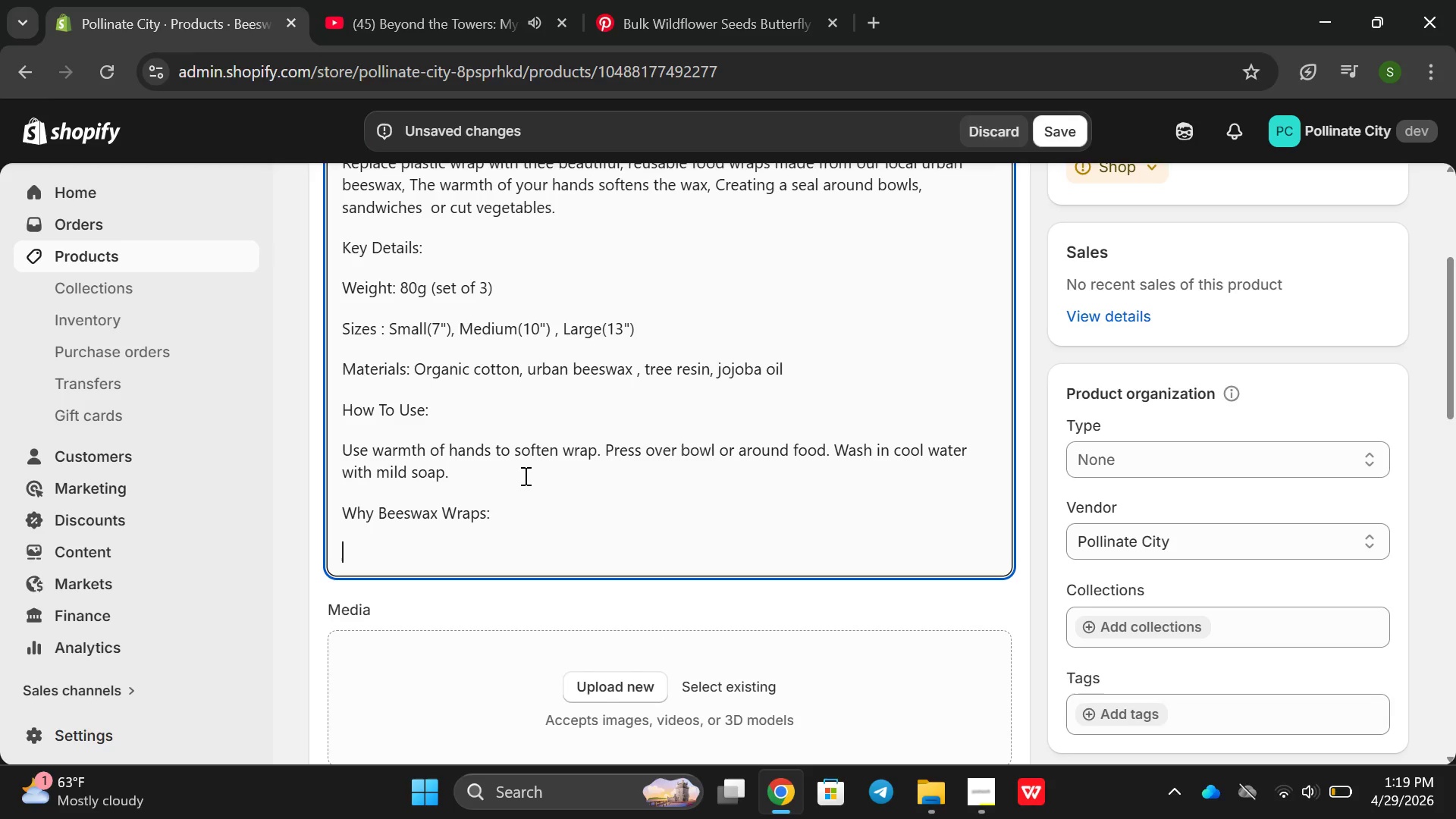 
 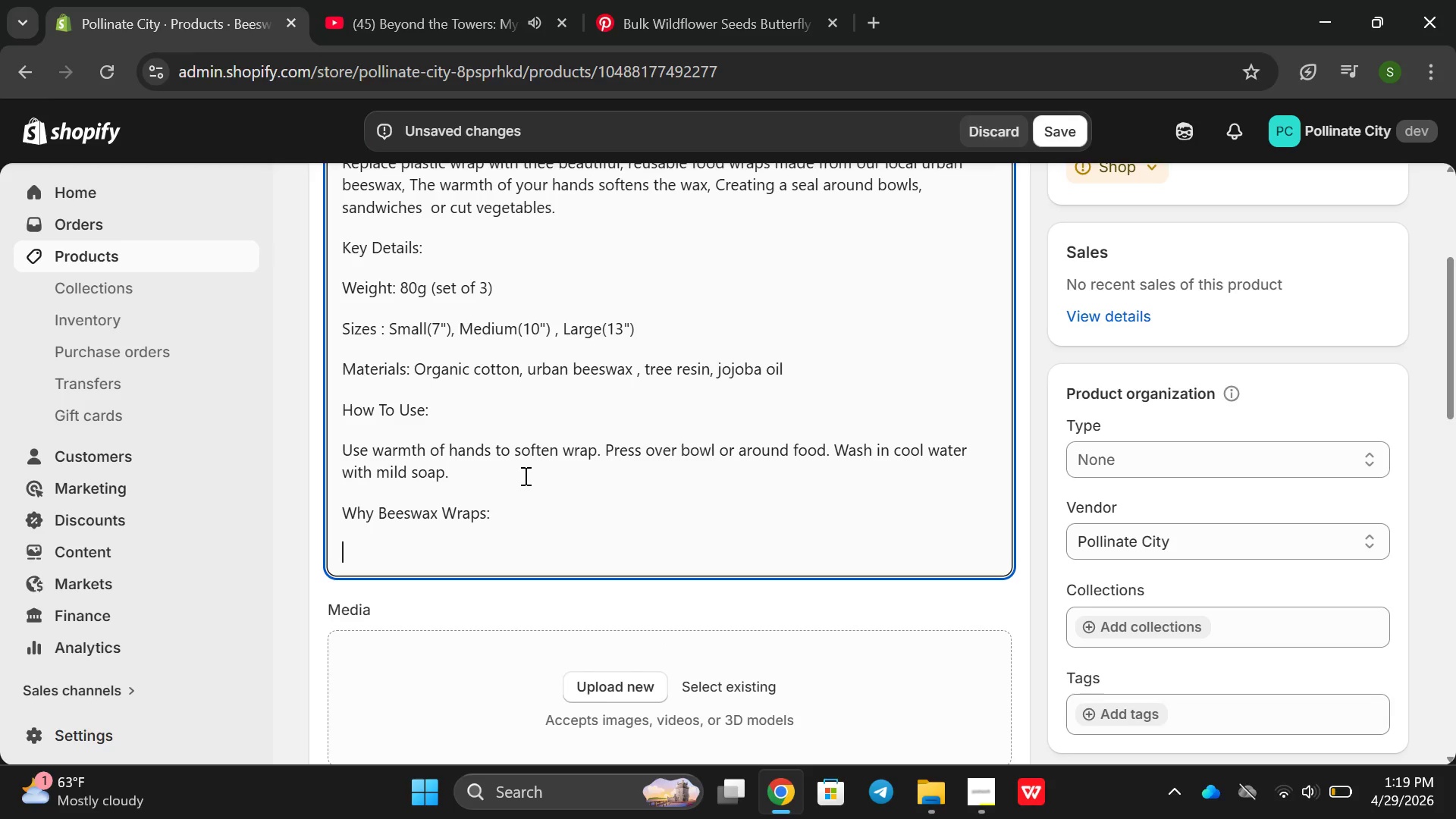 
key(Enter)
 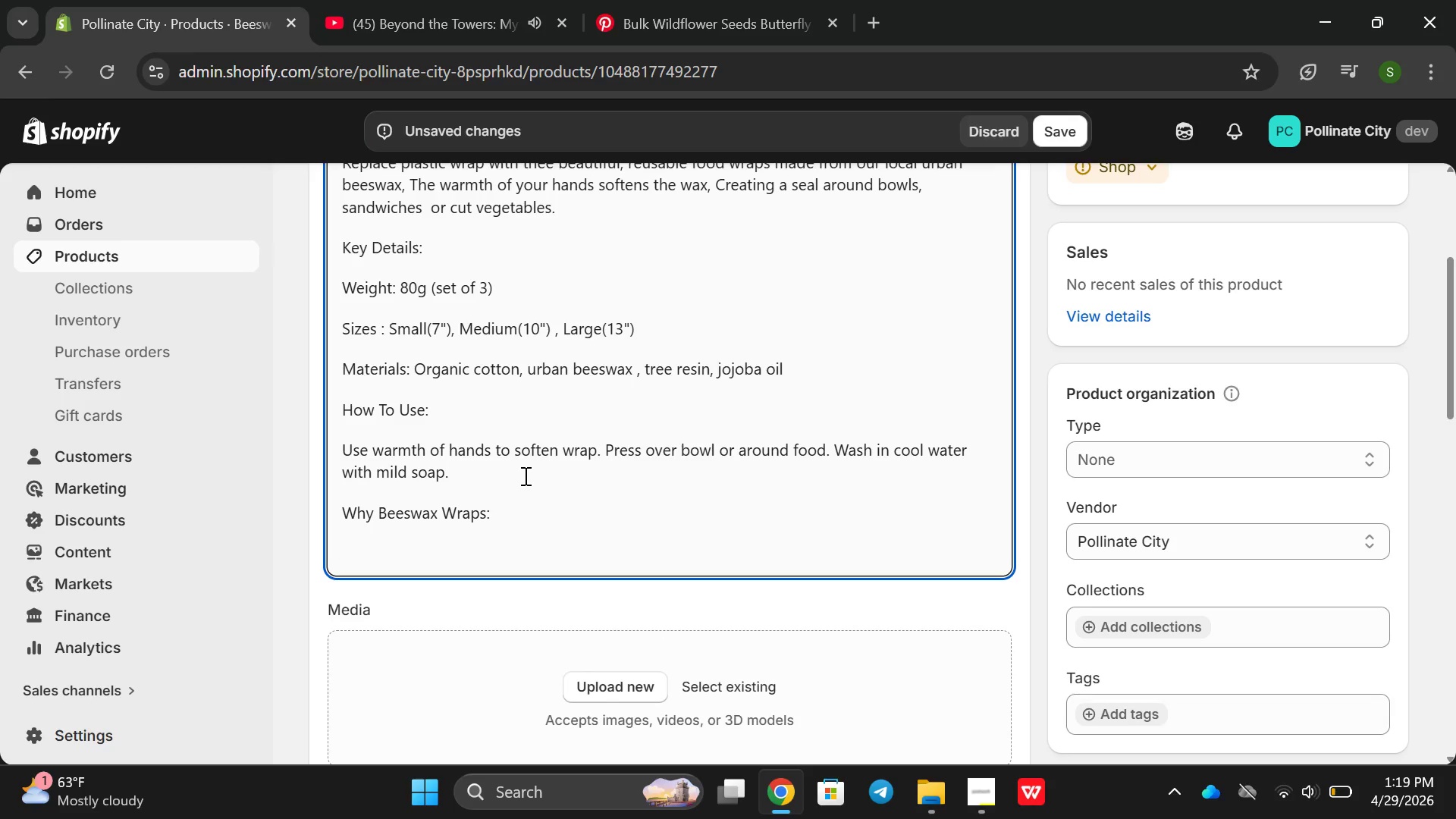 
type(Each wrap replaces hundreds of ffet)
key(Backspace)
key(Backspace)
key(Backspace)
type(eet of pal)
key(Backspace)
key(Backspace)
type(latics wrap)
key(Backspace)
key(Backspace)
key(Backspace)
key(Backspace)
key(Backspace)
key(Backspace)
key(Backspace)
key(Backspace)
type(stic wrap. When the we)
key(Backspace)
type(rpa)
key(Backspace)
key(Backspace)
type(ap wers out )
key(Backspace)
type((after 1+ years )
key(Backspace)
type(_))
key(Backspace)
key(Backspace)
type())
 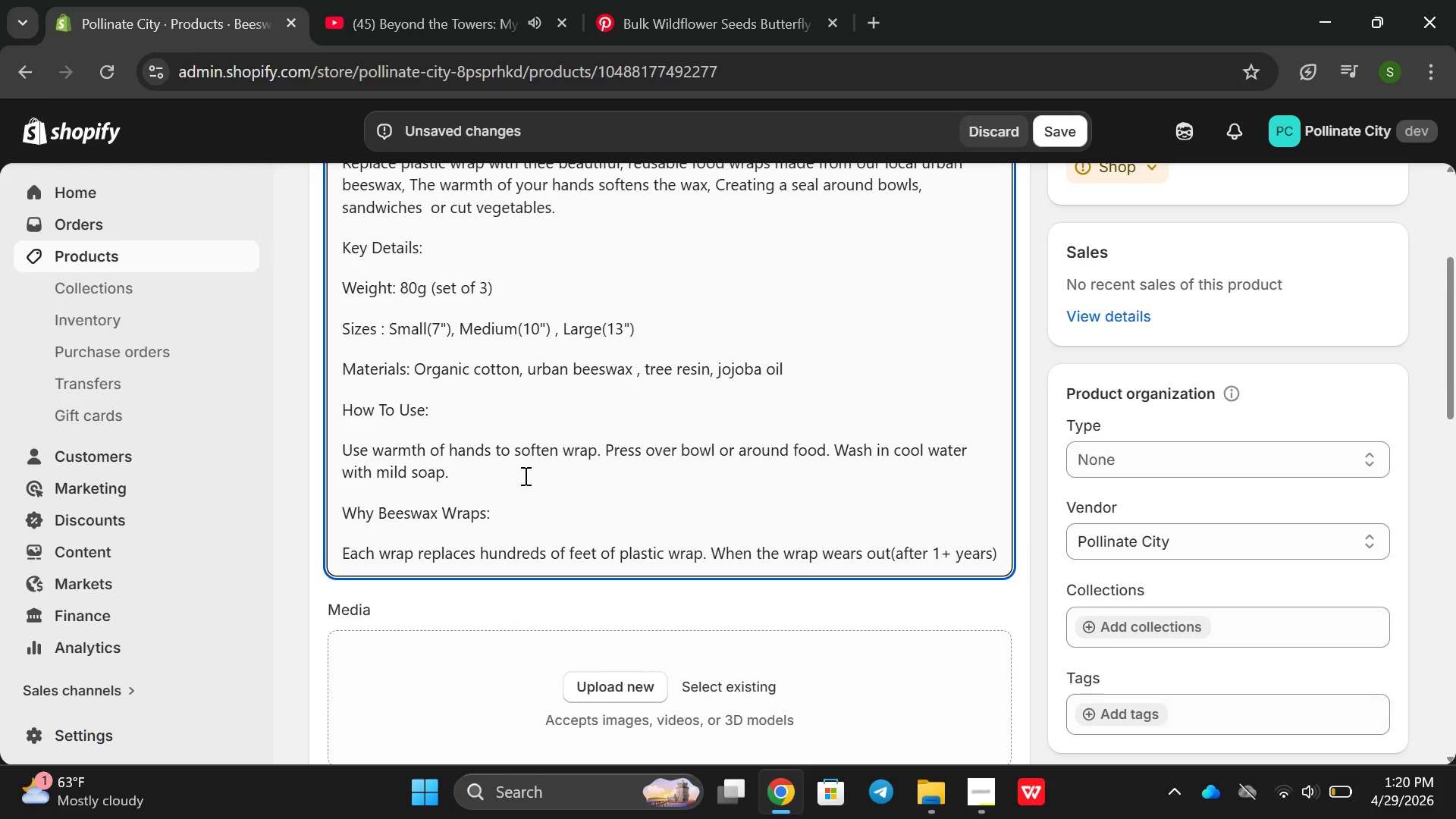 
type(, com)
 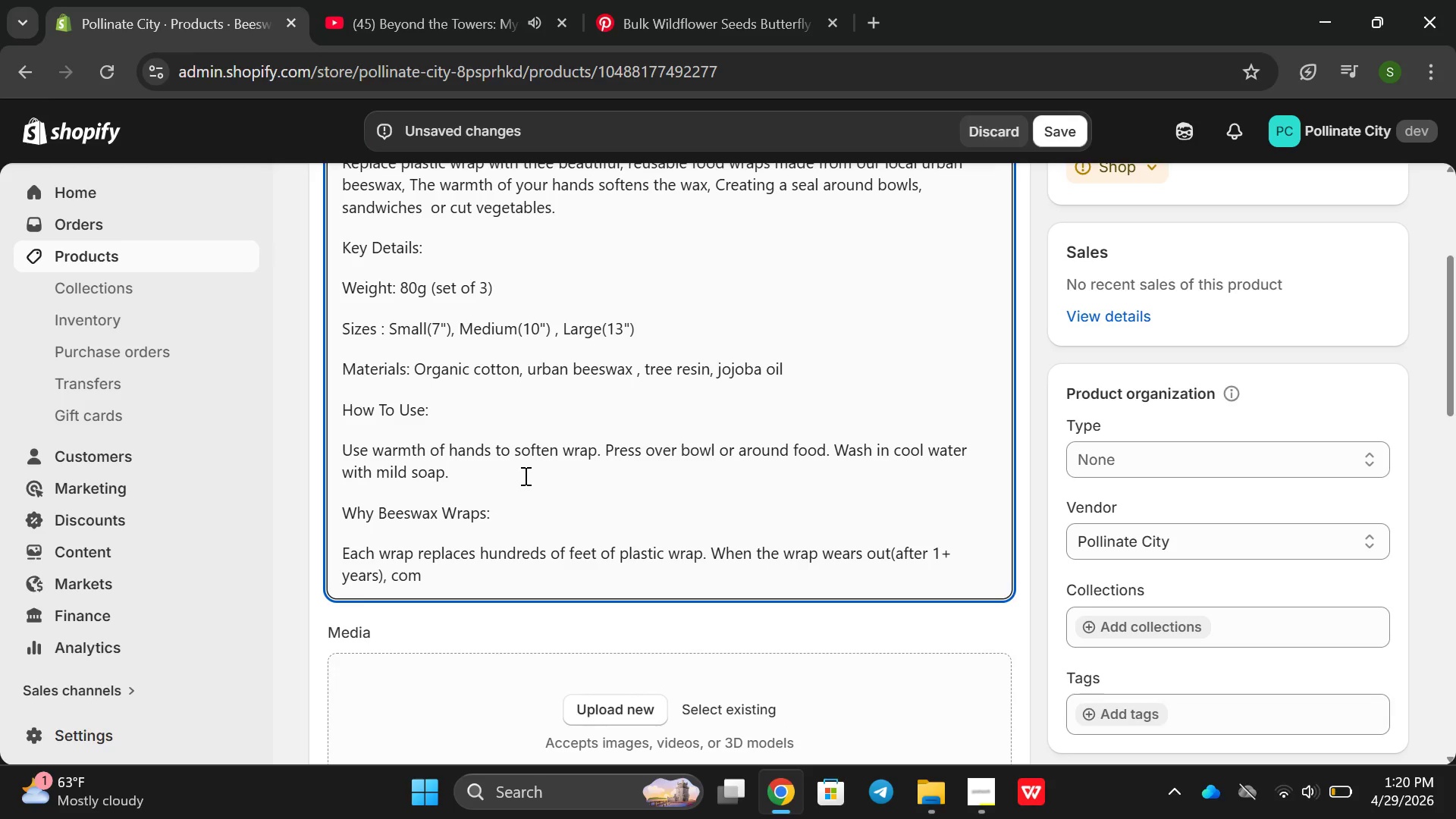 
type(post it)
 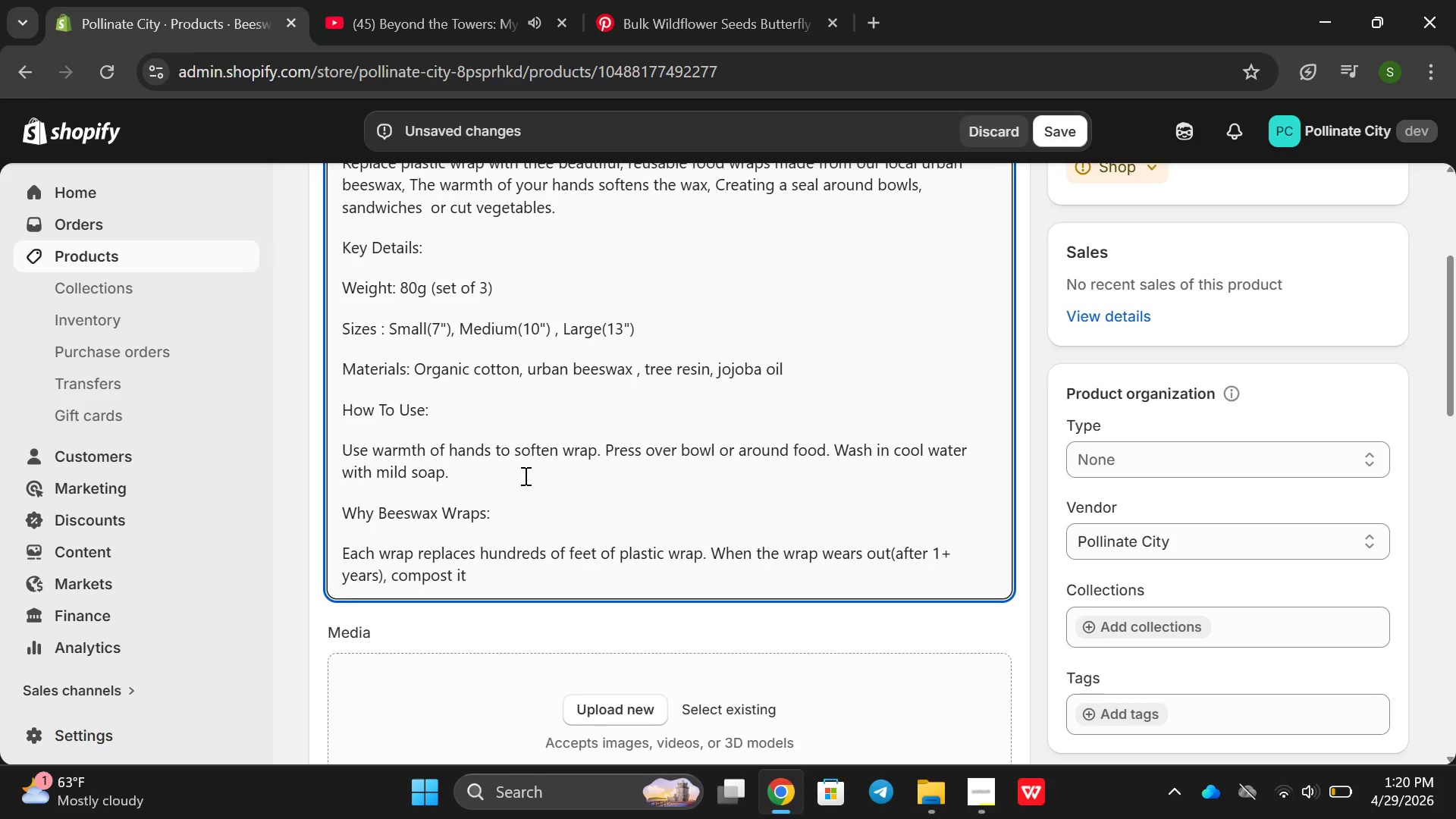 
key(Enter)
 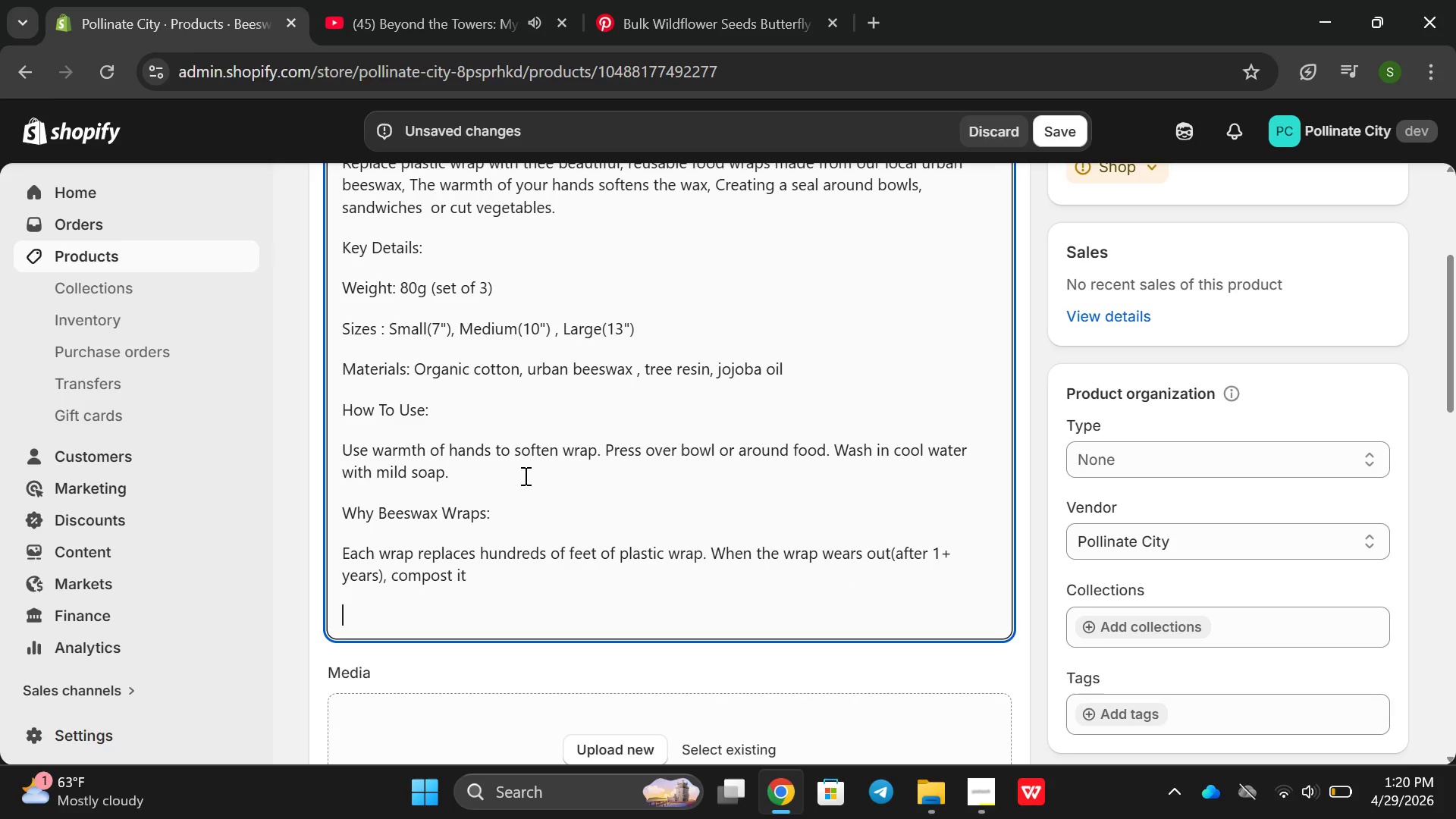 
type(Ingradients: )
key(Backspace)
type(r)
key(Backspace)
type(edients: Orgai)
key(Backspace)
type(nix )
key(Backspace)
key(Backspace)
type(c cotton clothe)
key(Backspace)
type(, 100% pure )
 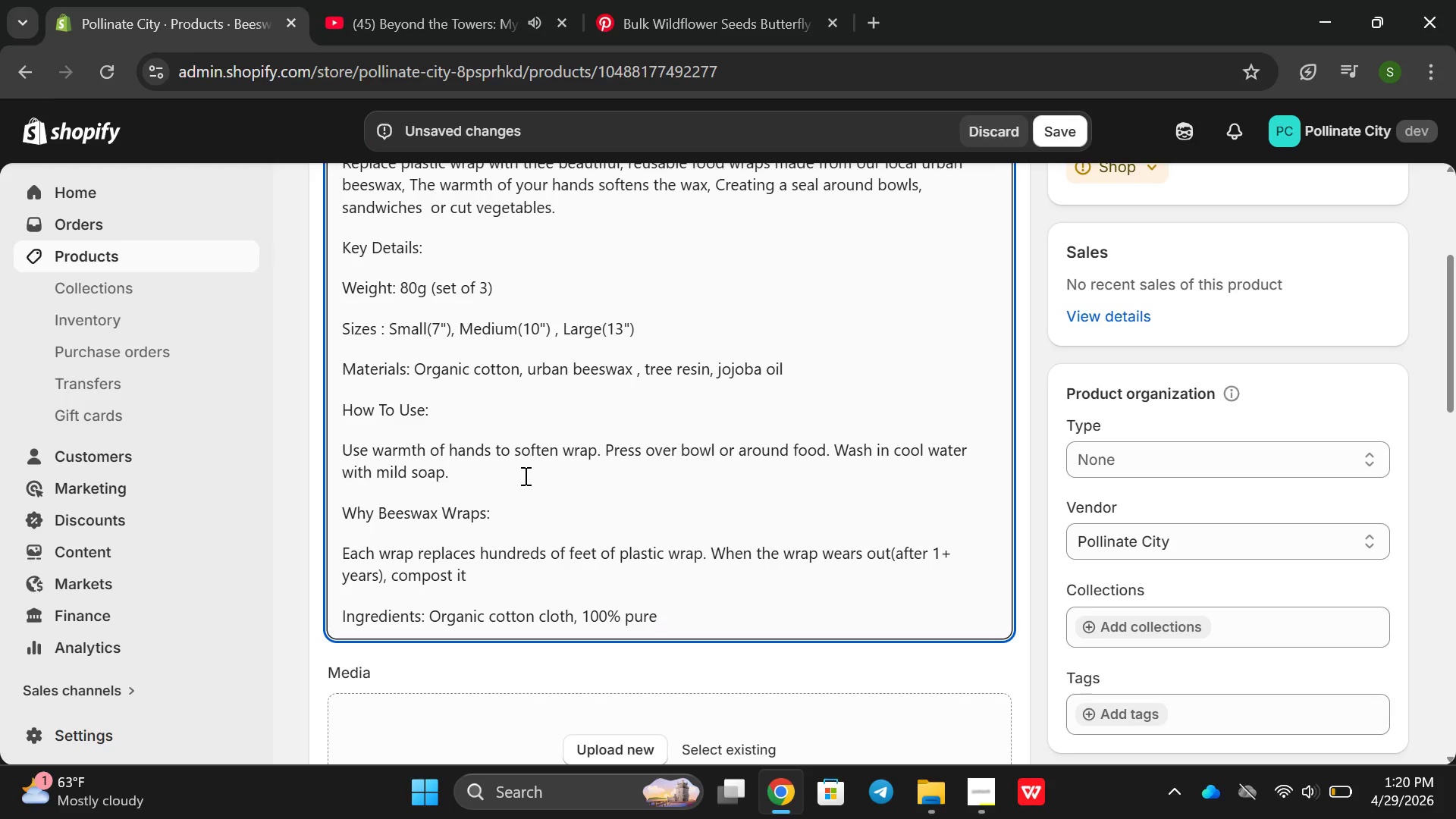 
type(urbka)
key(Backspace)
key(Backspace)
type(an beeswax )
key(Backspace)
type(, pine resinm ho)
 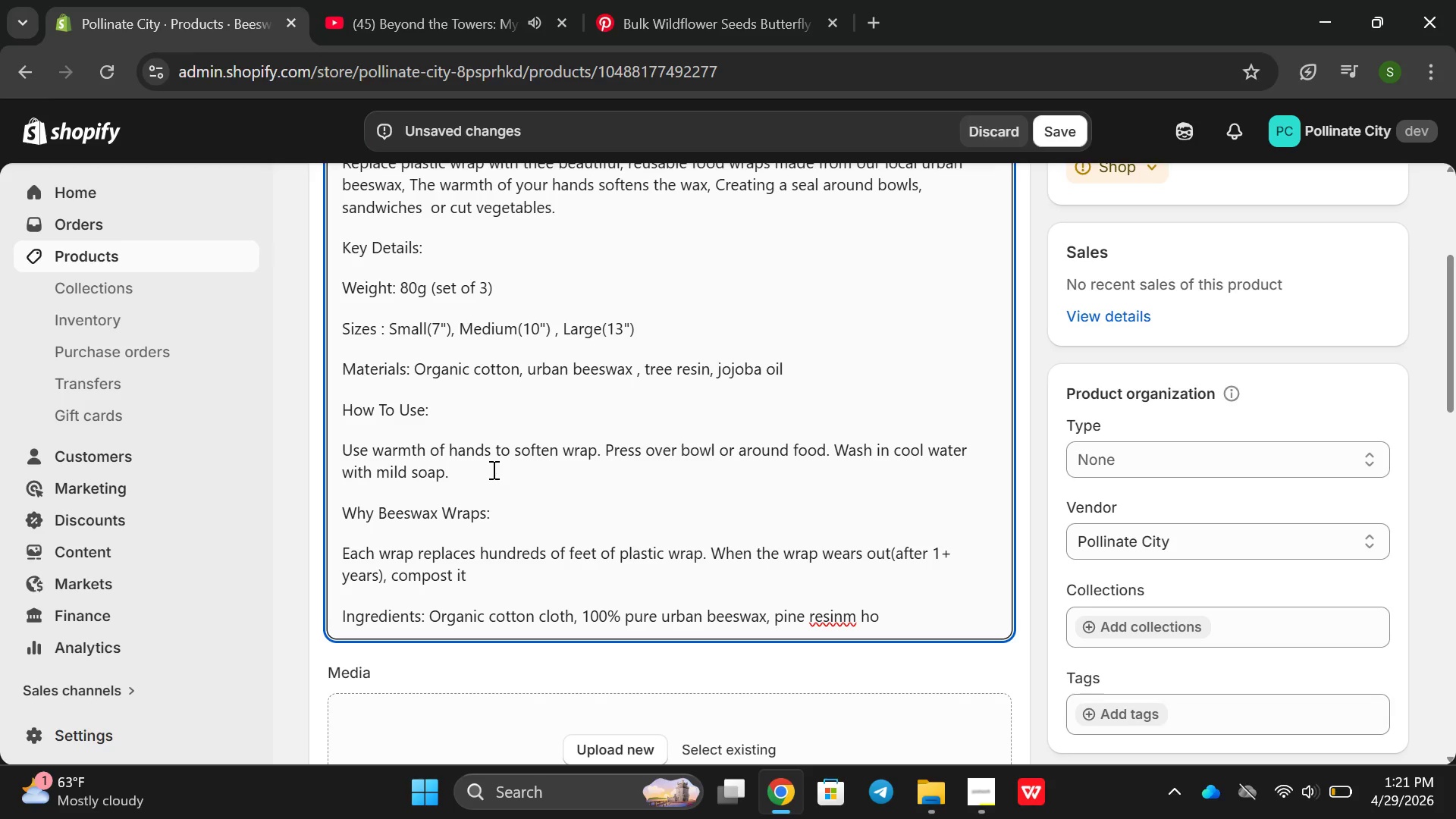 
wait(8.77)
 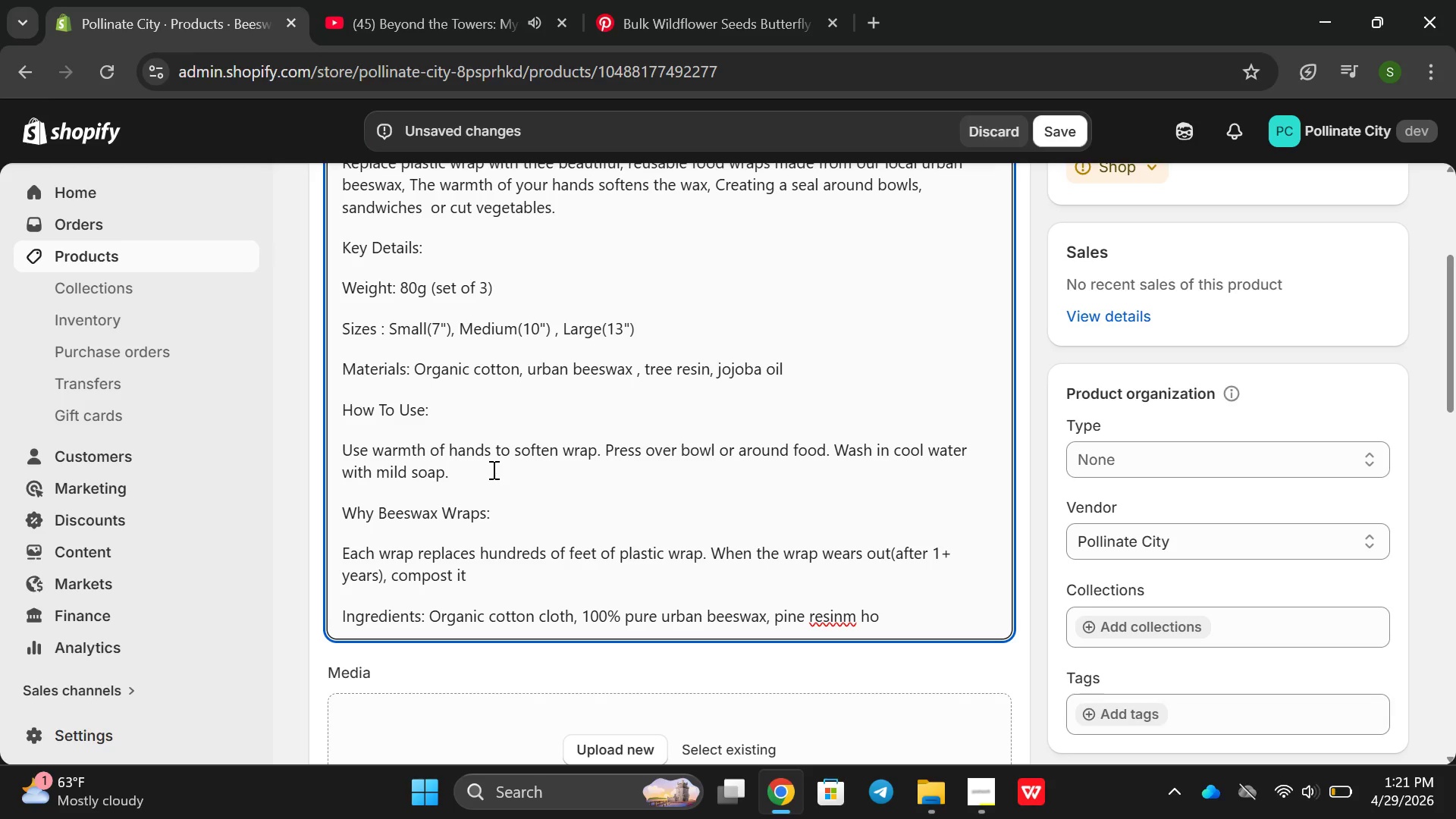 
type(ho)
key(Backspace)
key(Backspace)
key(Backspace)
key(Backspace)
key(Backspace)
key(Backspace)
type( jojonb)
key(Backspace)
key(Backspace)
type(ba oil, Zero pls)
key(Backspace)
type(atic )
key(Backspace)
key(Backspace)
key(Backspace)
key(Backspace)
key(Backspace)
type(astic, zero war)
key(Backspace)
type(ste . )
 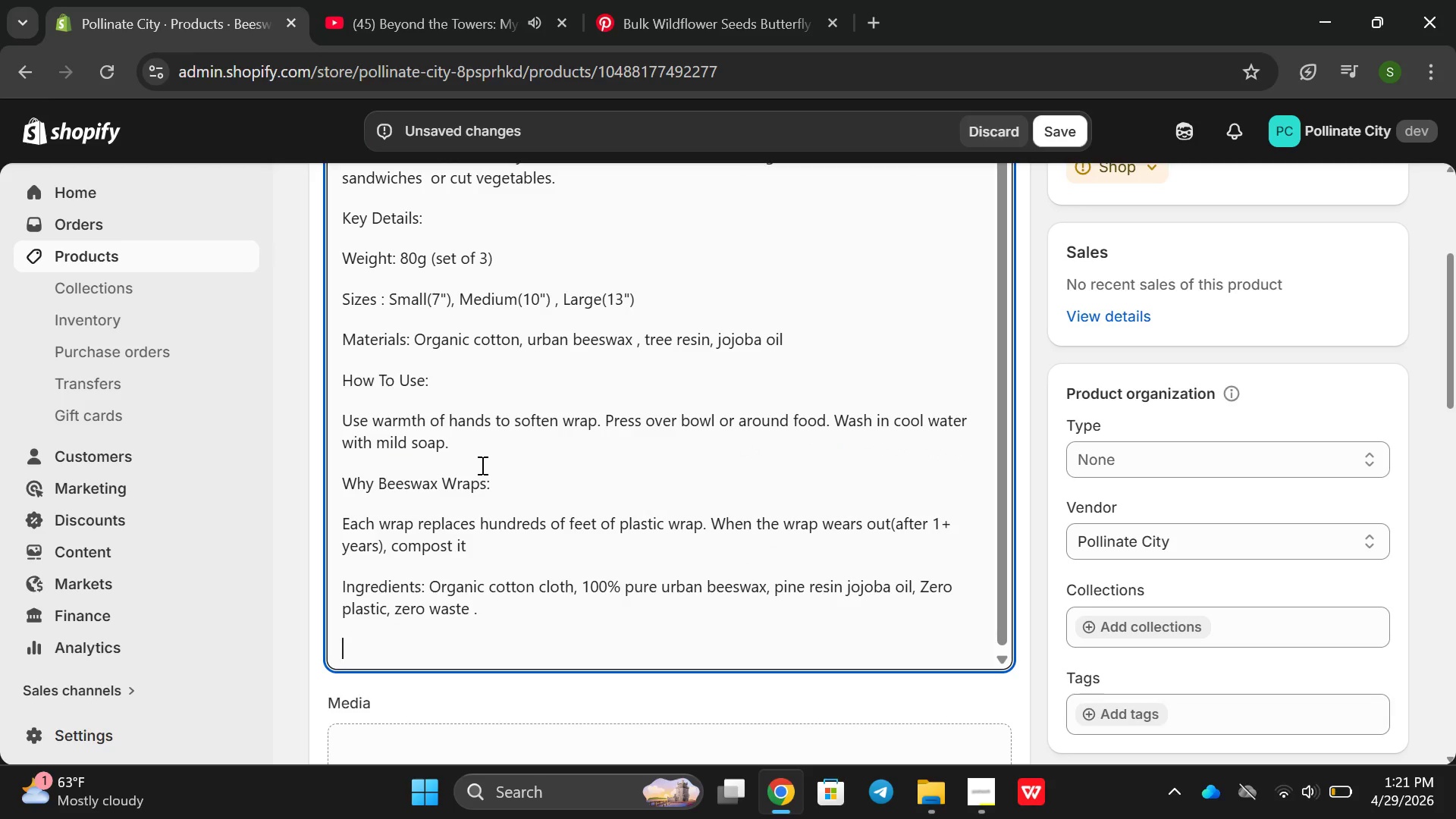 
 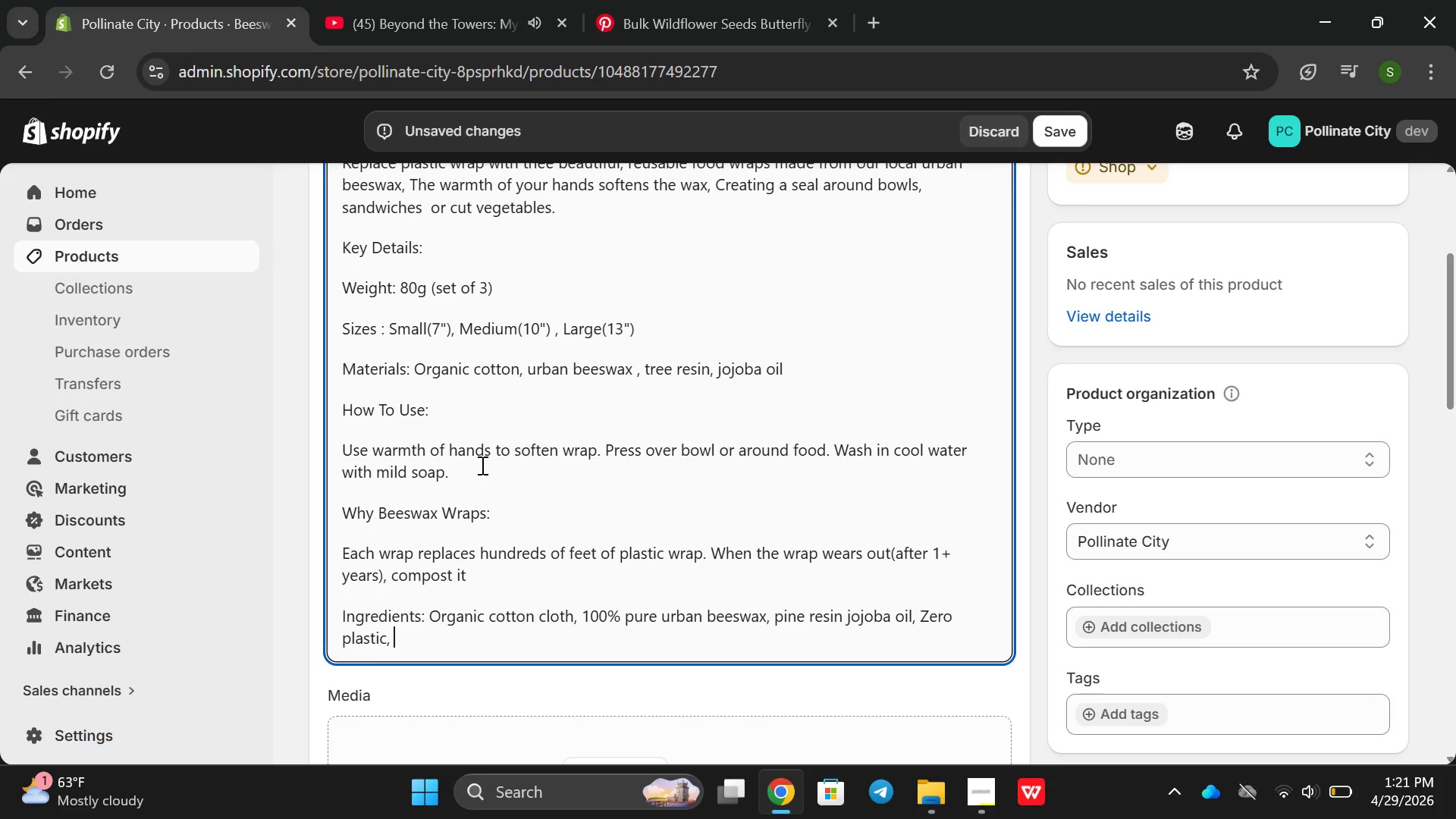 
key(Enter)
 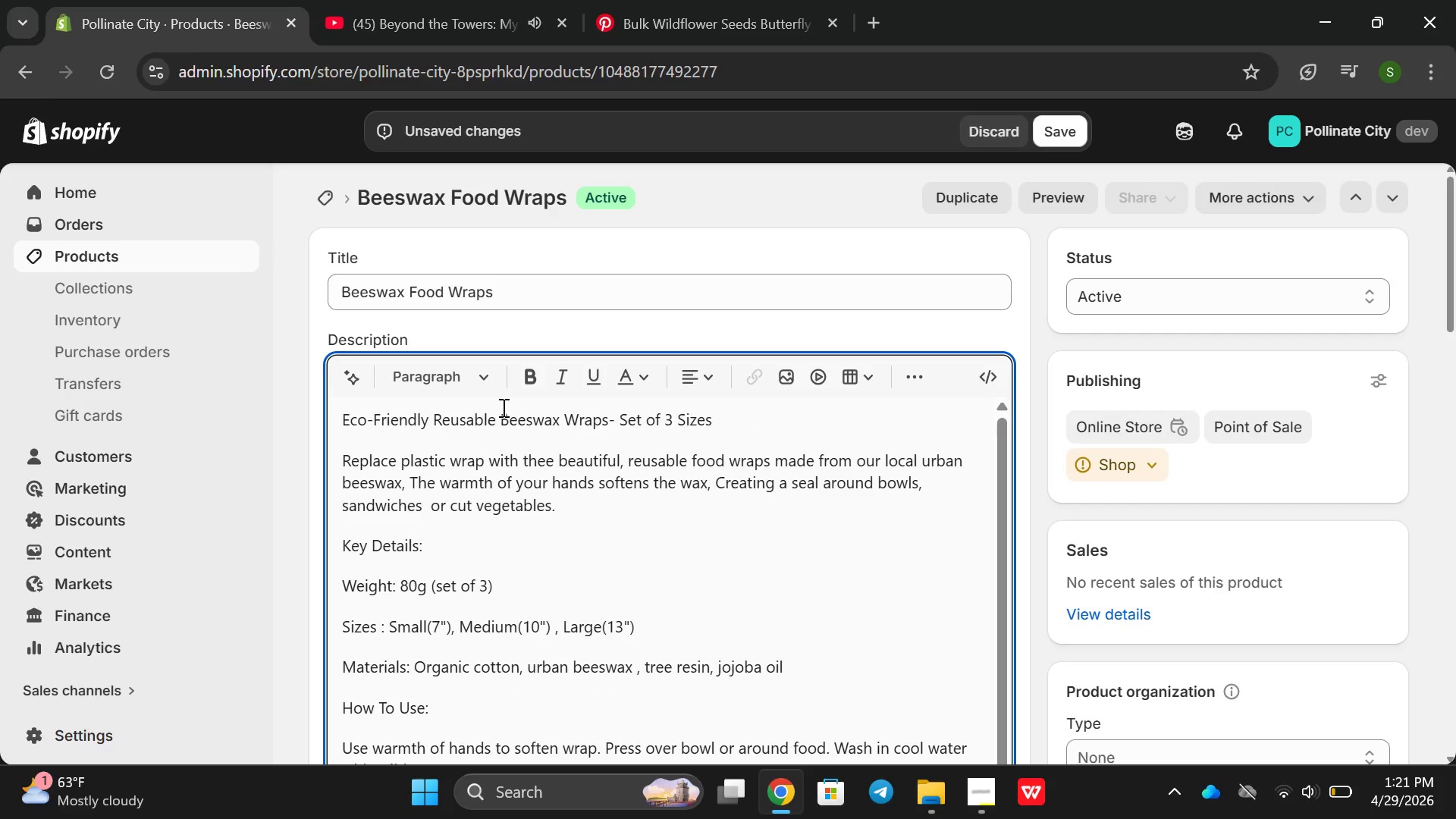 
double_click([461, 416])
 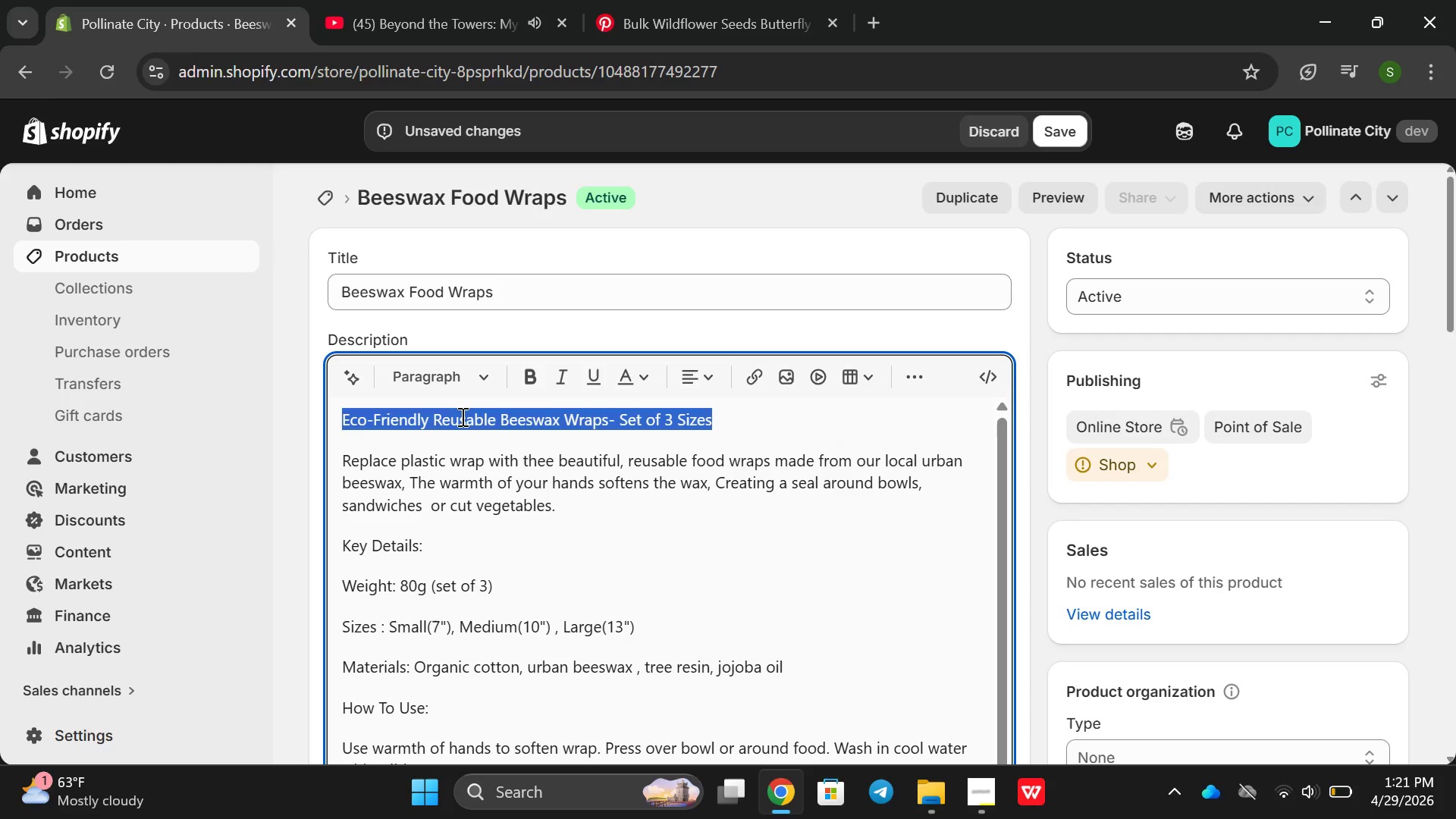 
triple_click([461, 416])
 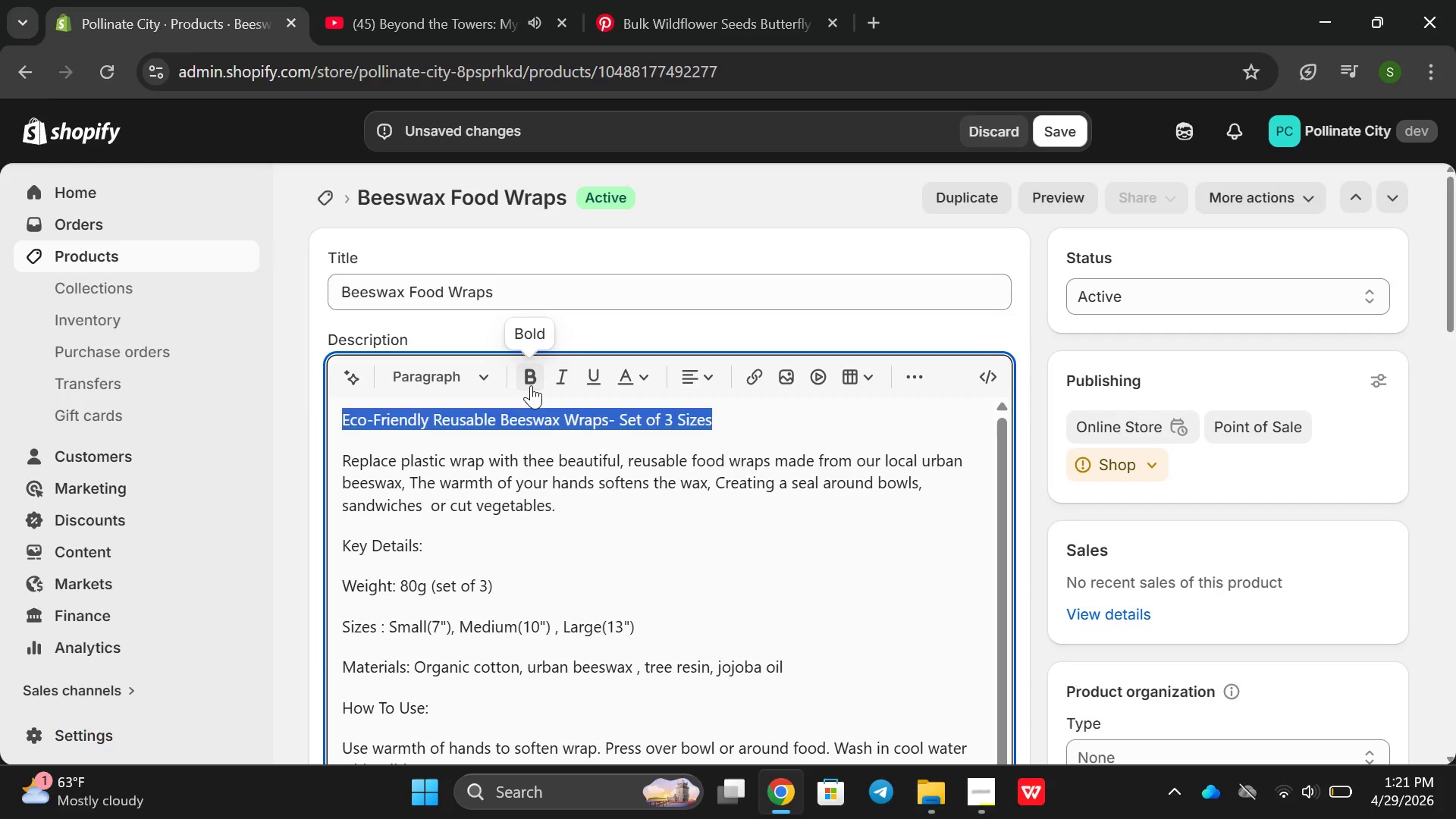 
left_click([531, 385])
 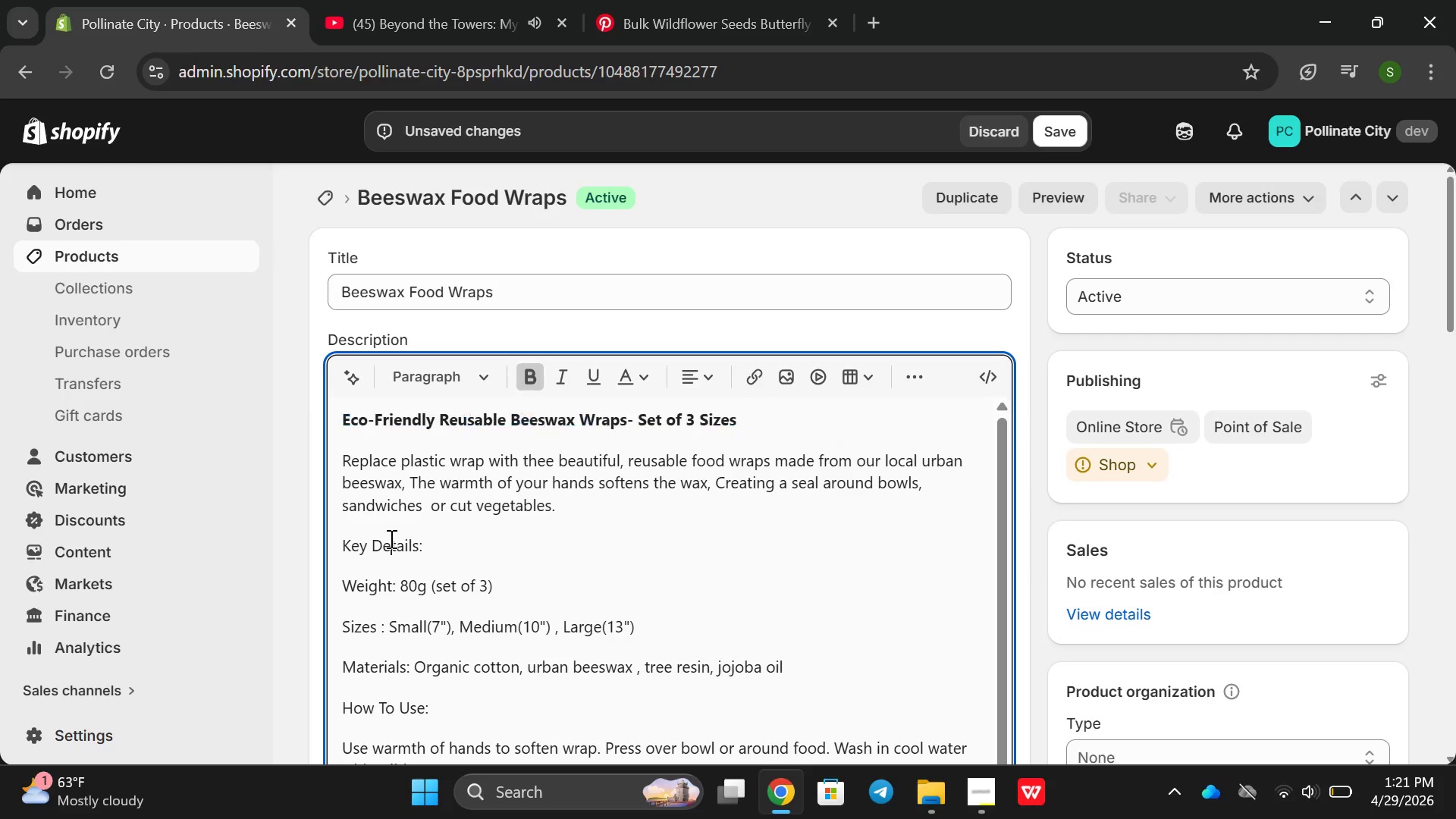 
double_click([390, 538])
 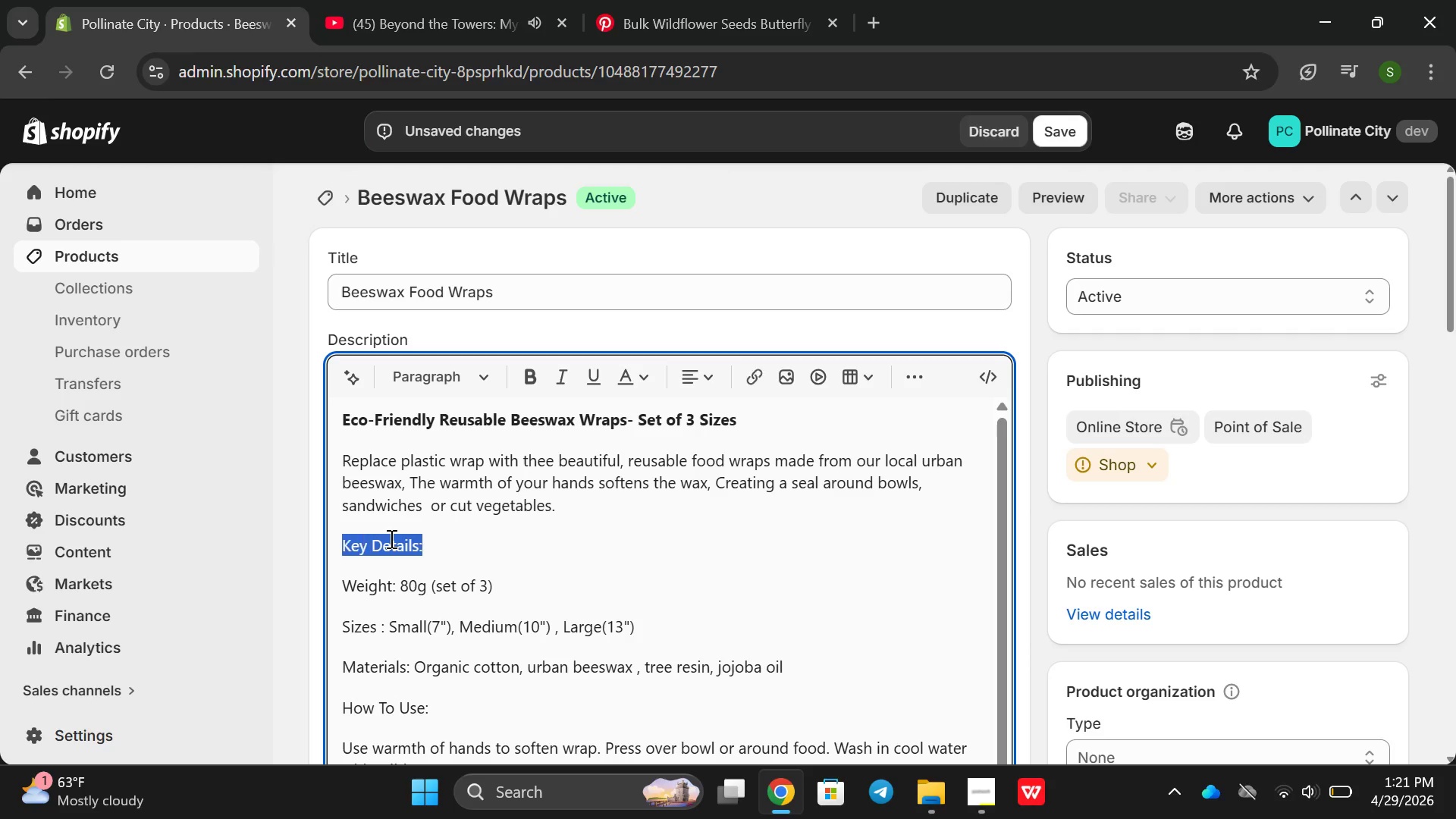 
triple_click([390, 538])
 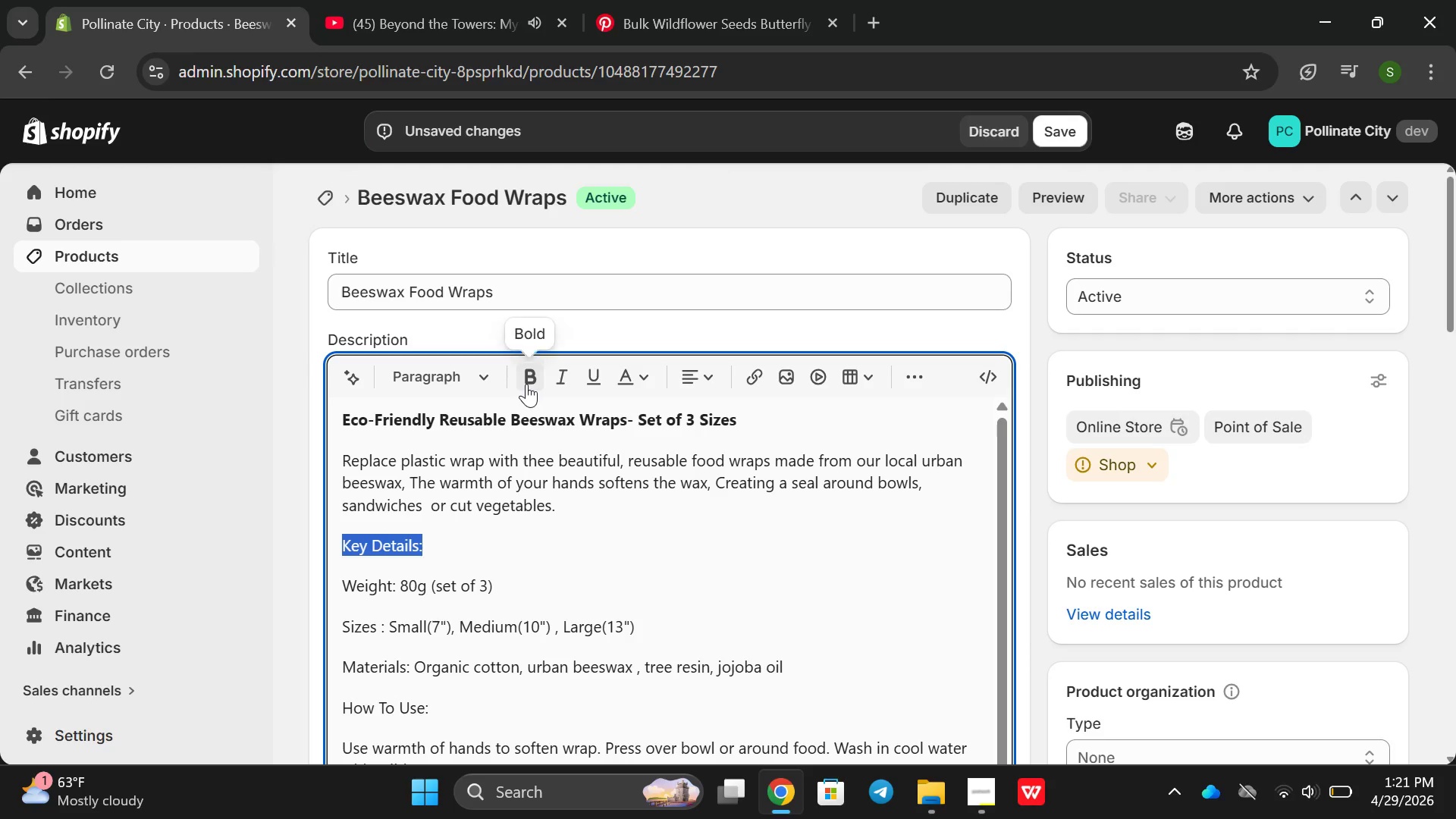 
left_click([526, 384])
 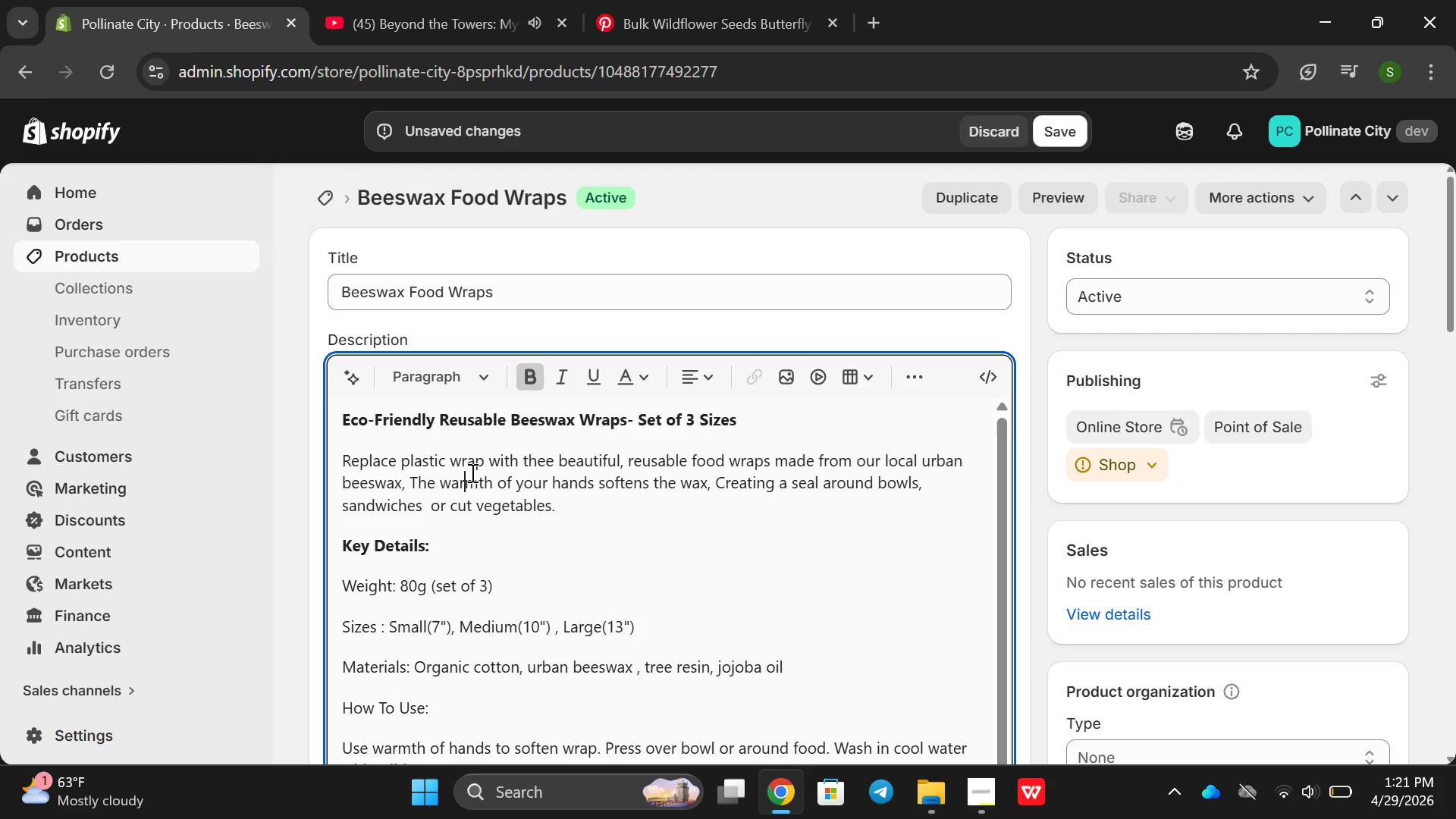 
double_click([471, 472])
 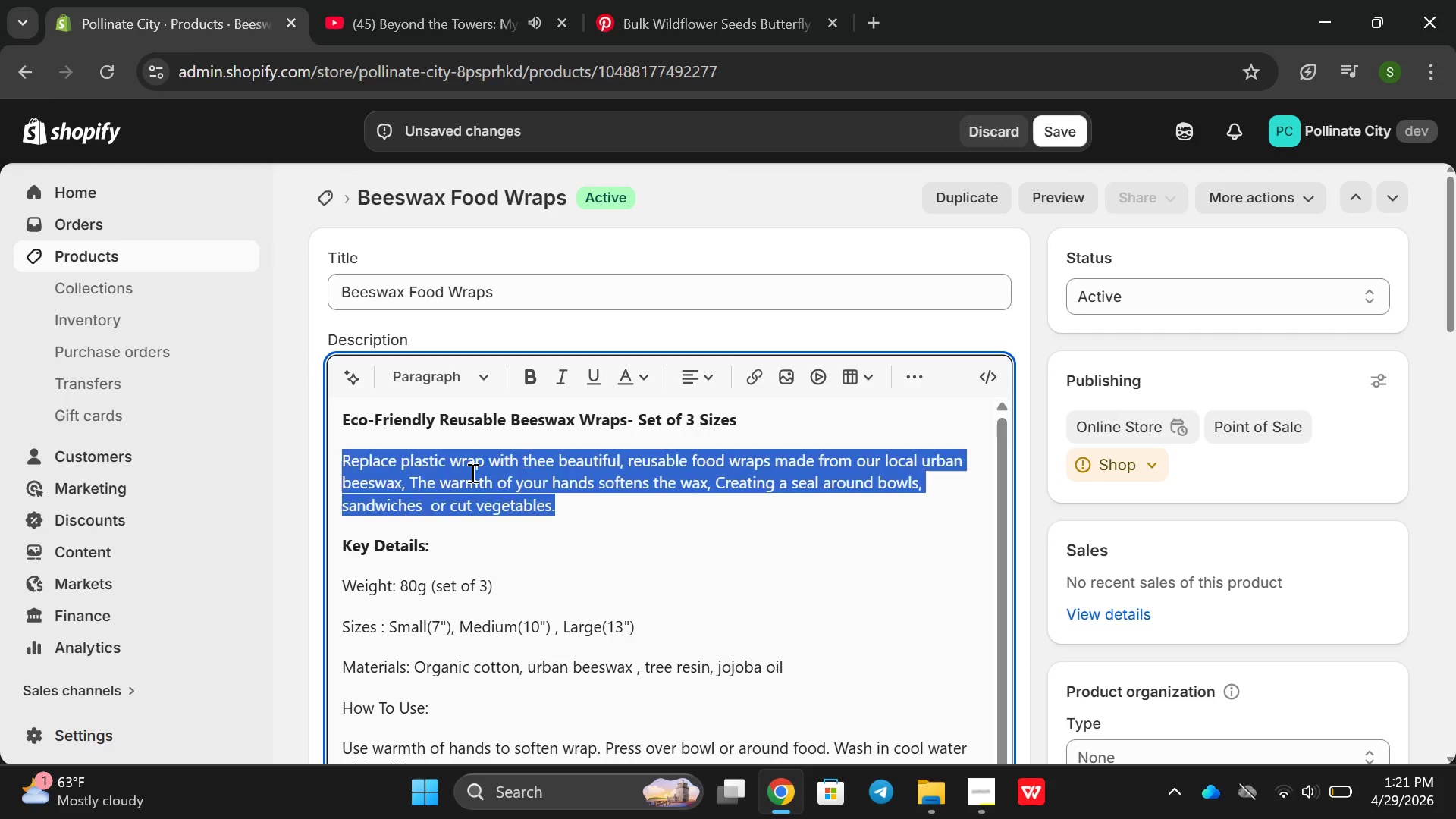 
triple_click([471, 472])
 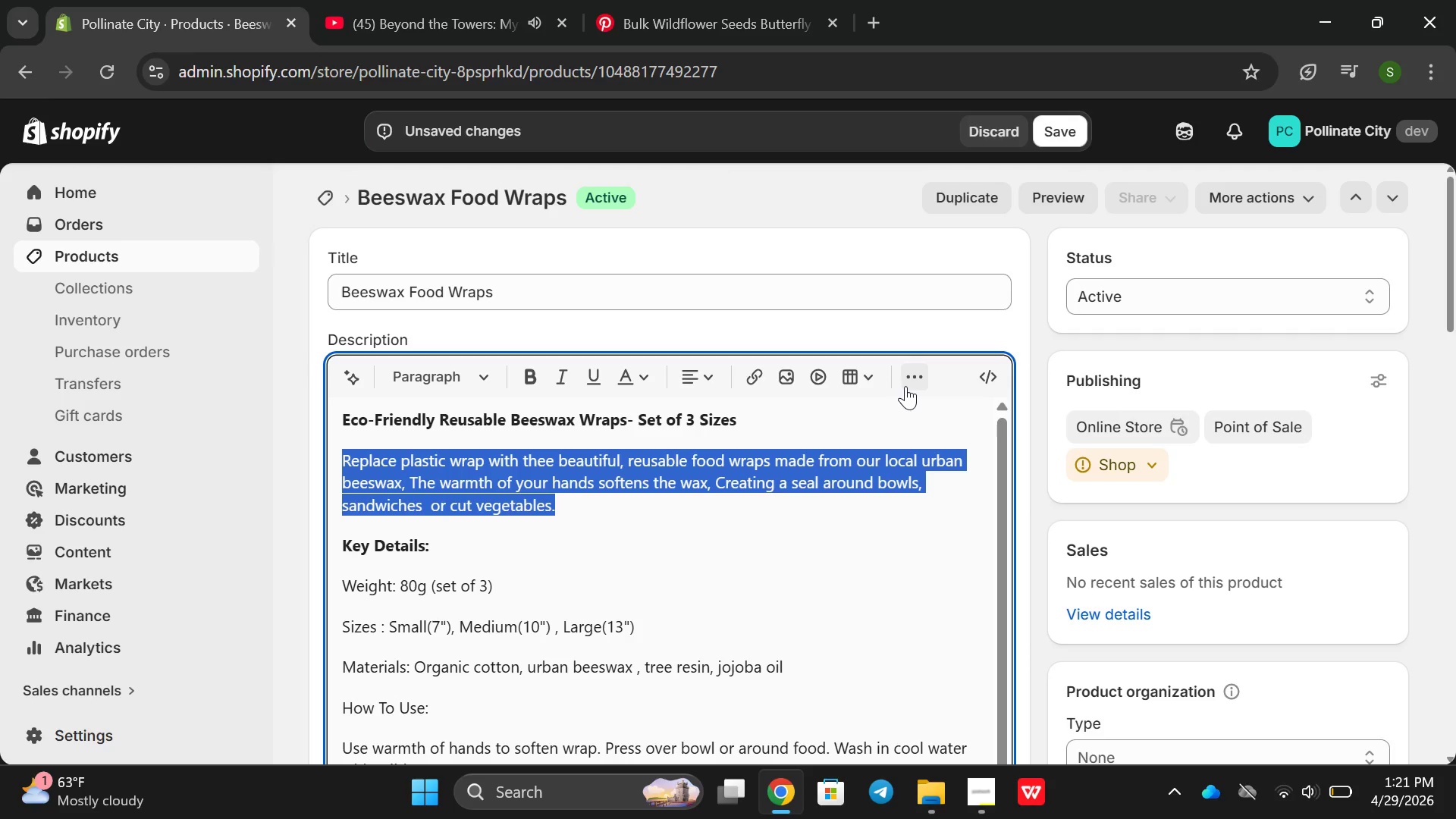 
left_click([905, 386])
 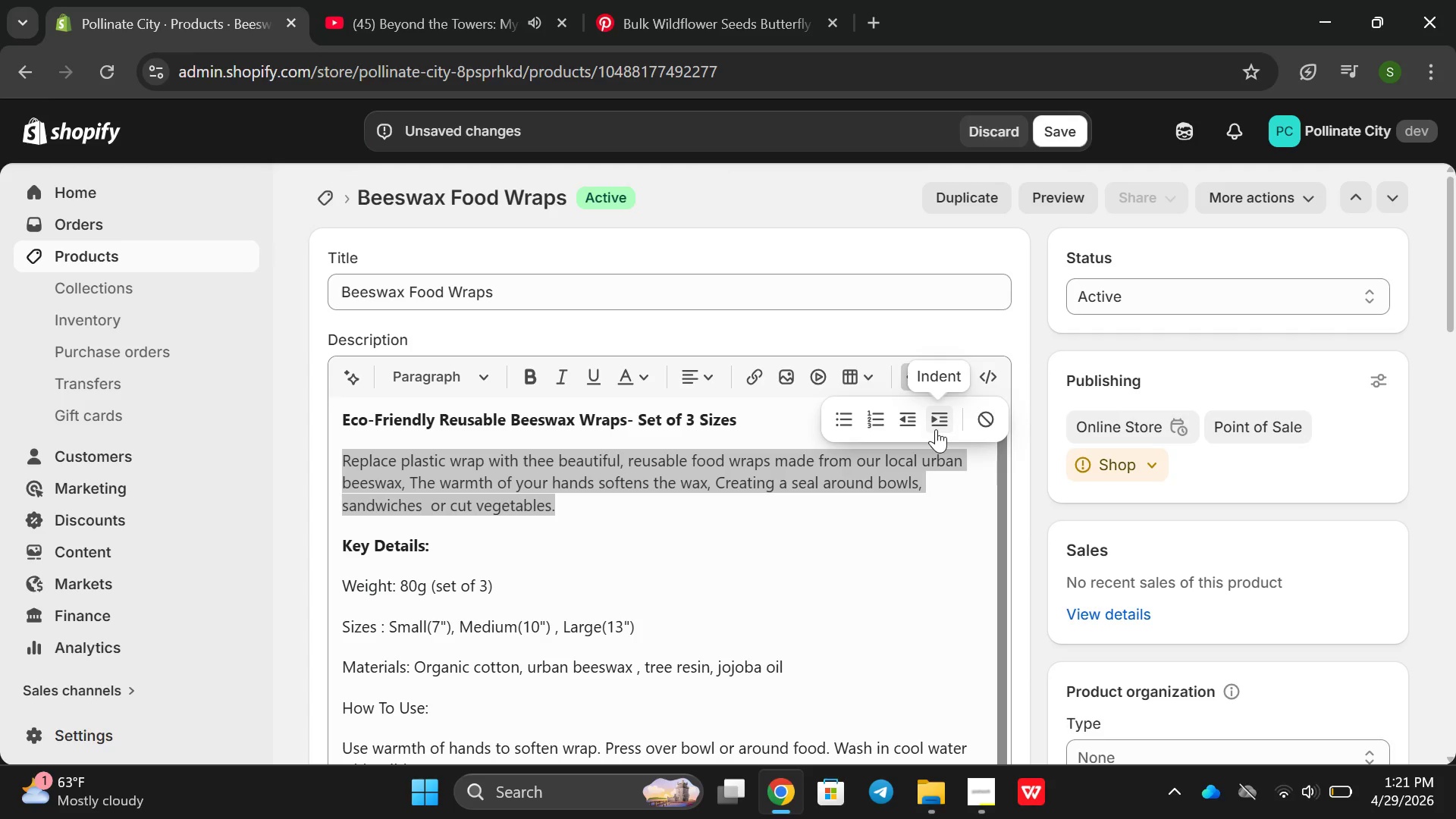 
left_click([936, 429])
 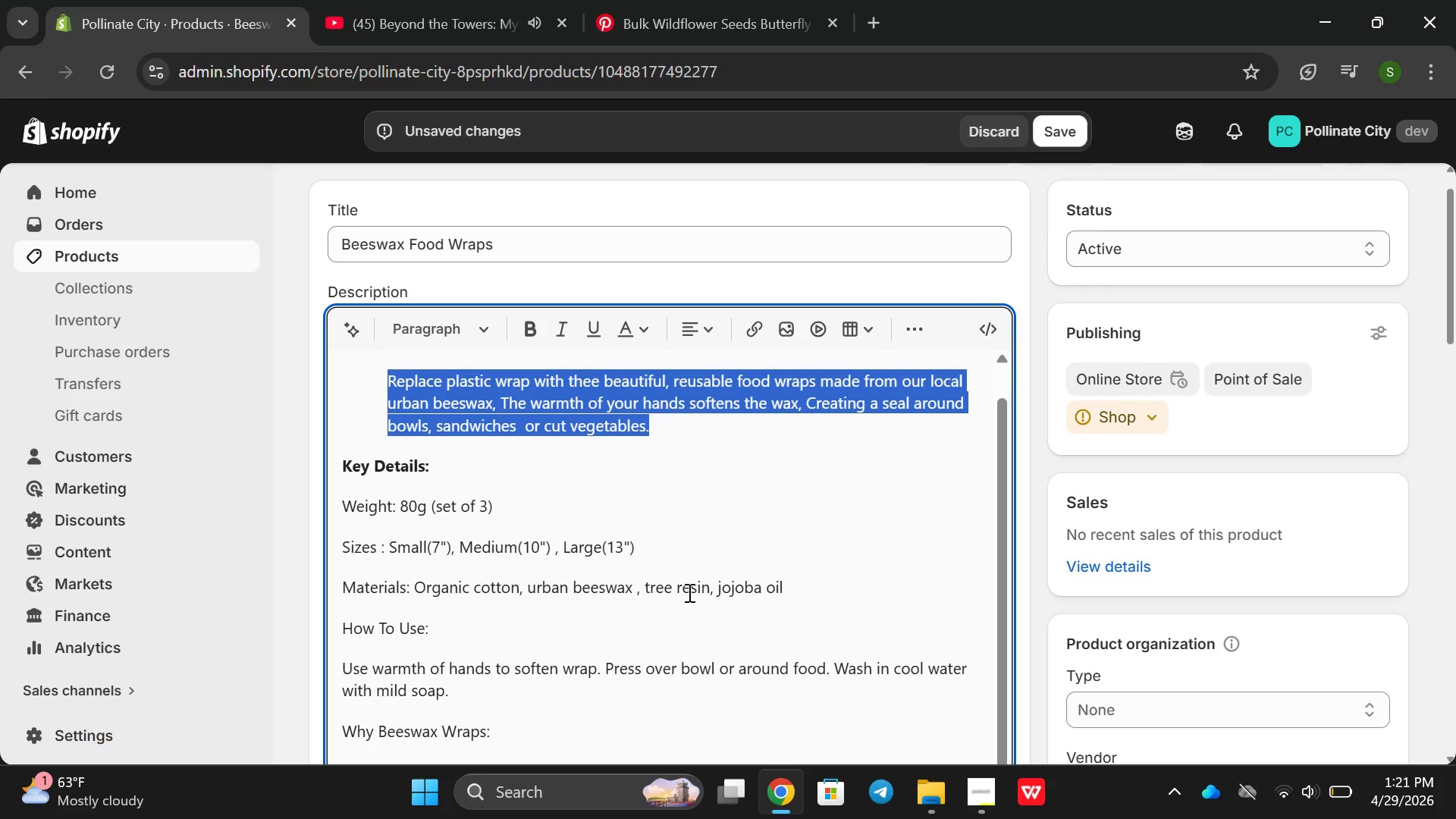 
left_click_drag(start_coordinate=[799, 587], to_coordinate=[326, 505])
 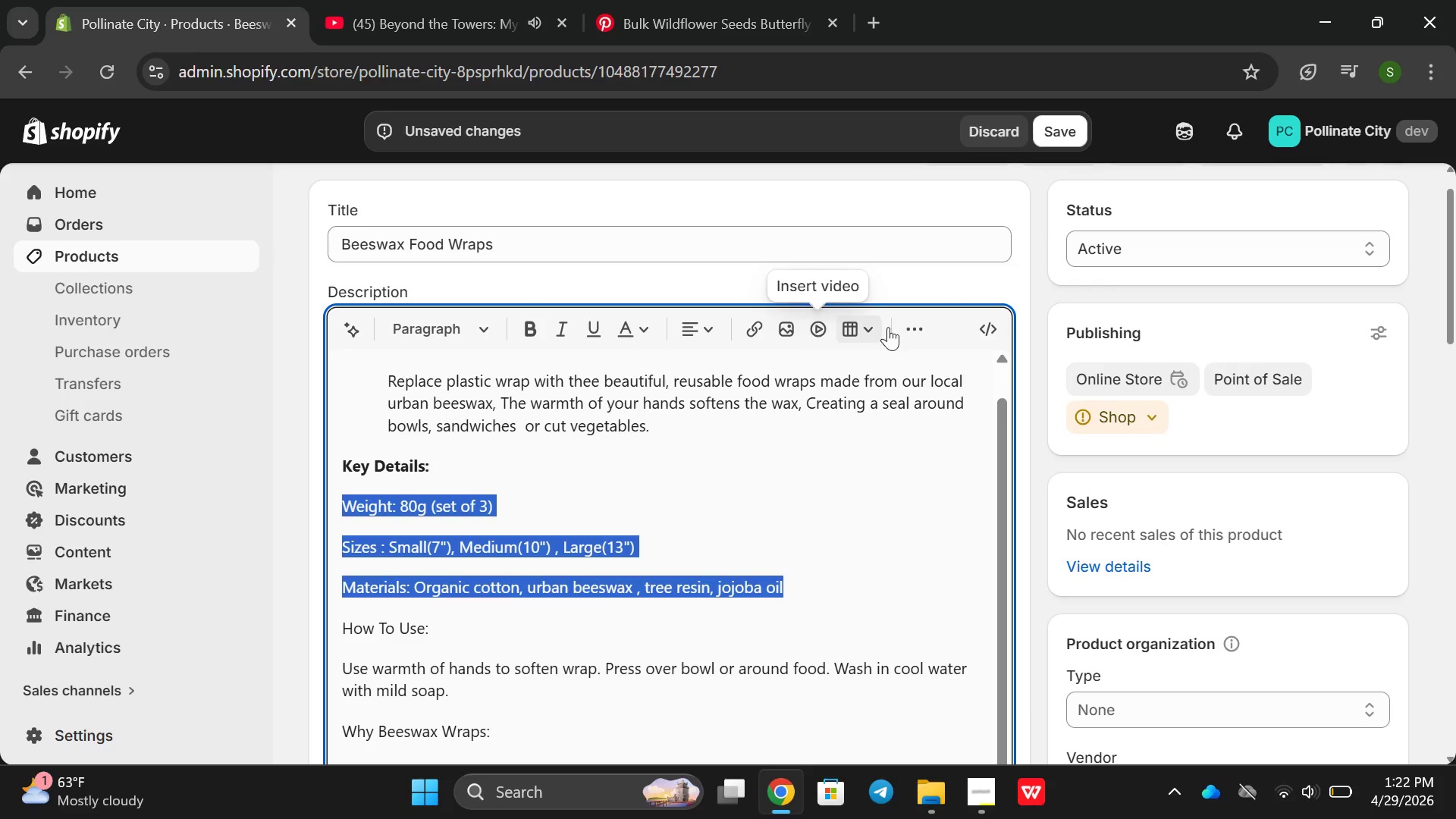 
left_click([921, 327])
 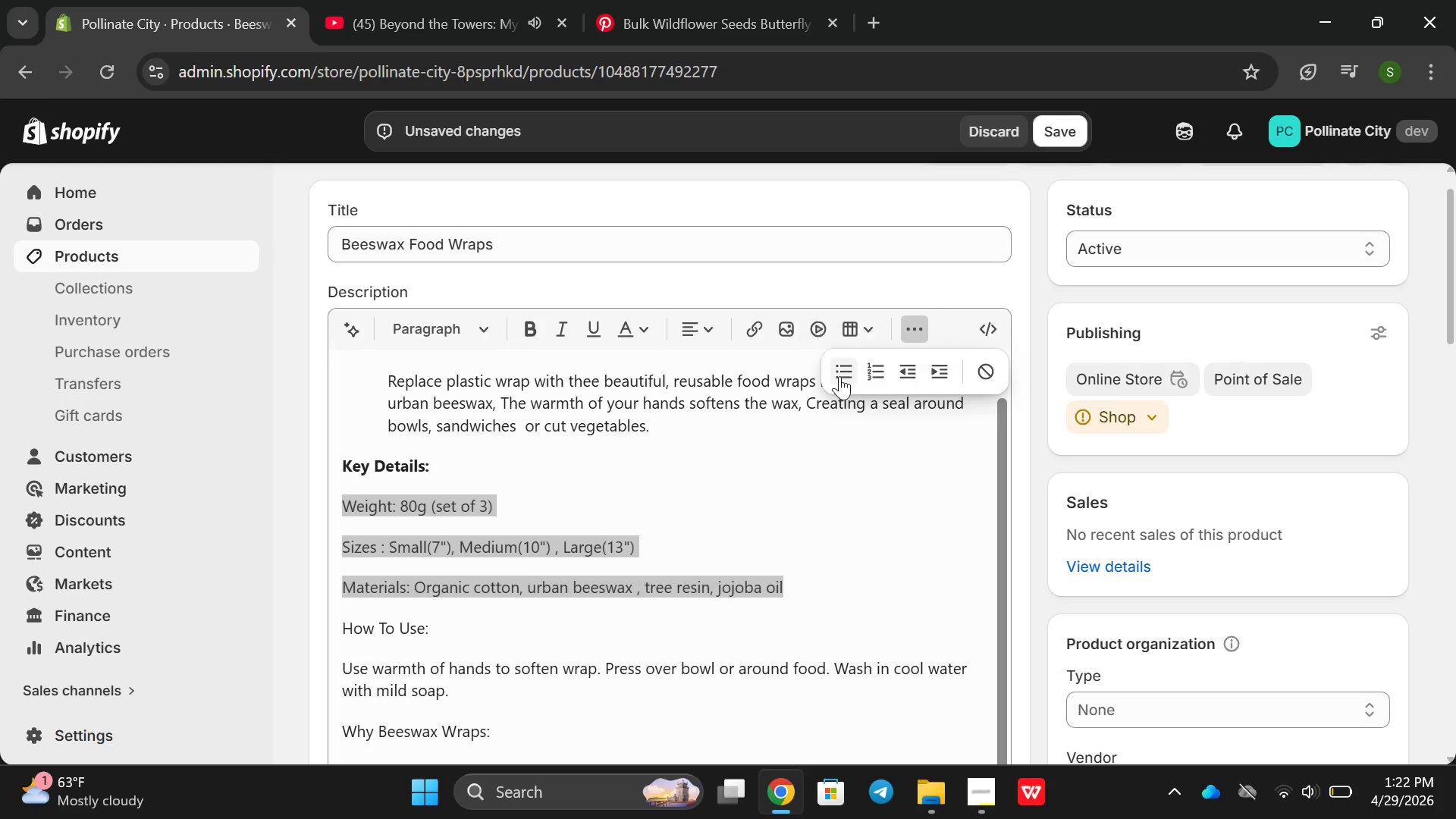 
left_click([838, 376])
 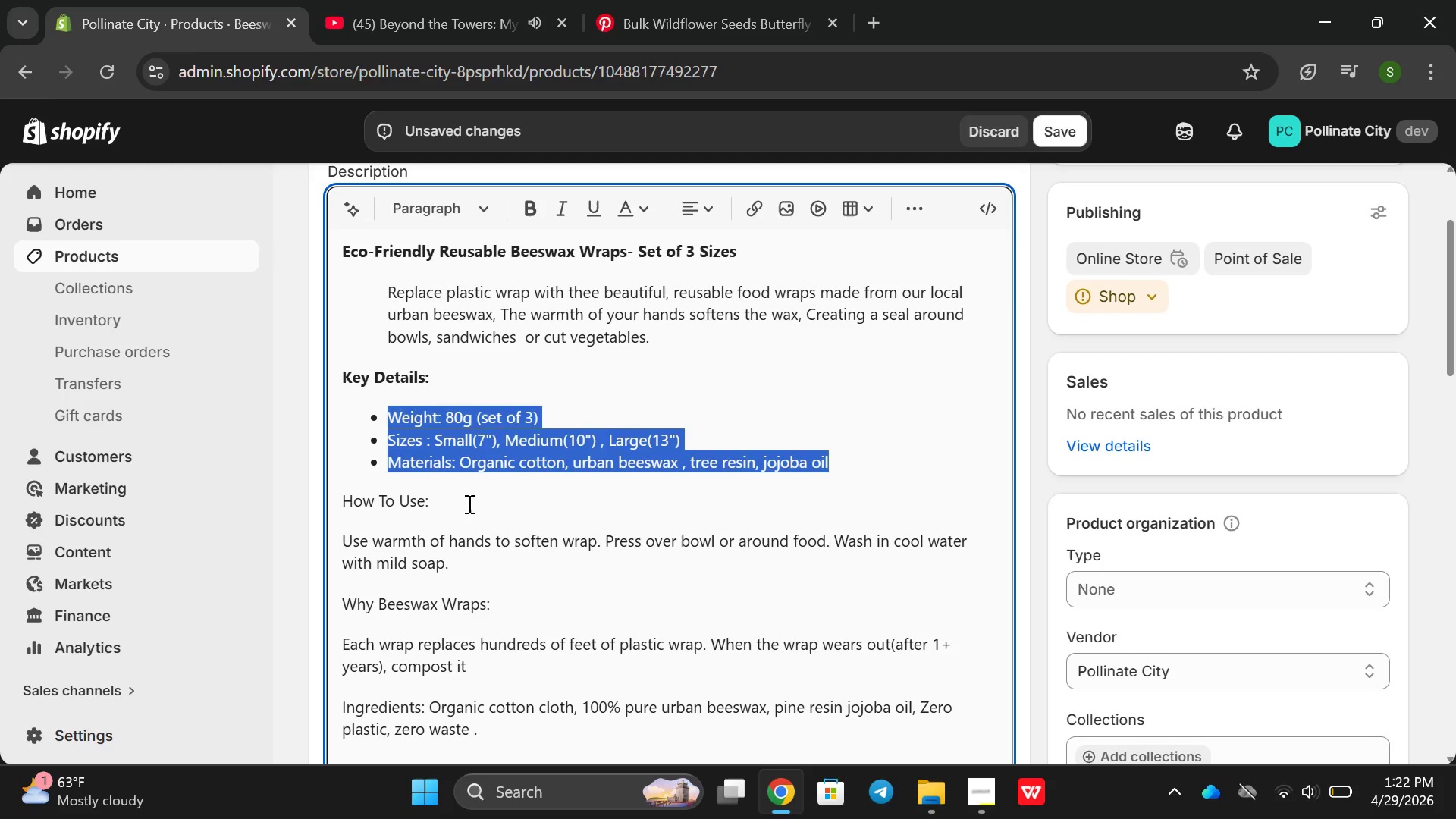 
double_click([468, 504])
 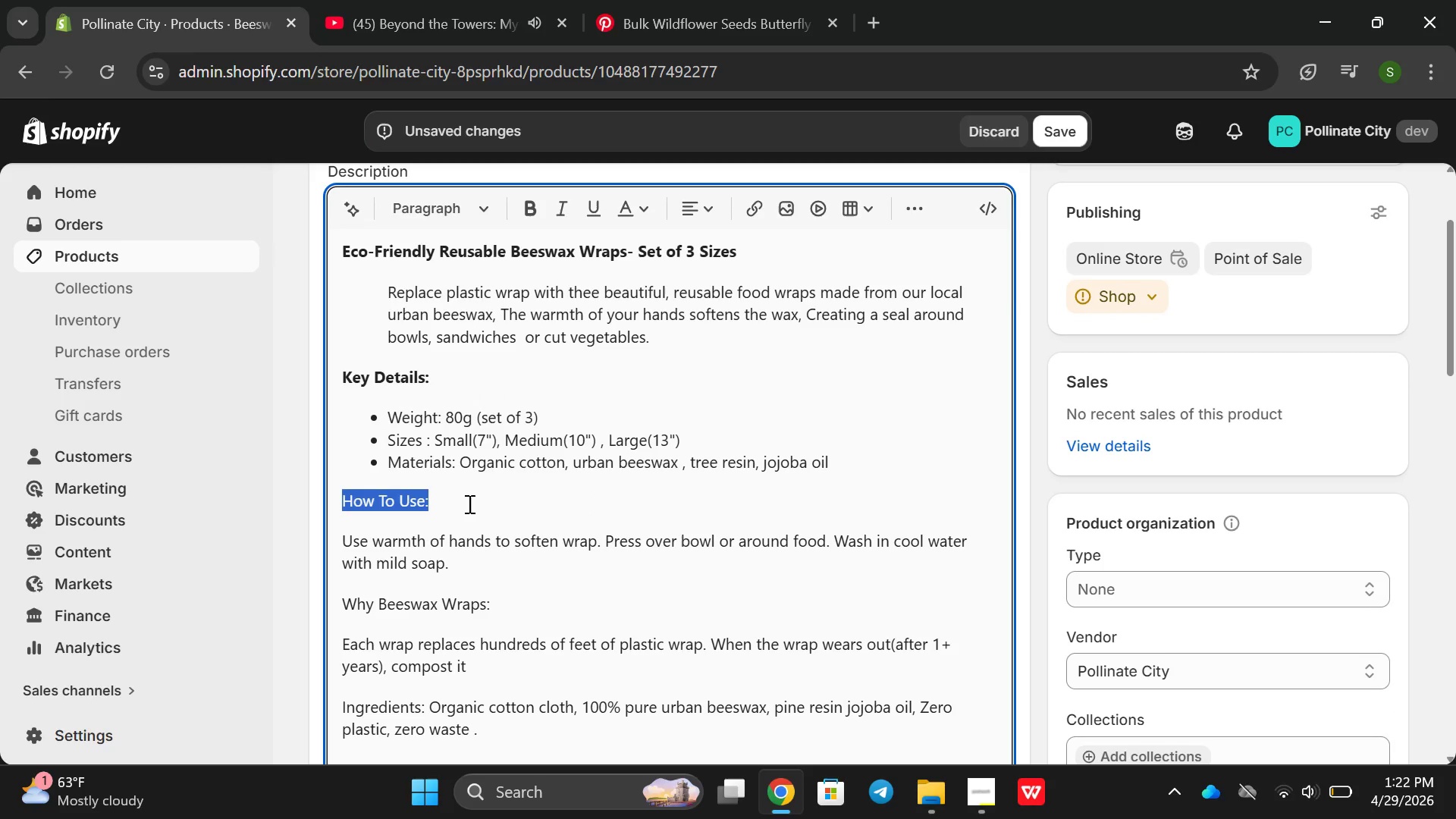 
triple_click([468, 504])
 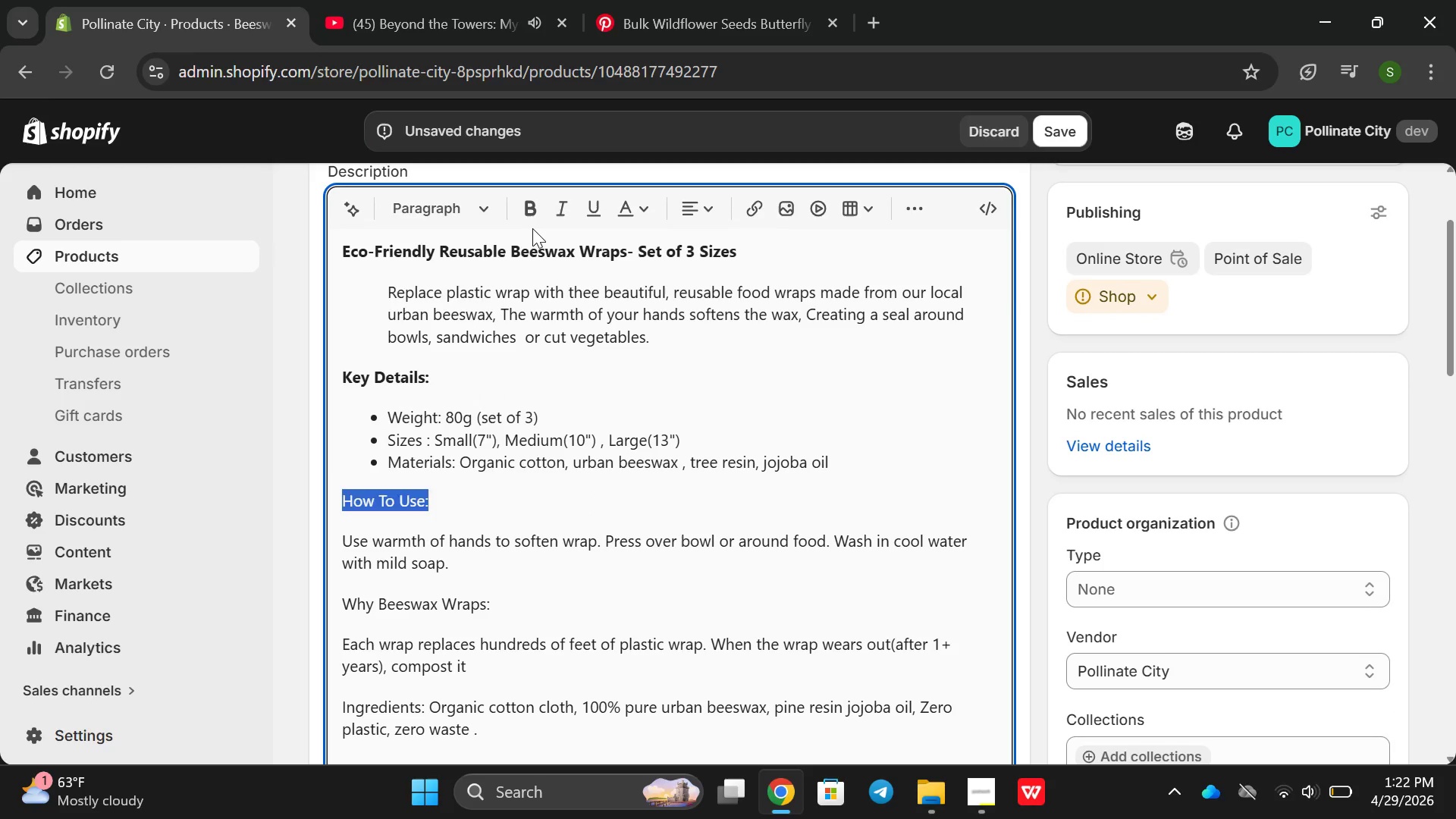 
left_click([532, 228])
 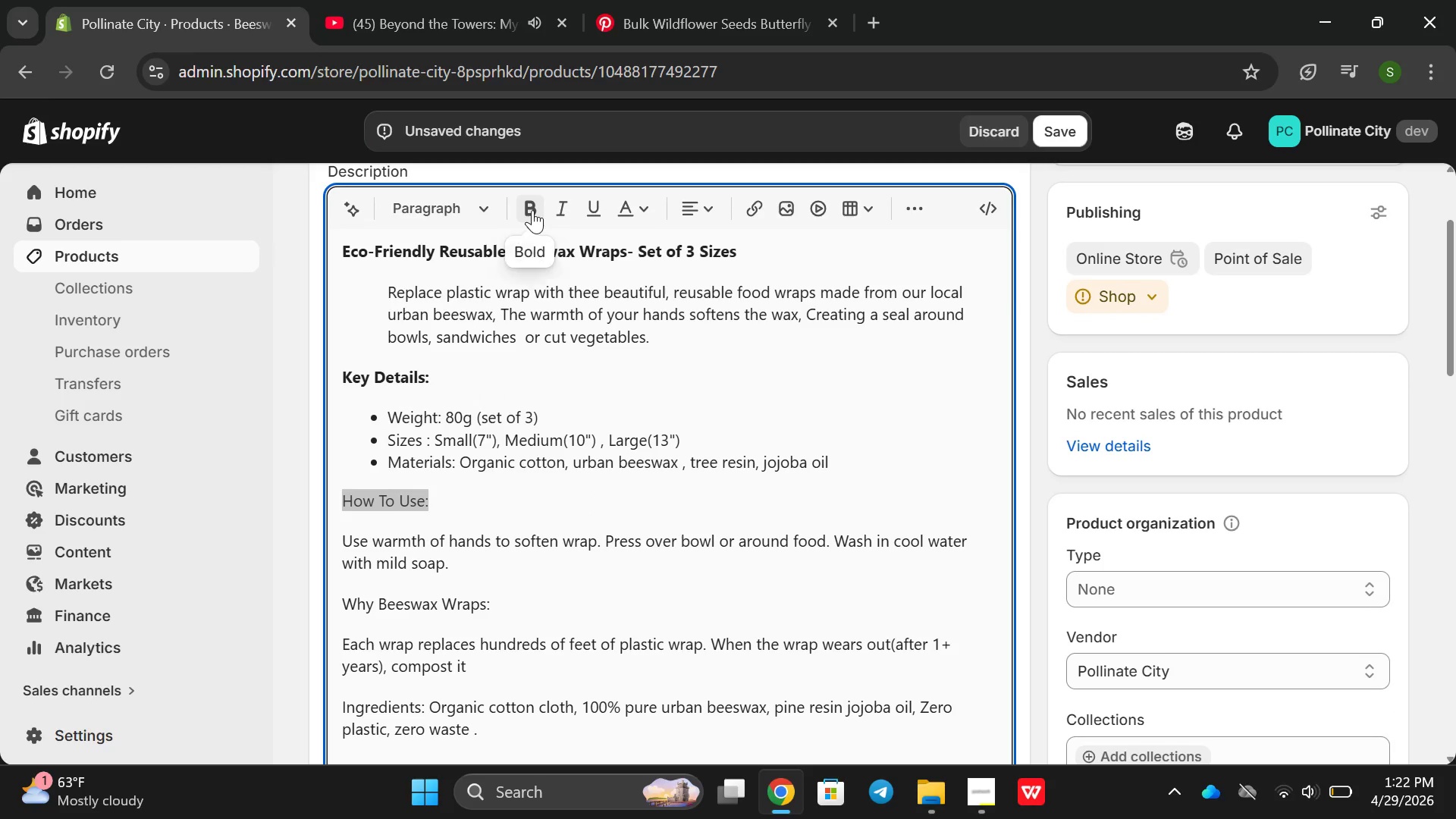 
left_click([532, 210])
 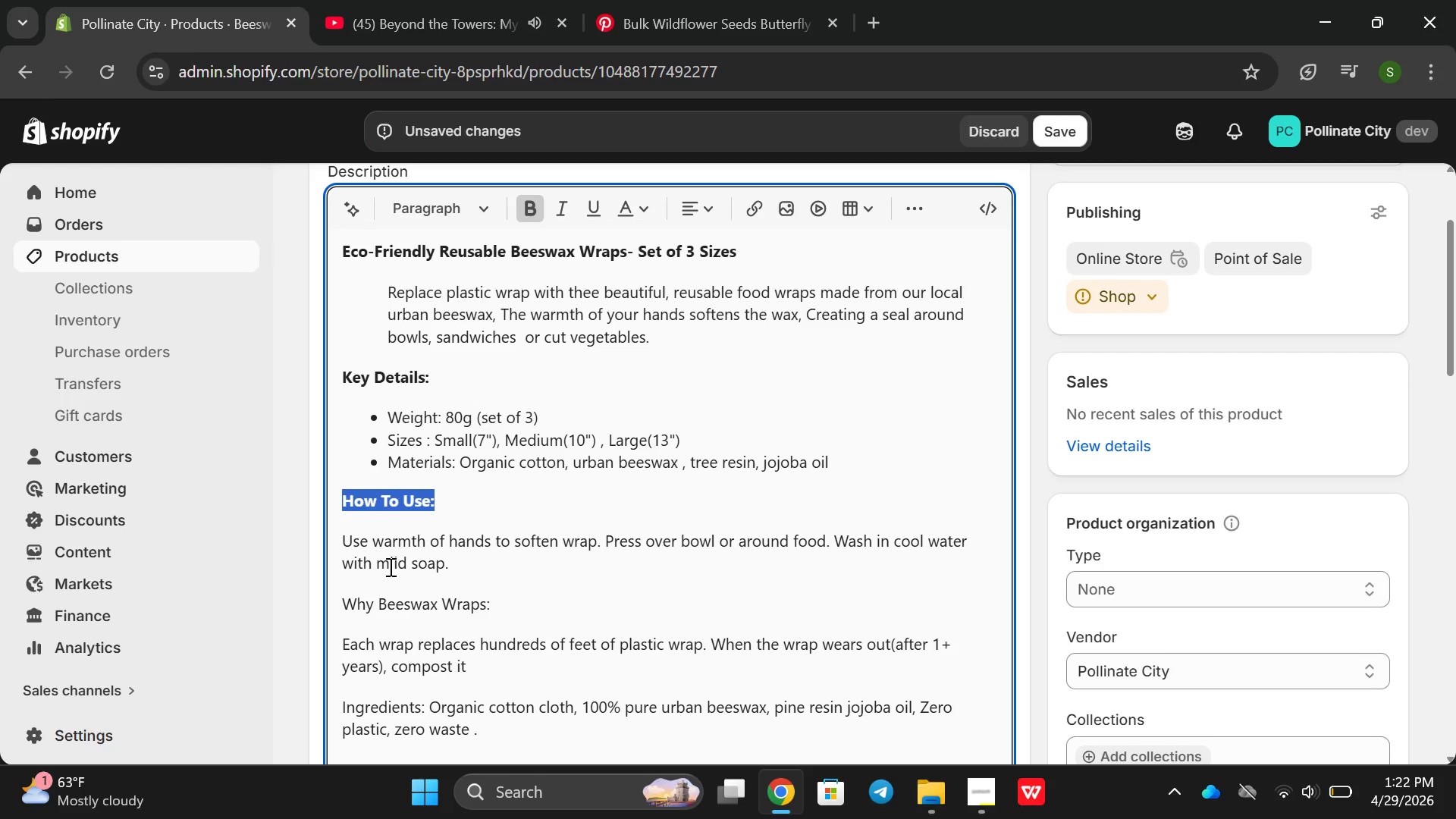 
double_click([389, 566])
 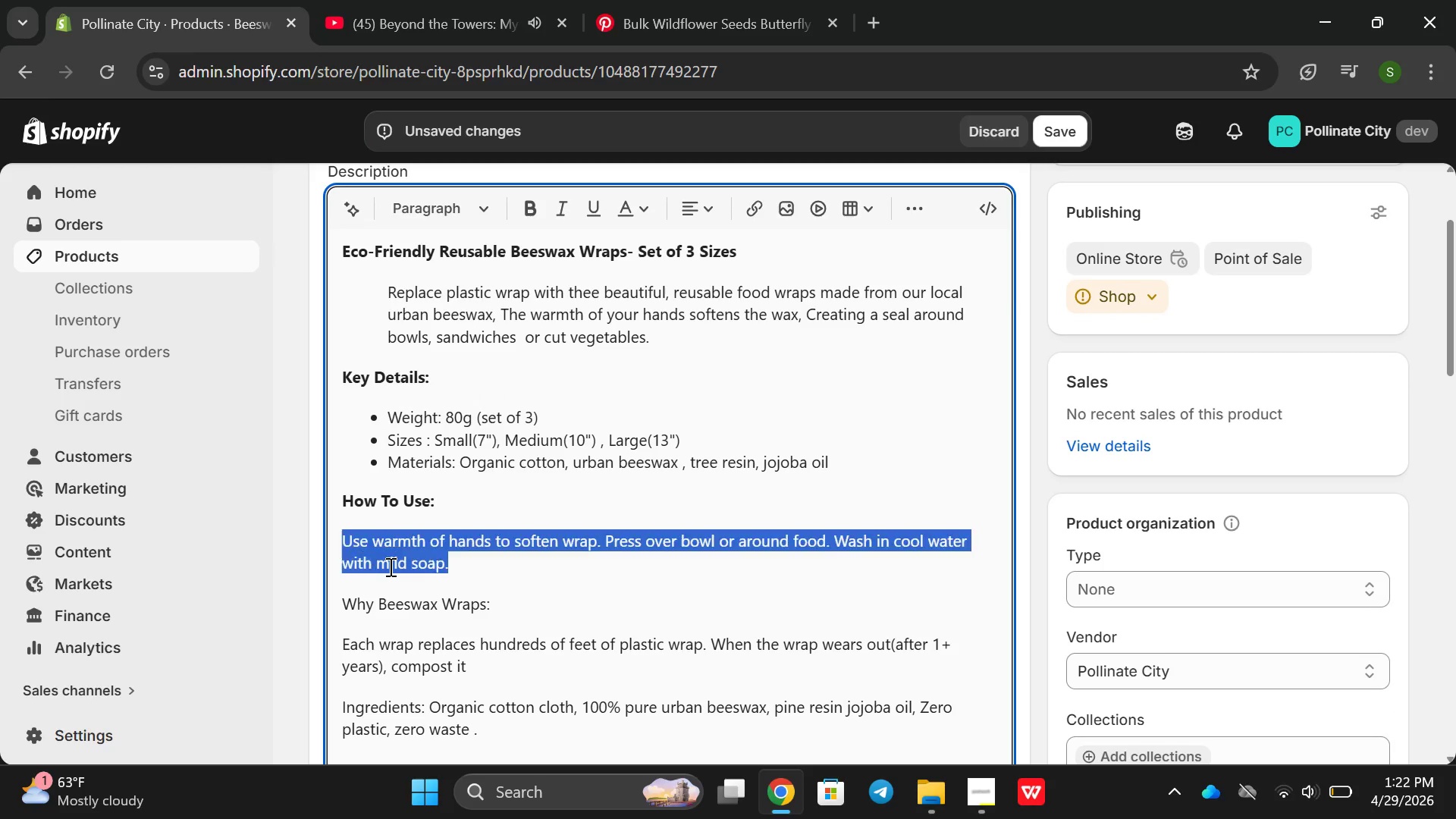 
triple_click([389, 566])
 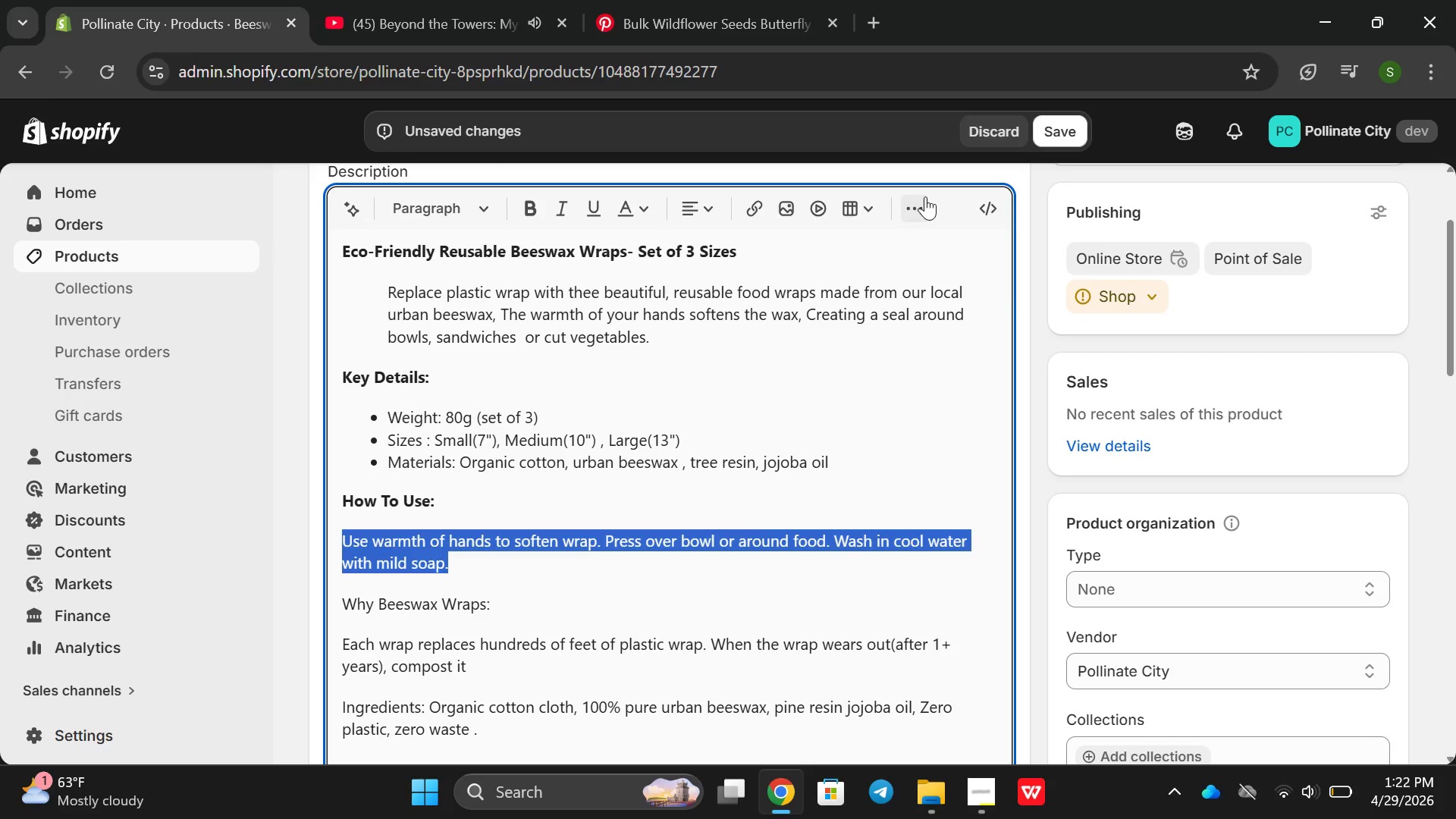 
left_click([925, 196])
 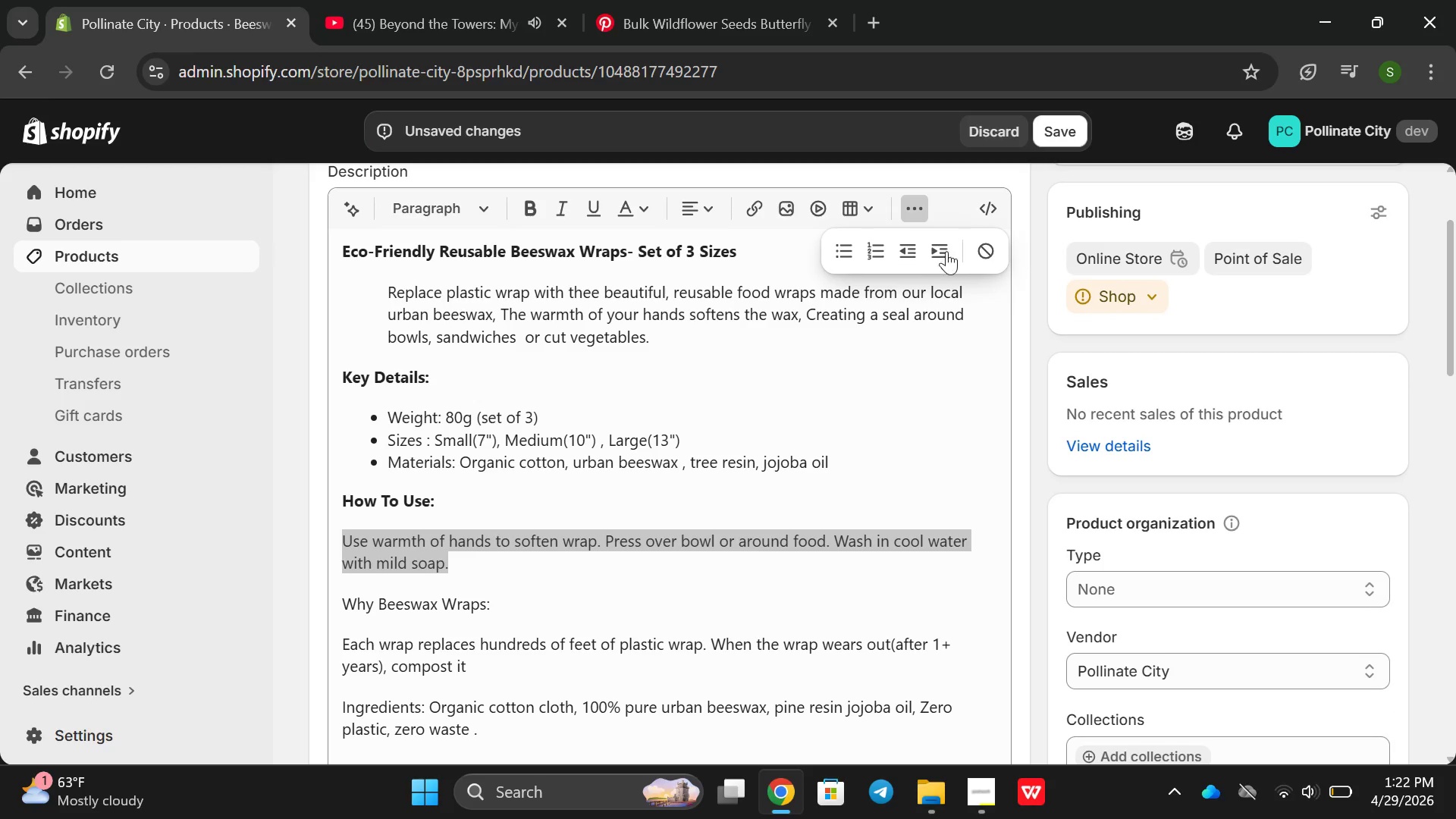 
left_click([947, 246])
 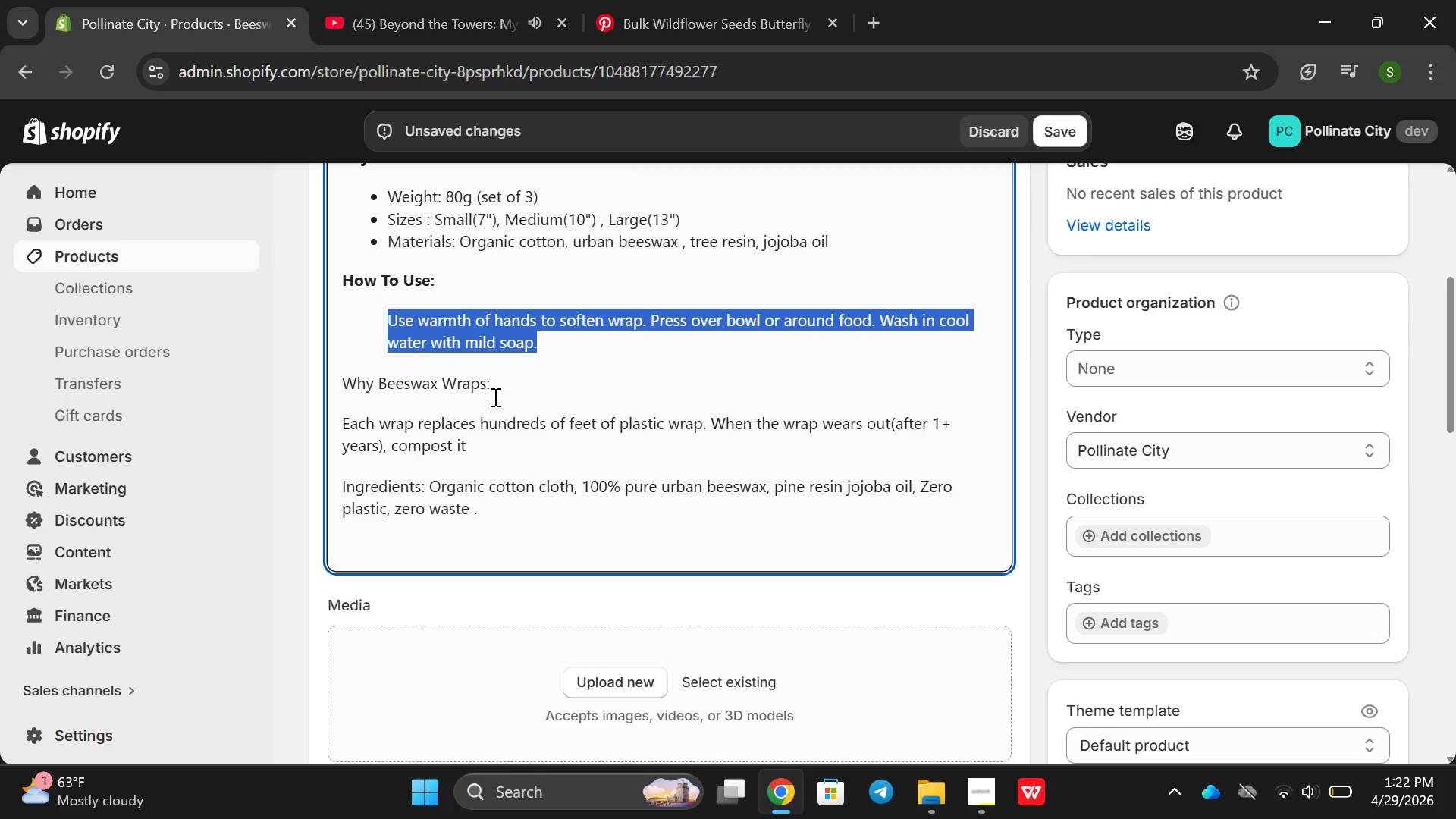 
double_click([494, 397])
 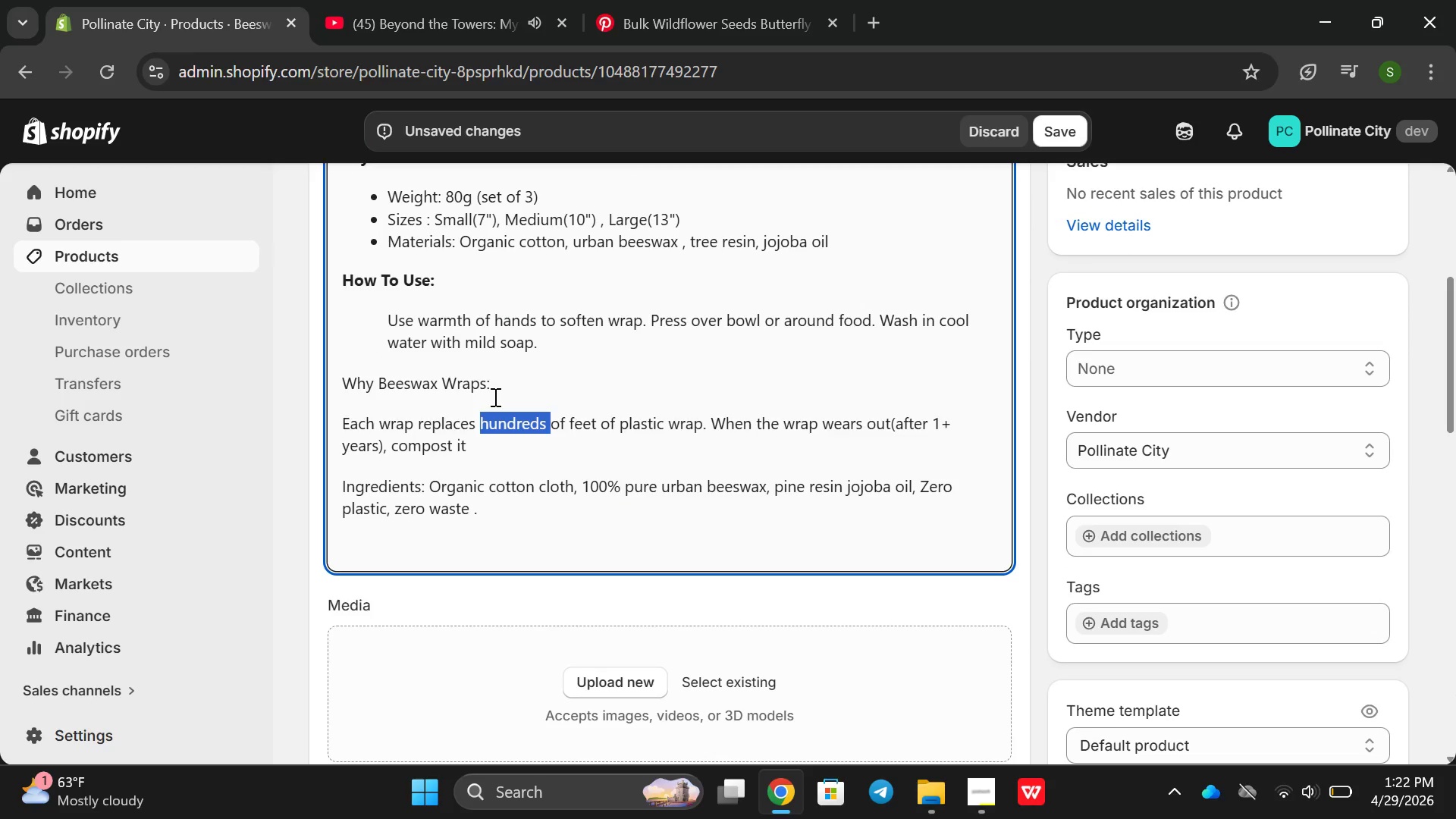 
triple_click([494, 397])
 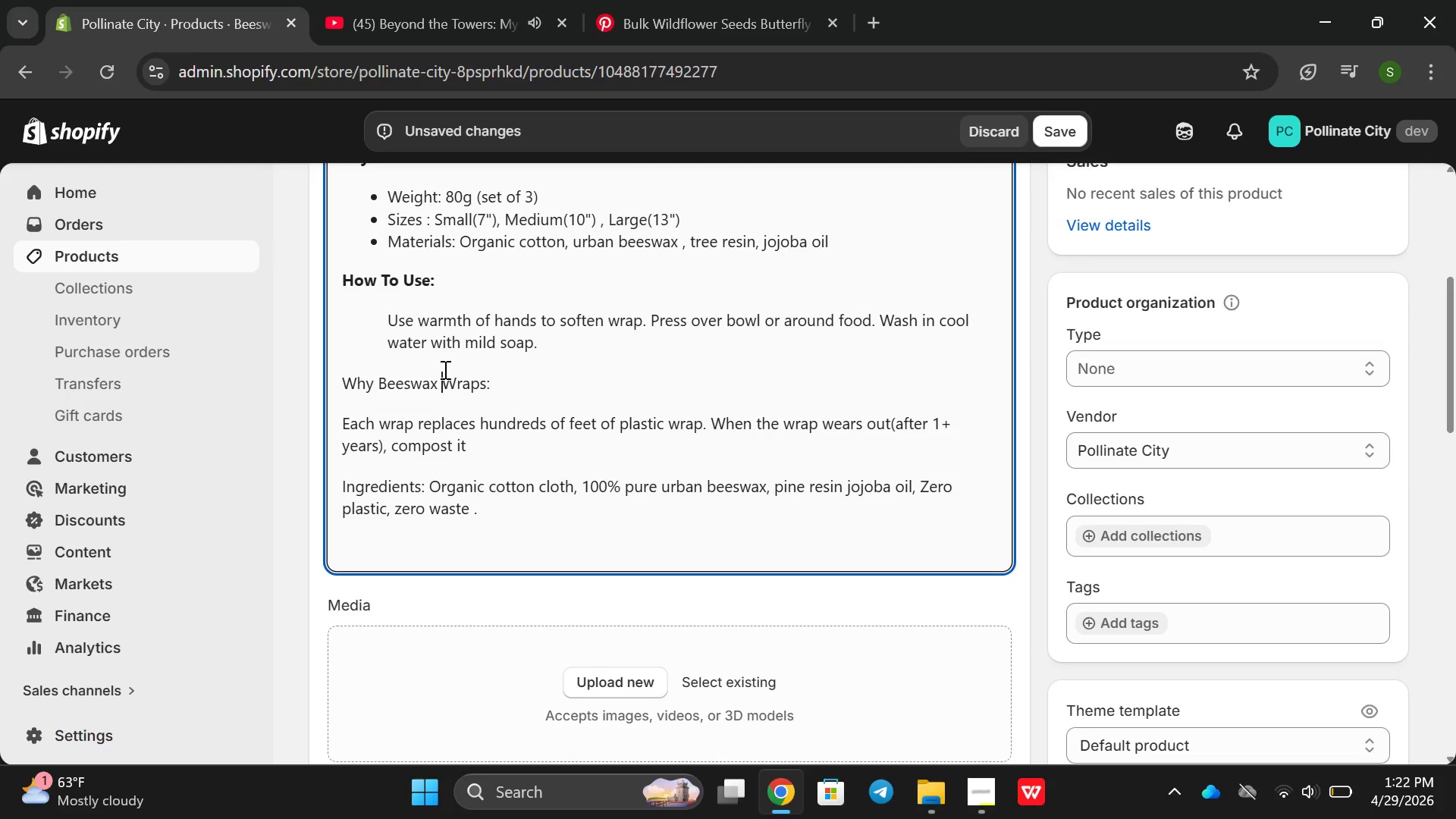 
double_click([444, 369])
 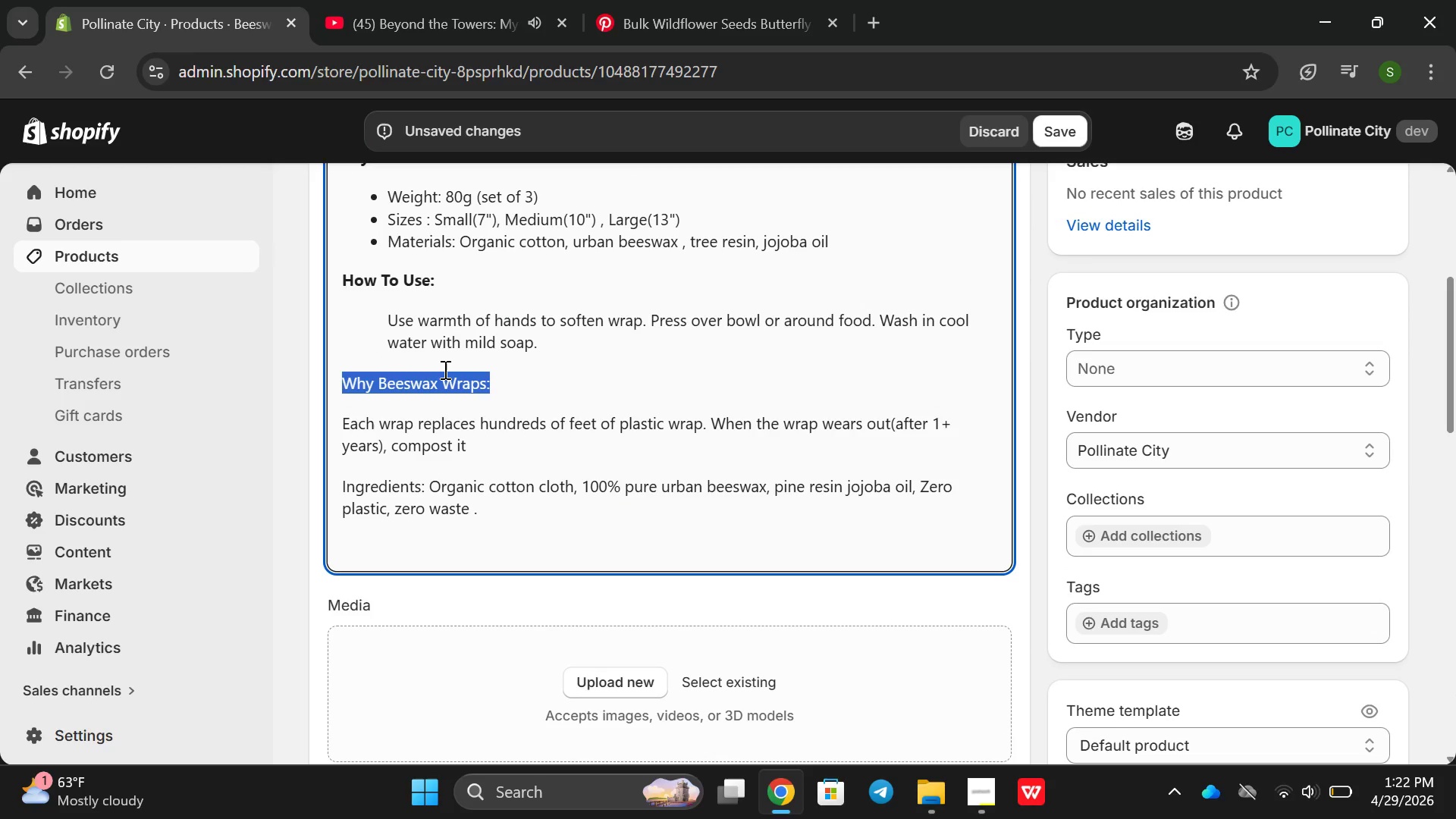 
triple_click([444, 369])
 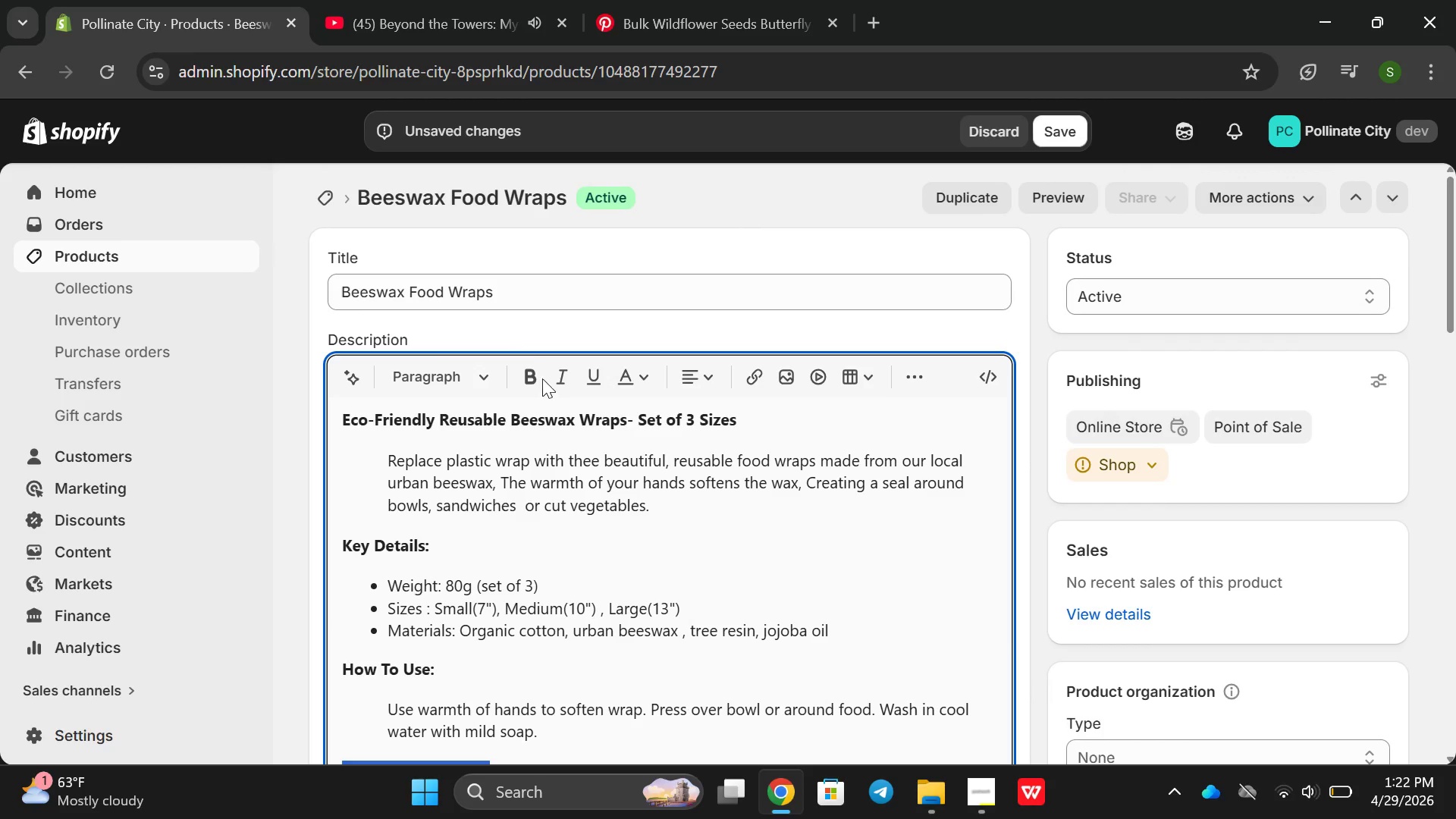 
left_click([538, 377])
 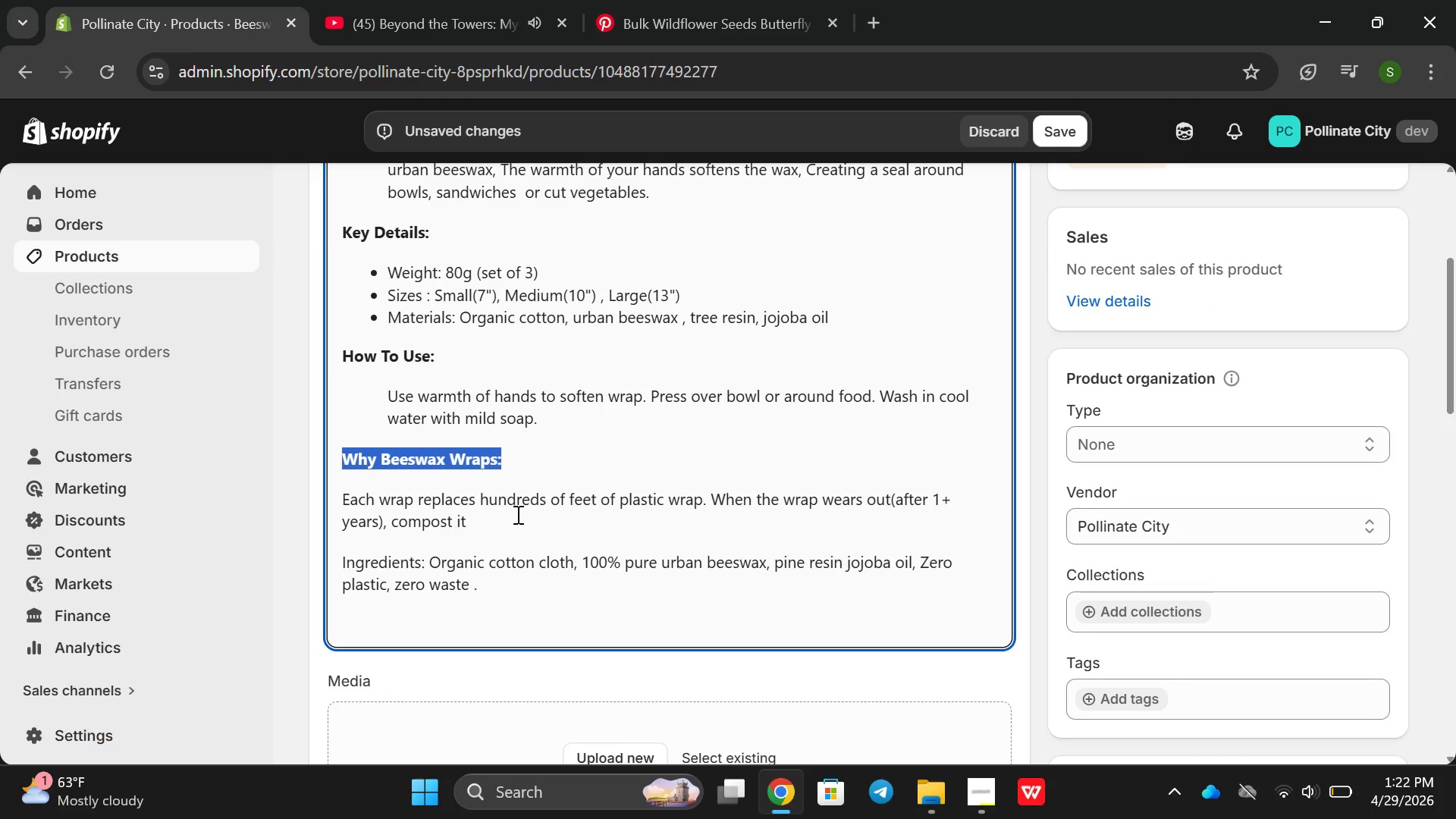 
left_click_drag(start_coordinate=[496, 519], to_coordinate=[308, 503])
 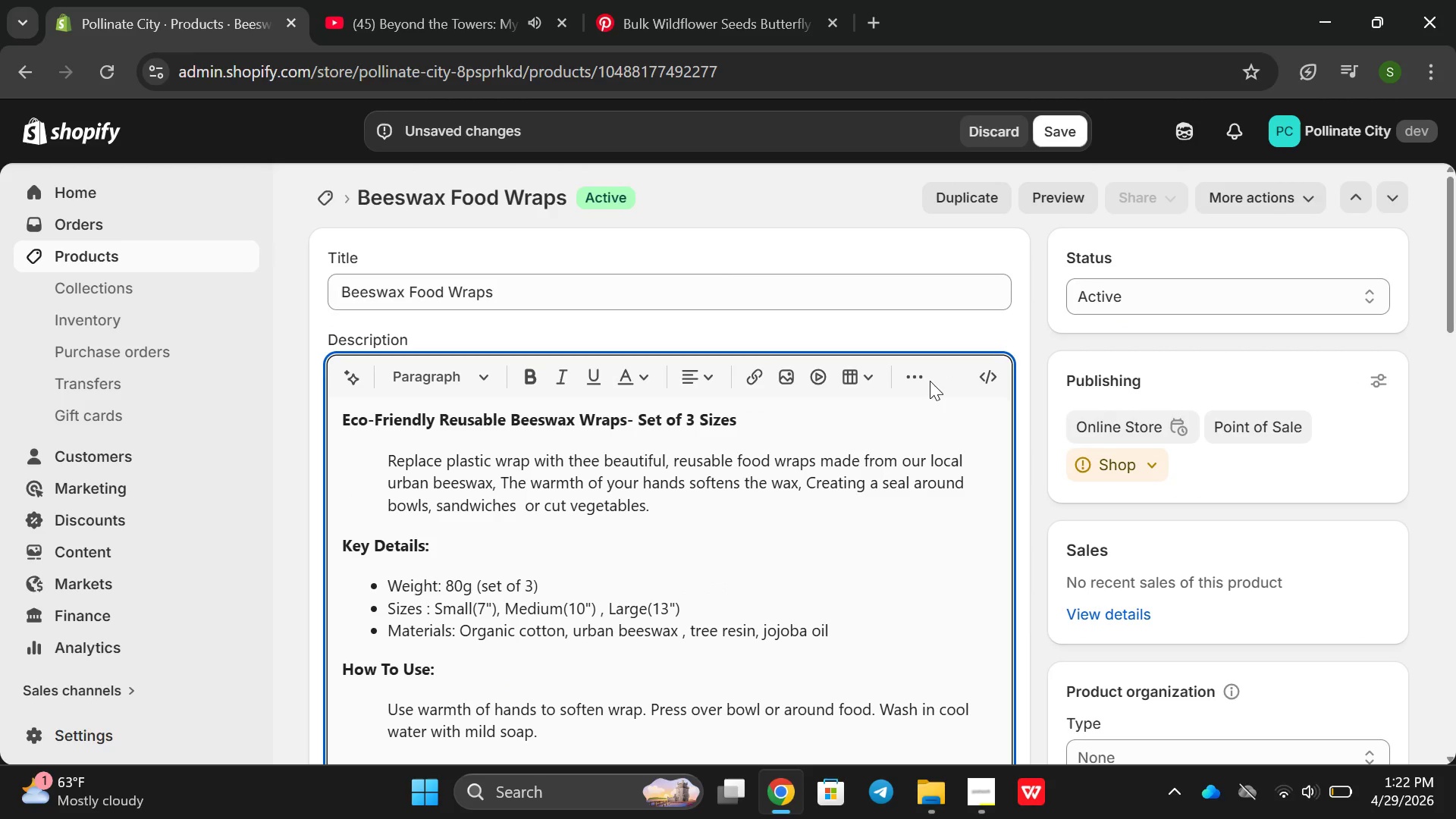 
left_click([918, 378])
 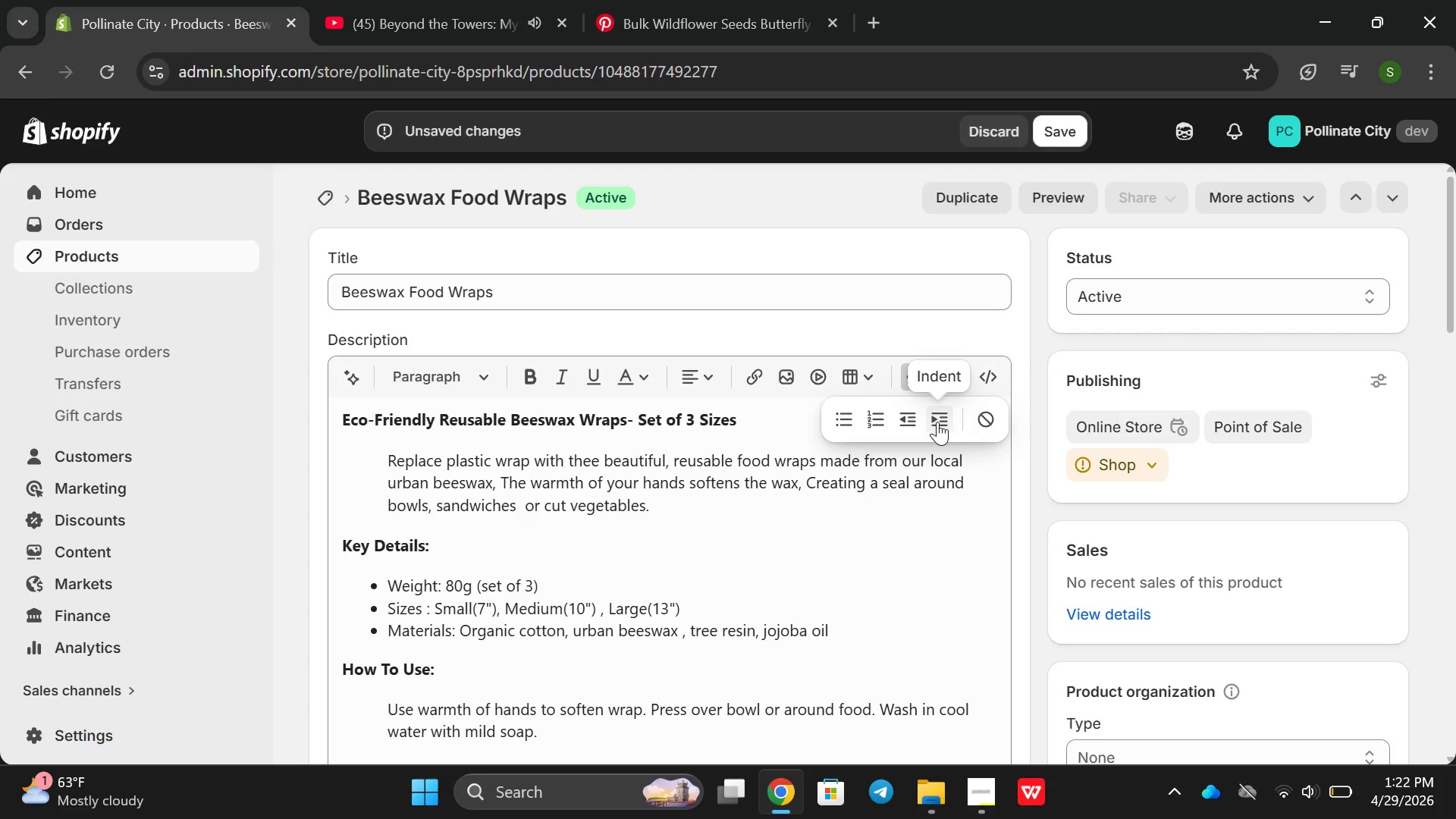 
left_click([937, 422])
 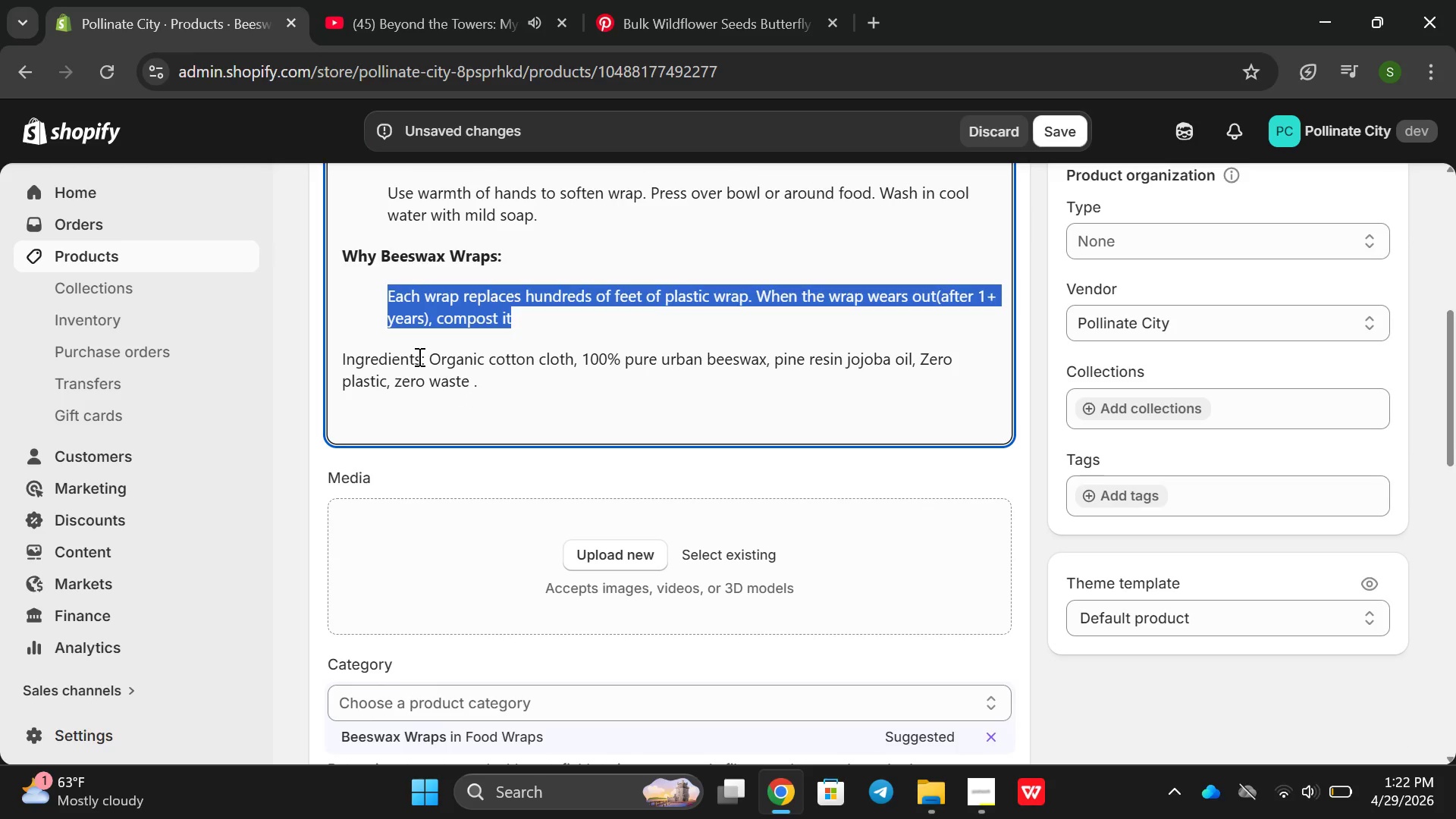 
left_click([429, 362])
 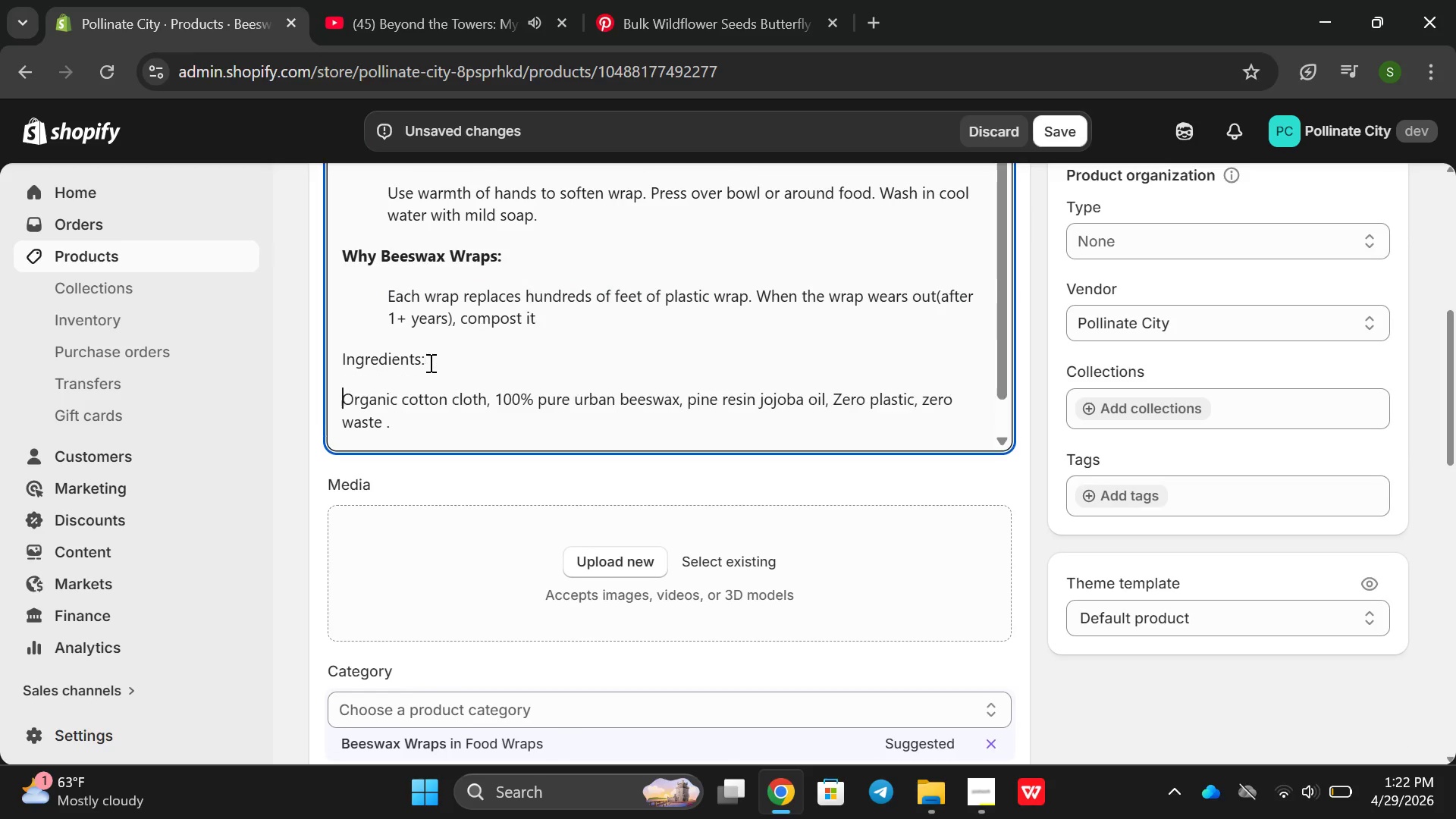 
key(Enter)
 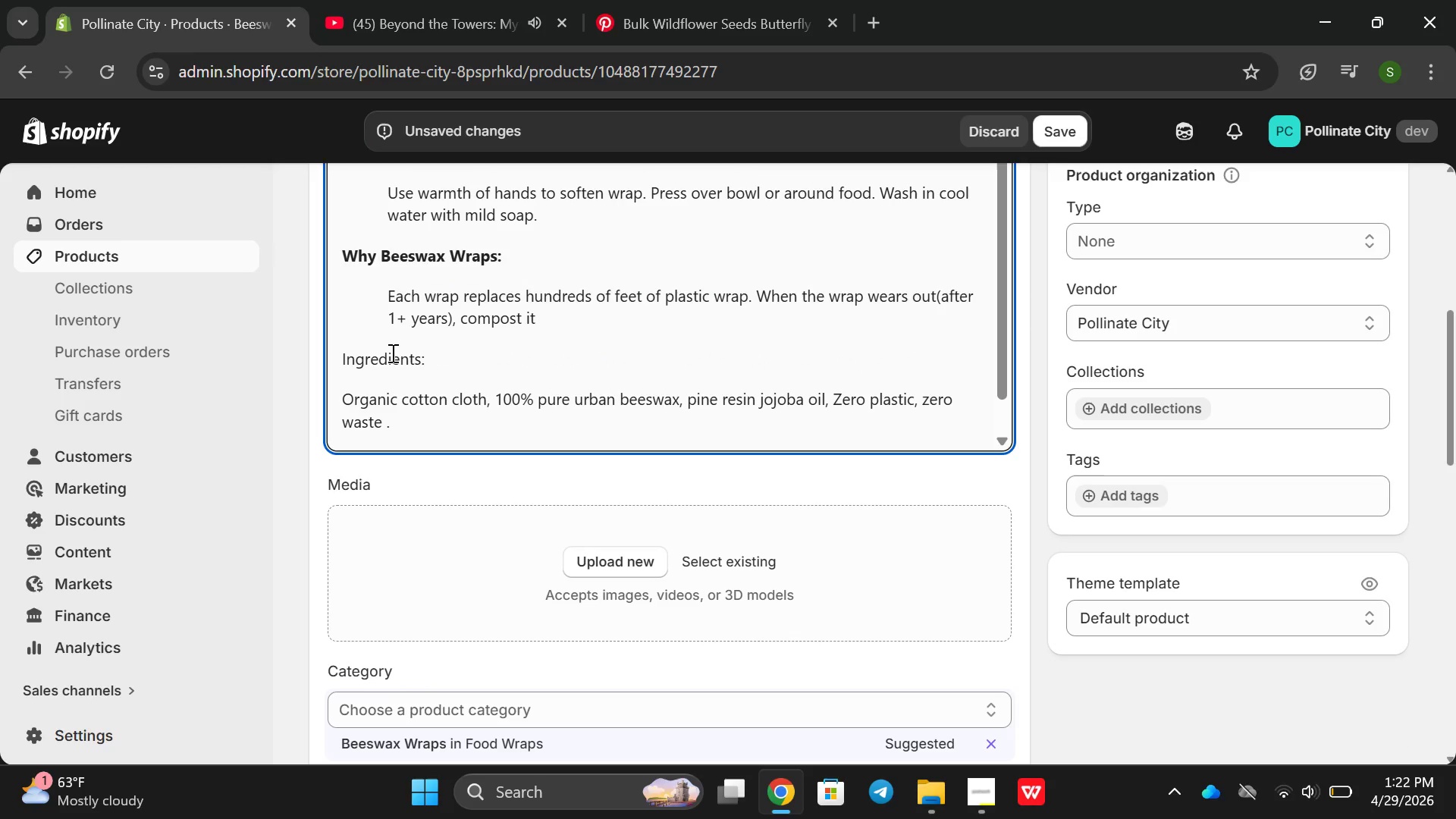 
double_click([391, 353])
 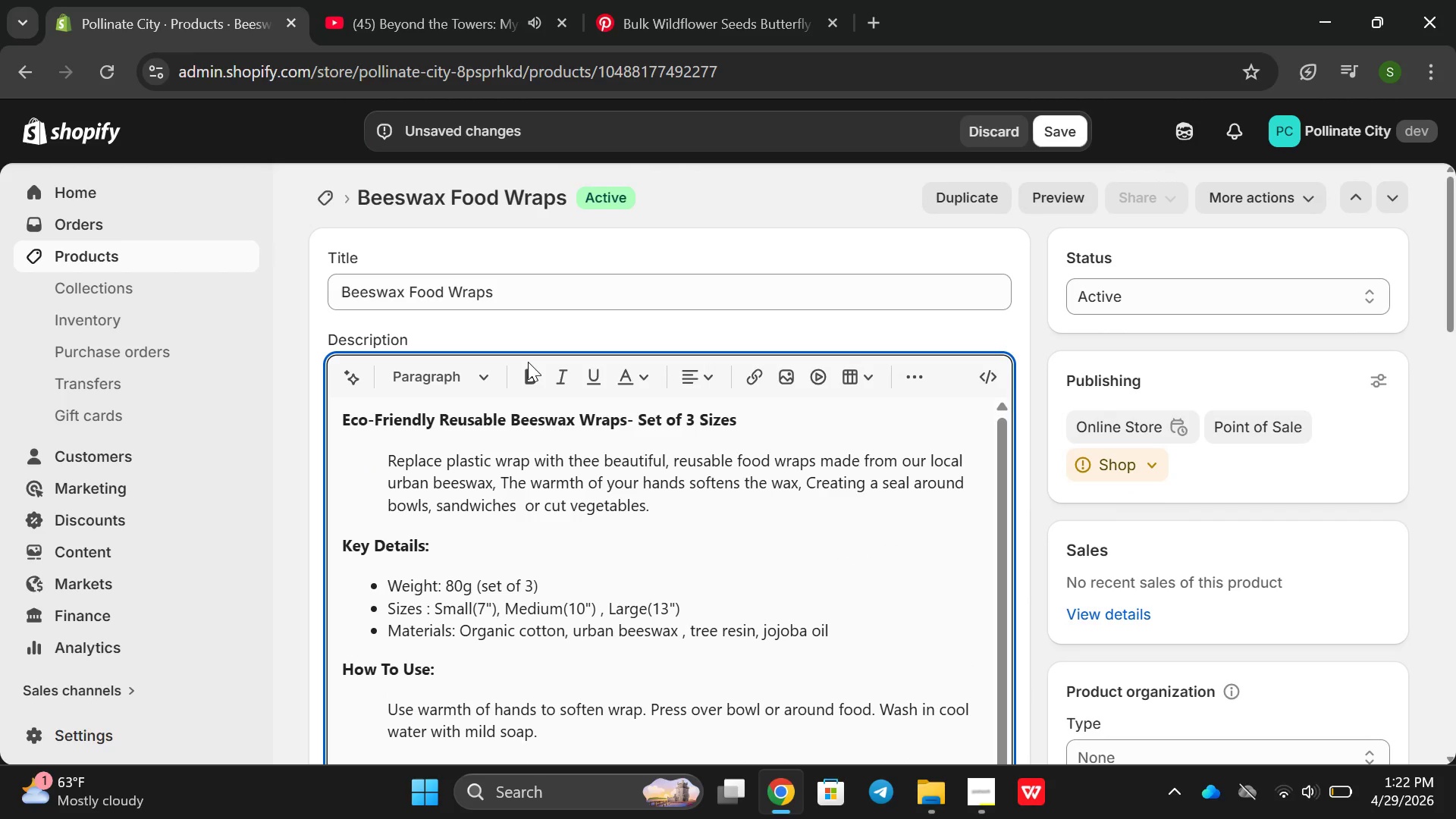 
left_click([529, 373])
 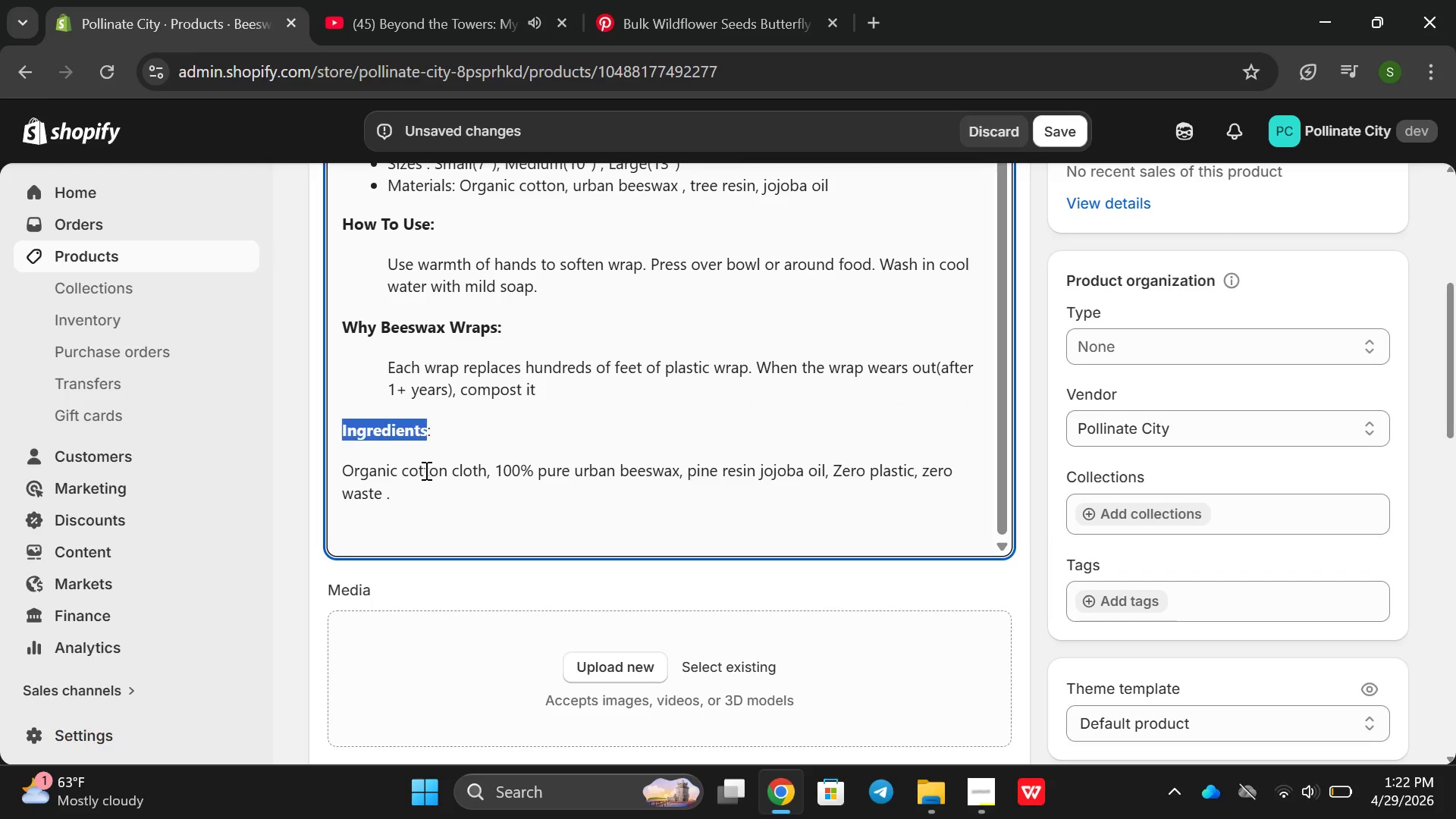 
double_click([425, 470])
 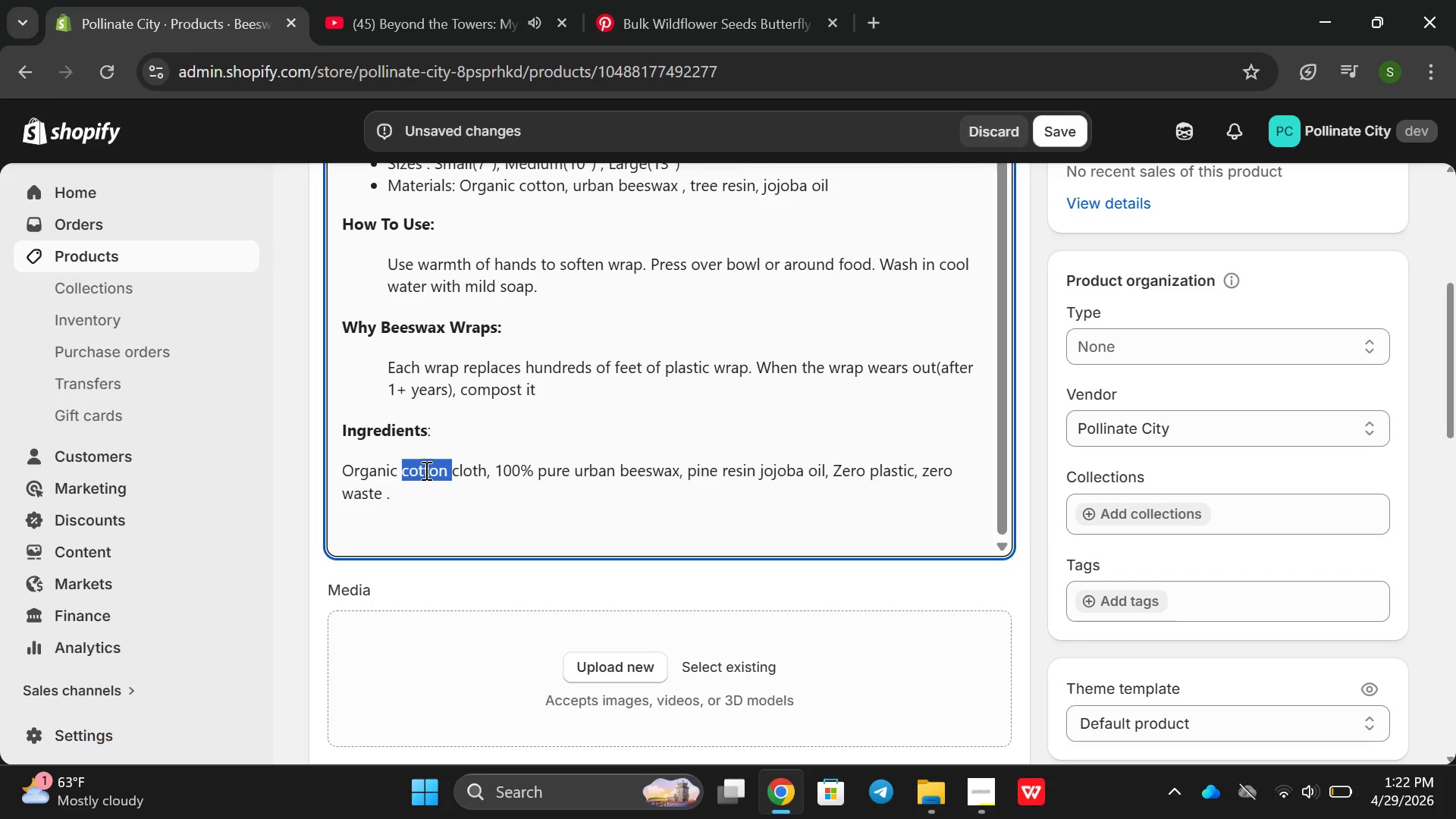 
triple_click([425, 470])
 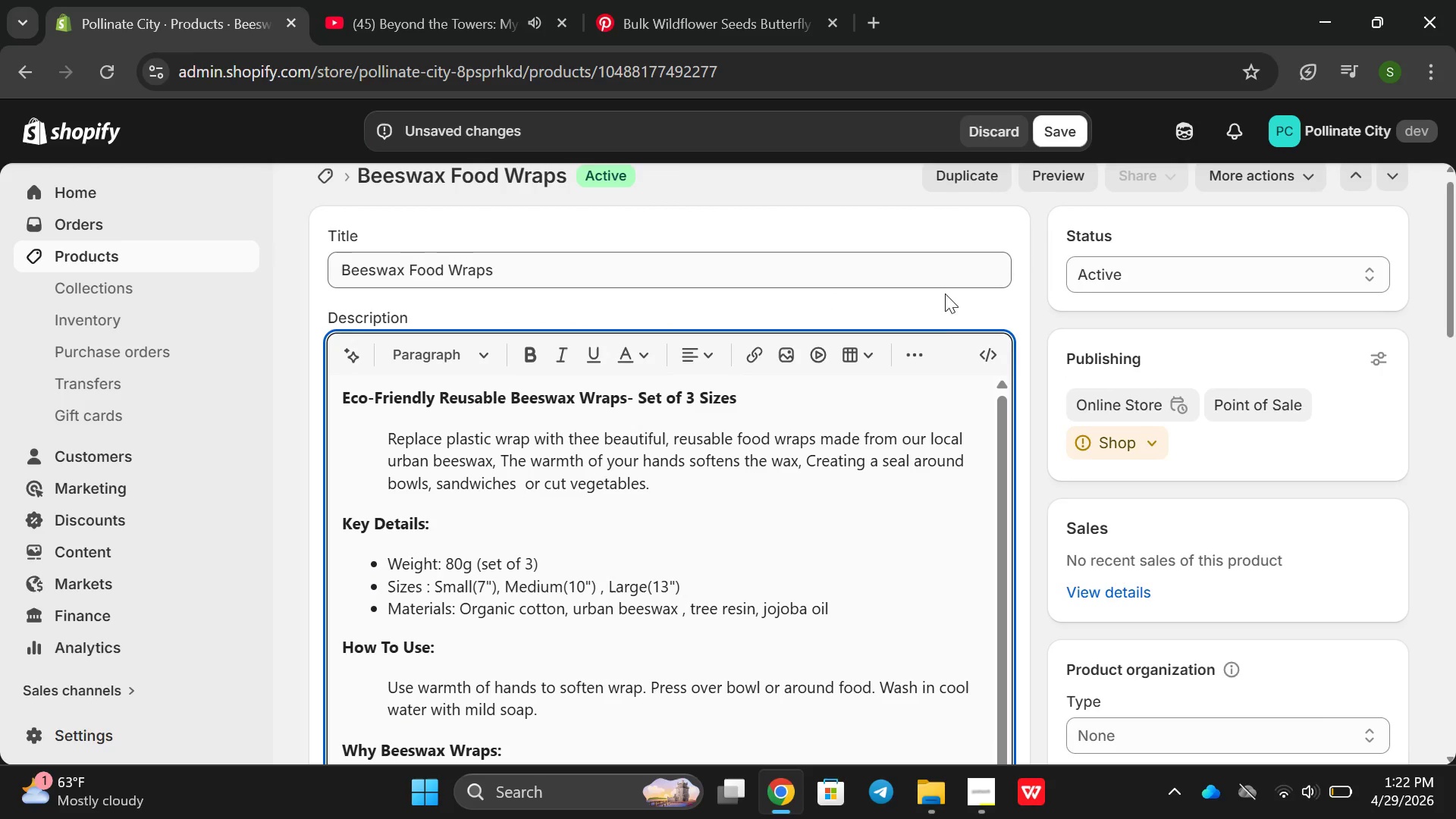 
left_click([894, 358])
 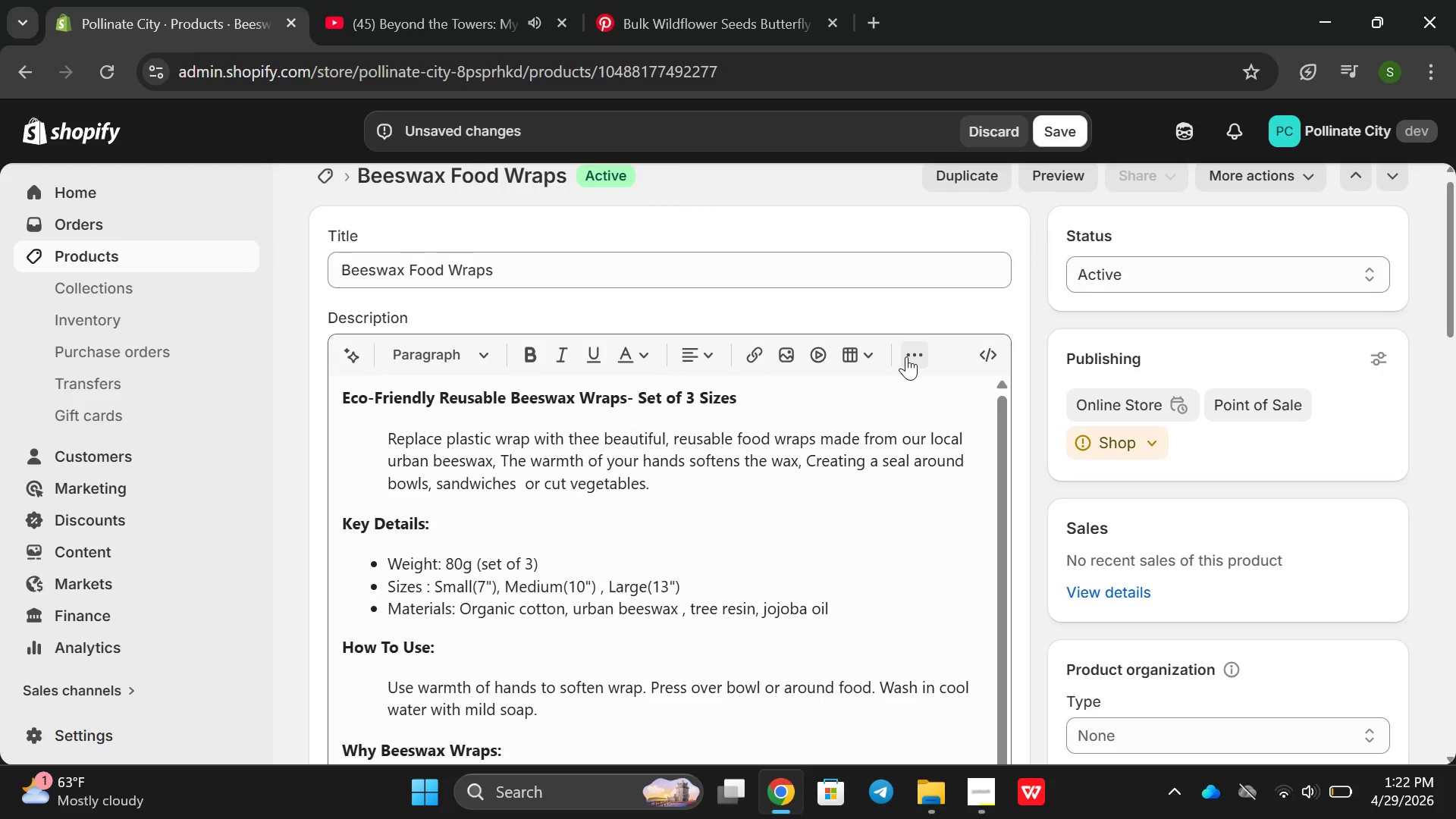 
left_click([906, 356])
 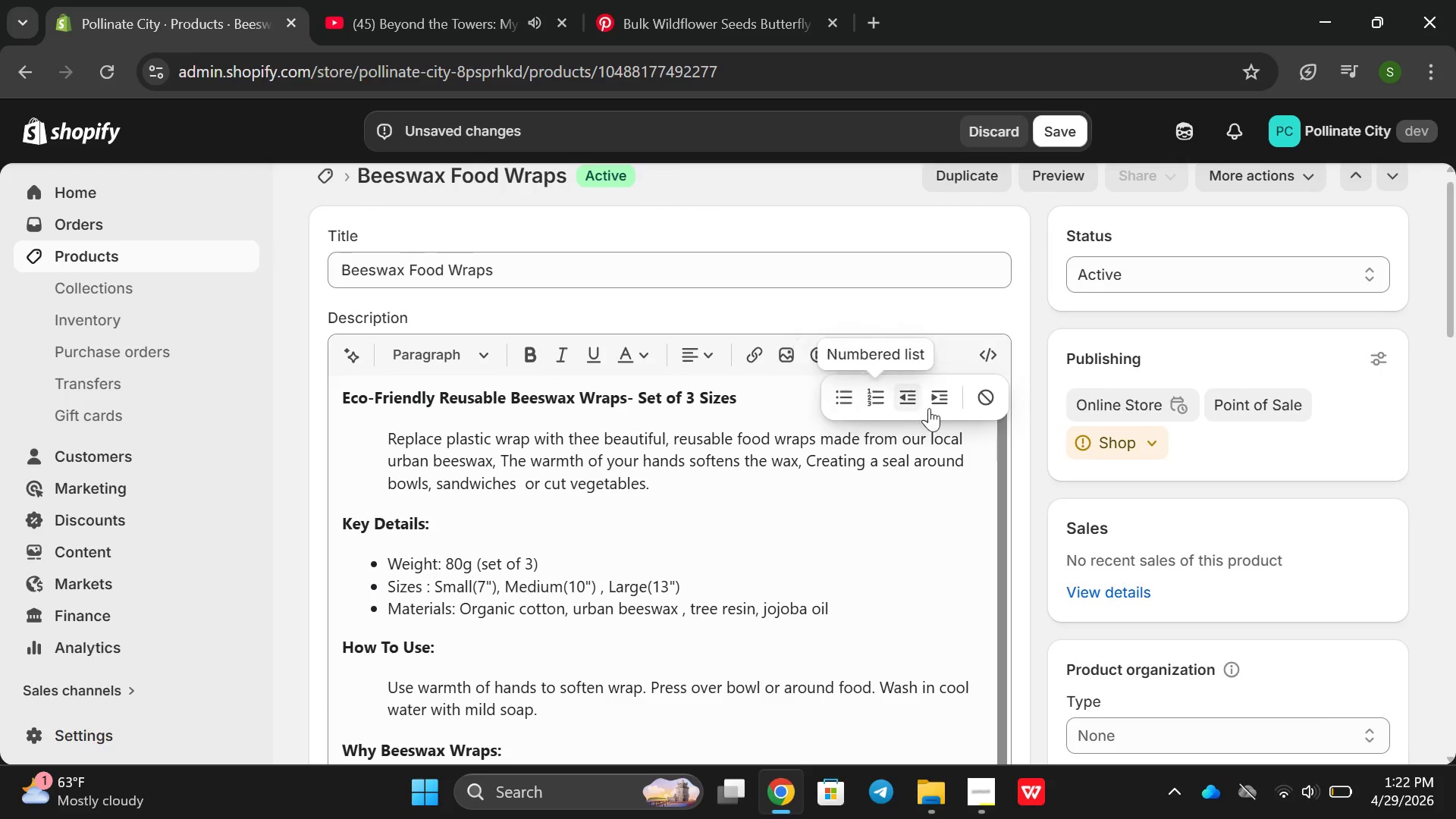 
left_click([939, 410])
 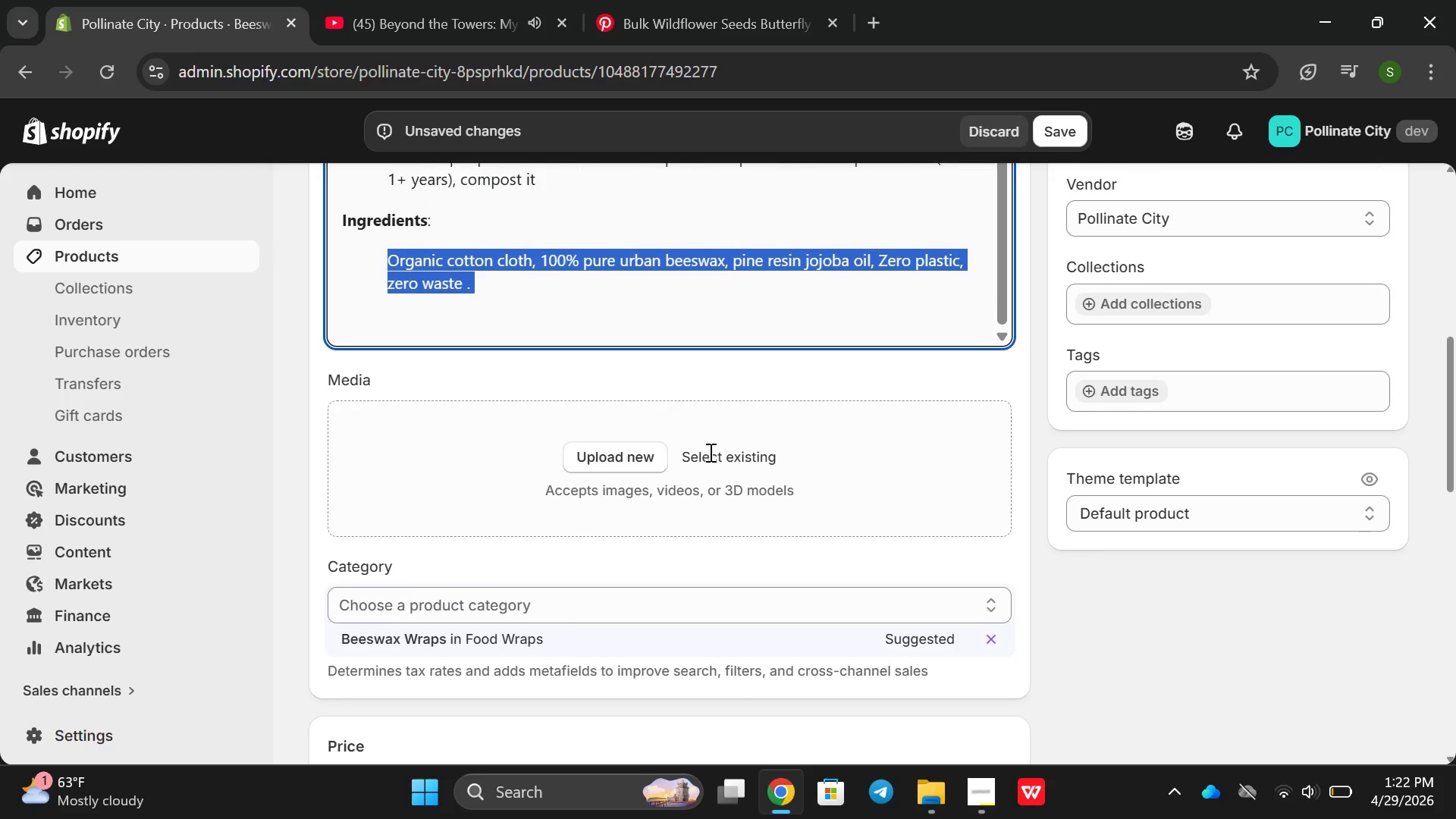 
left_click([620, 441])
 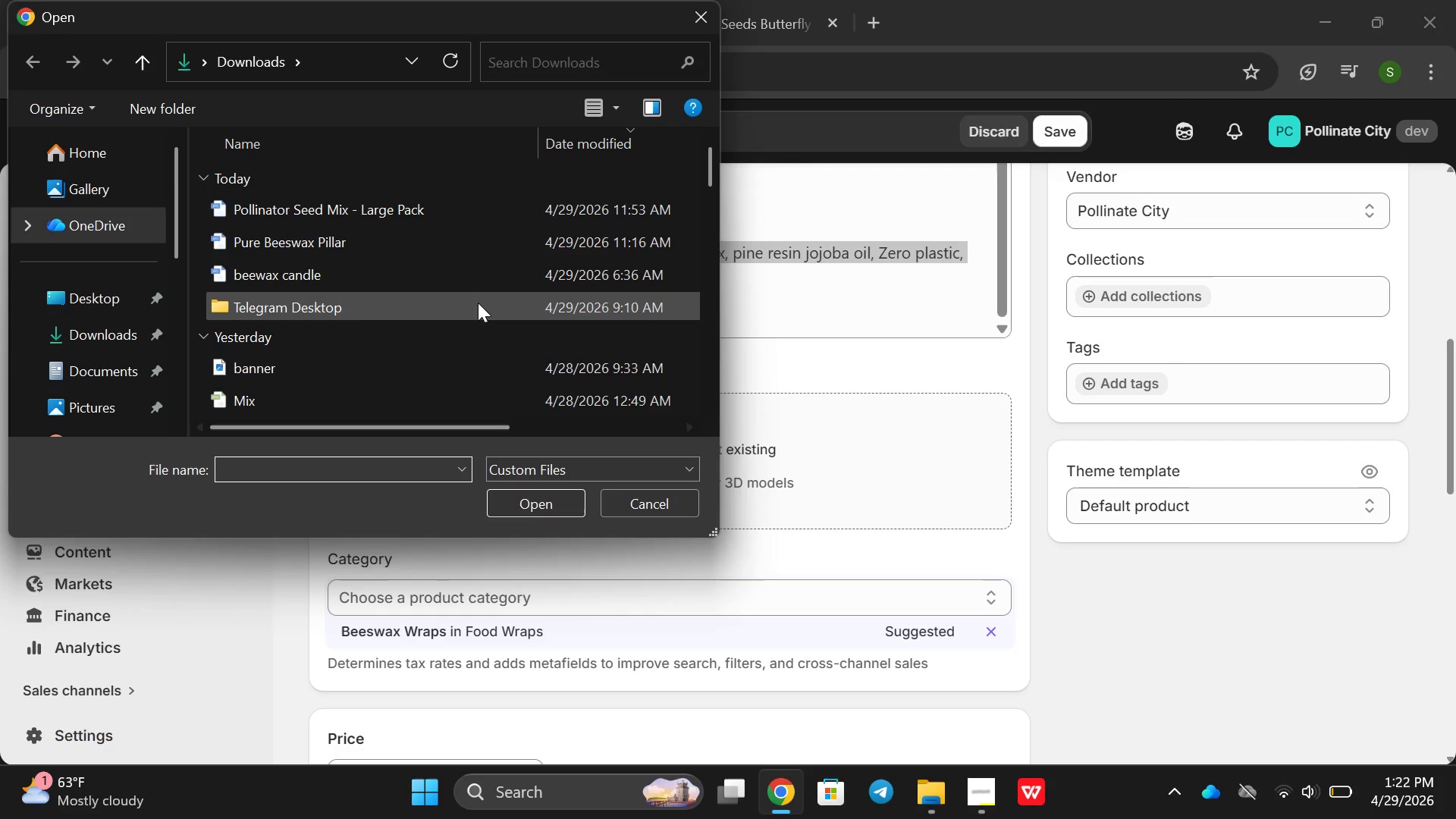 
scroll: coordinate [478, 303], scroll_direction: down, amount: 1.0
 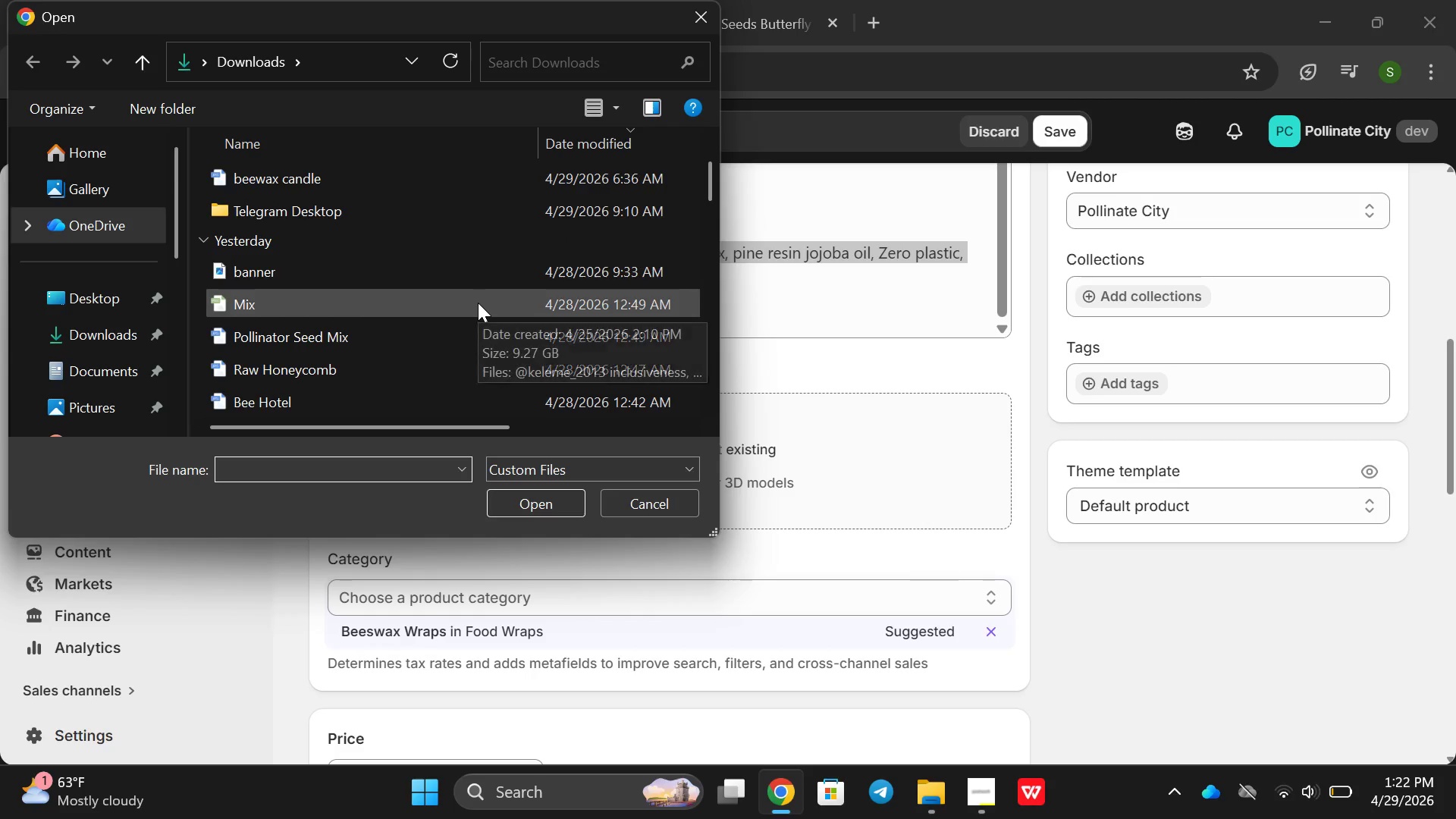 
scroll: coordinate [478, 303], scroll_direction: up, amount: 1.0
 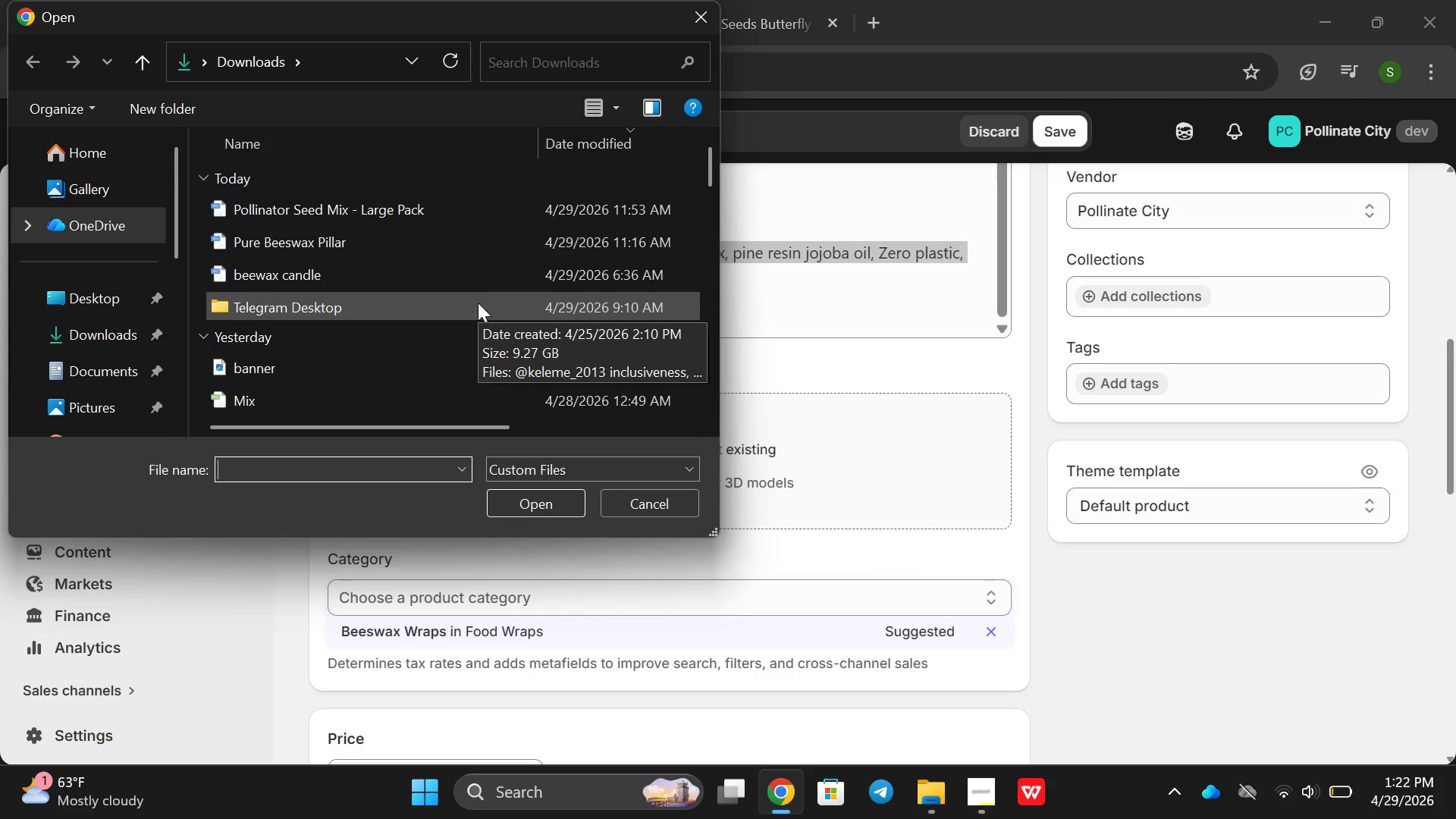 
scroll: coordinate [478, 303], scroll_direction: down, amount: 1.0
 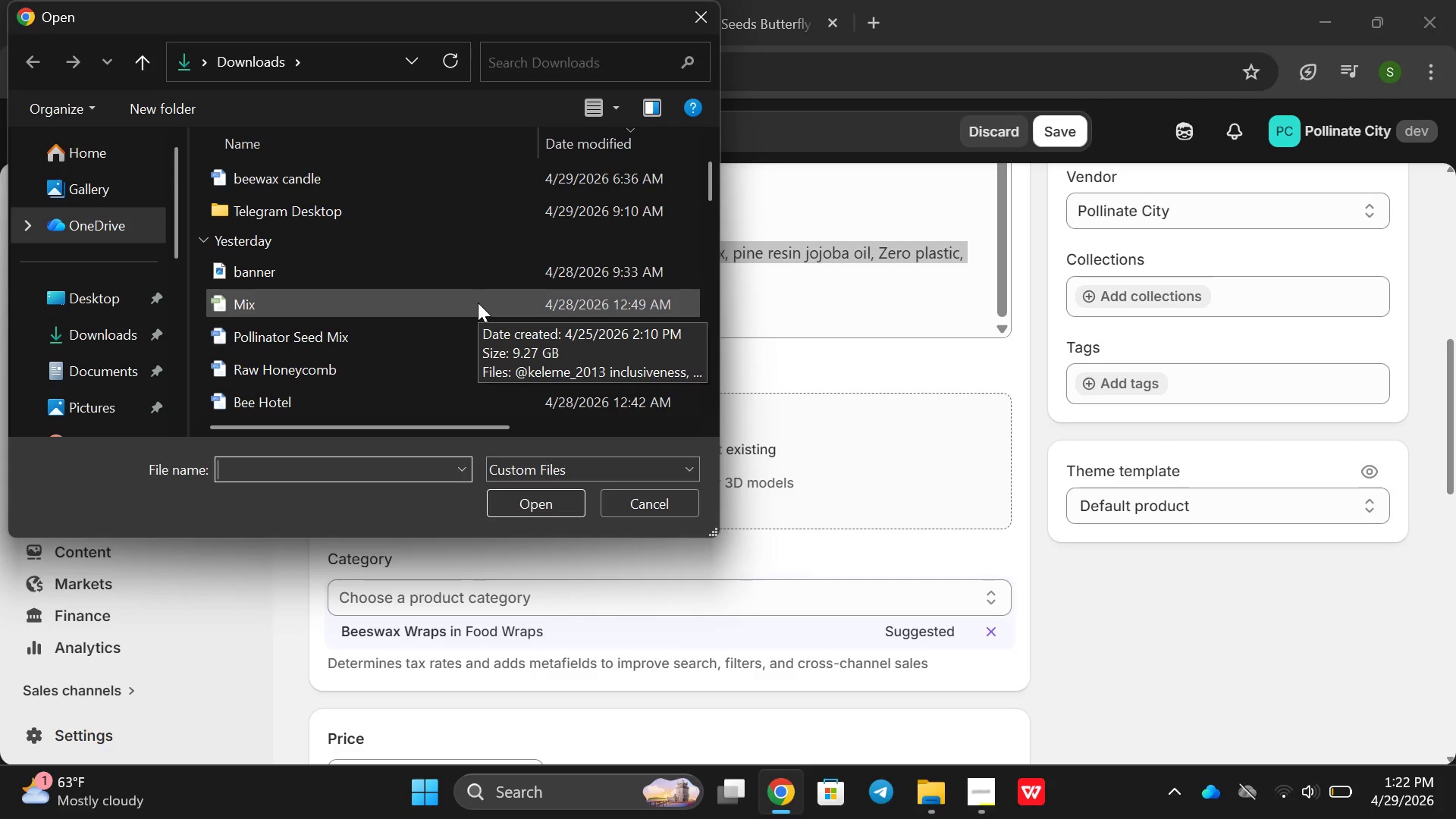 
wait(9.45)
 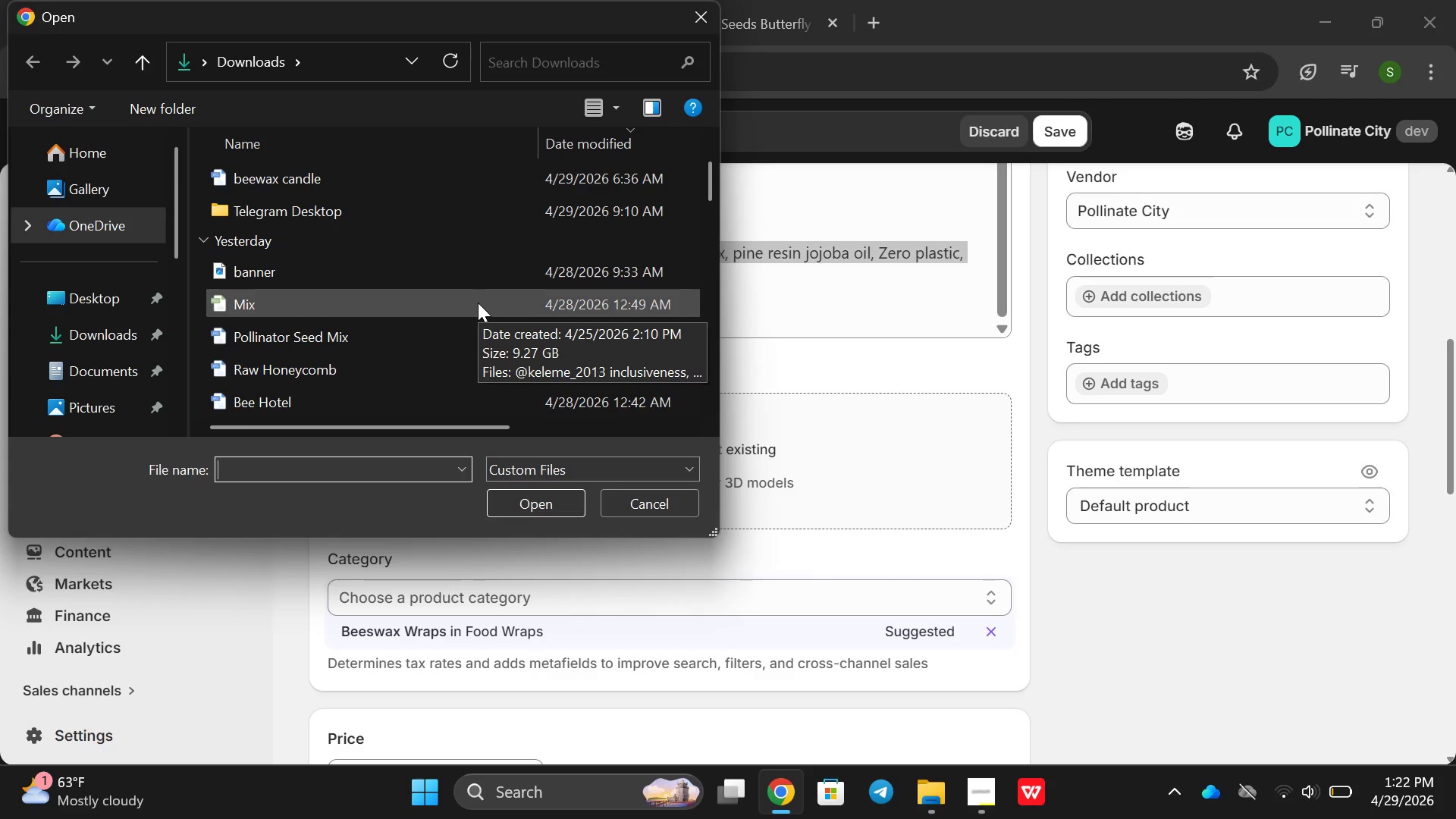 
scroll: coordinate [478, 303], scroll_direction: down, amount: 2.0
 